 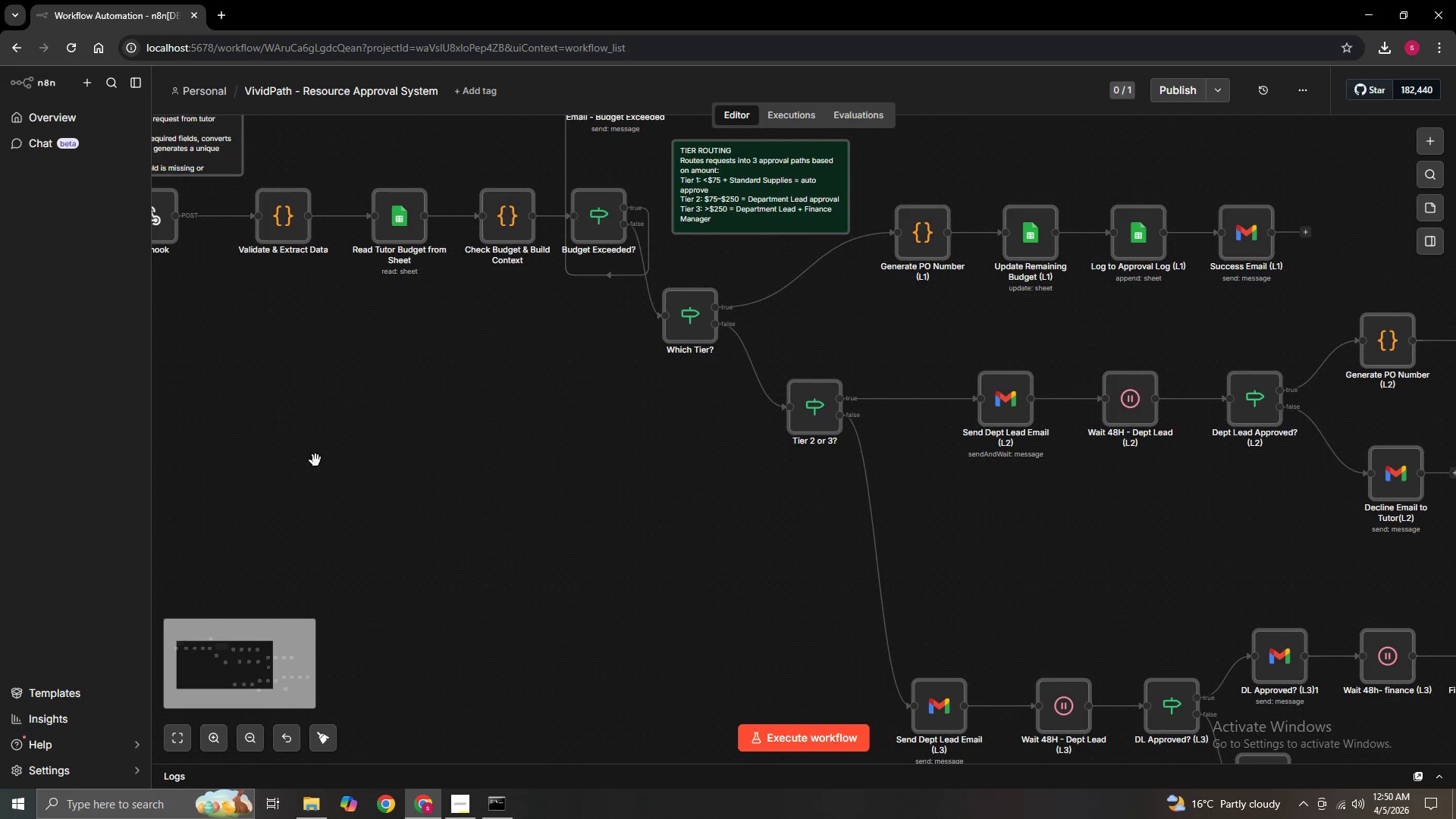 
hold_key(key=ControlLeft, duration=1.5)
 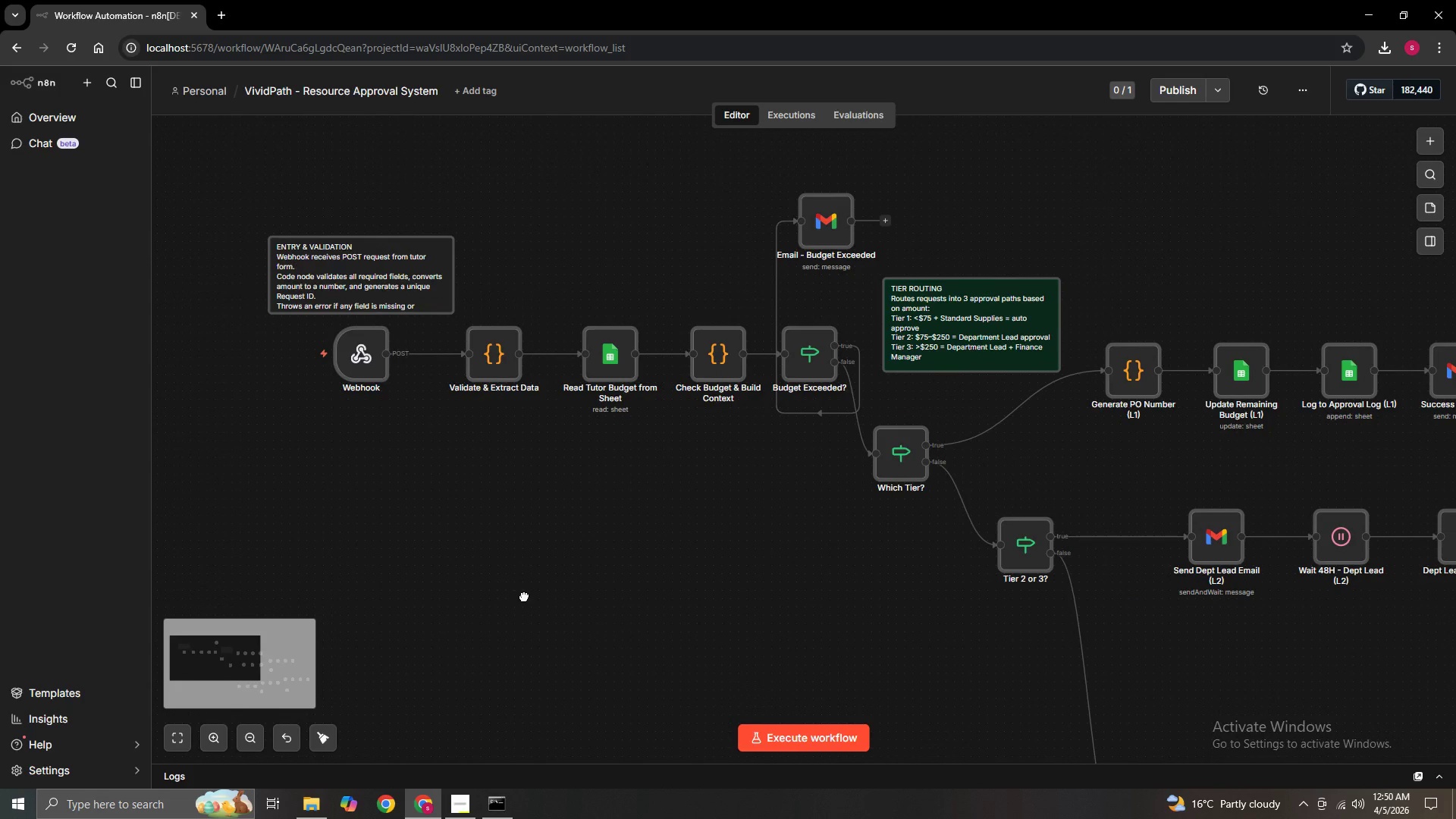 
hold_key(key=ControlLeft, duration=1.53)
 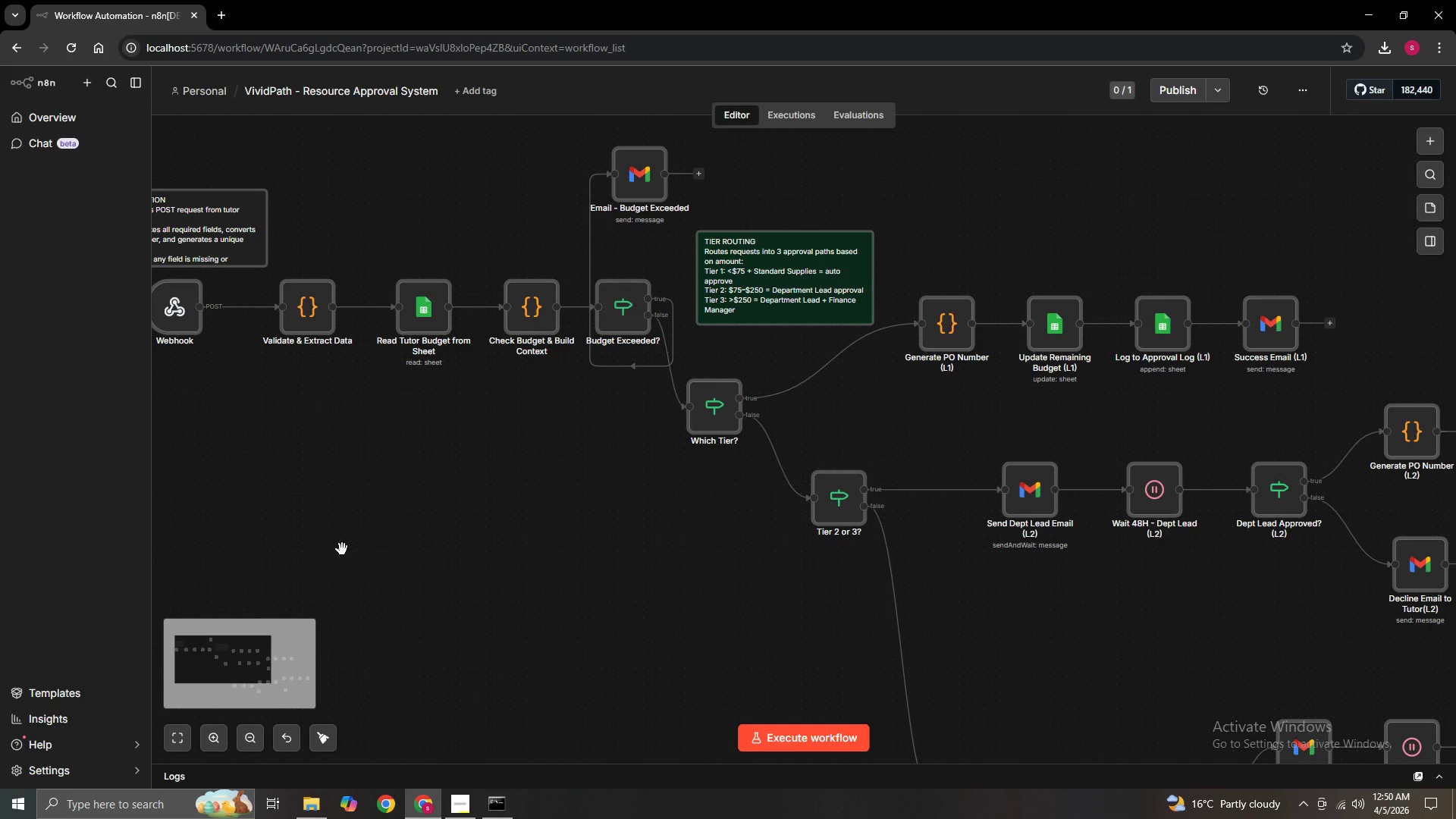 
key(Control+ControlLeft)
 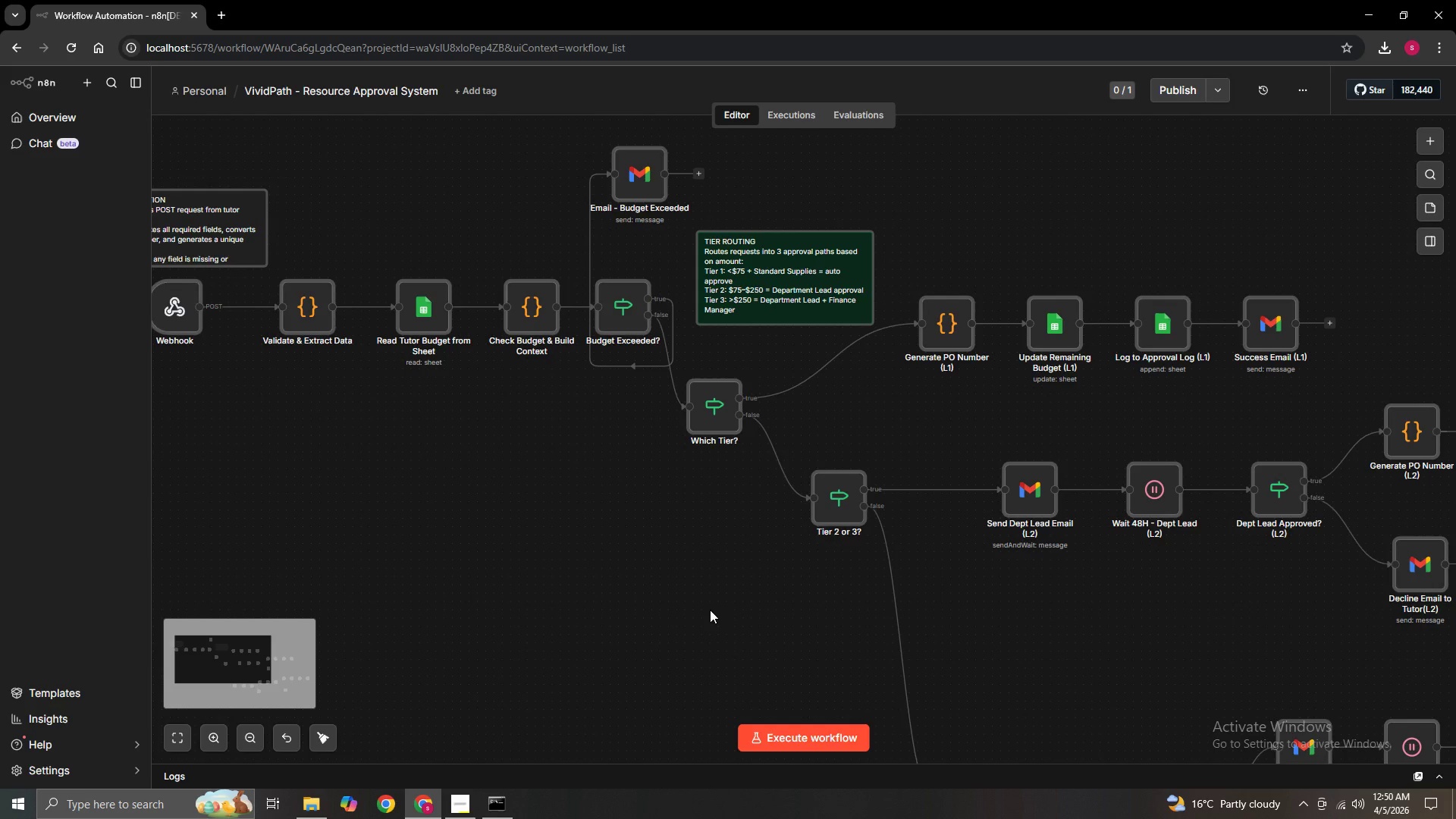 
left_click_drag(start_coordinate=[710, 610], to_coordinate=[415, 510])
 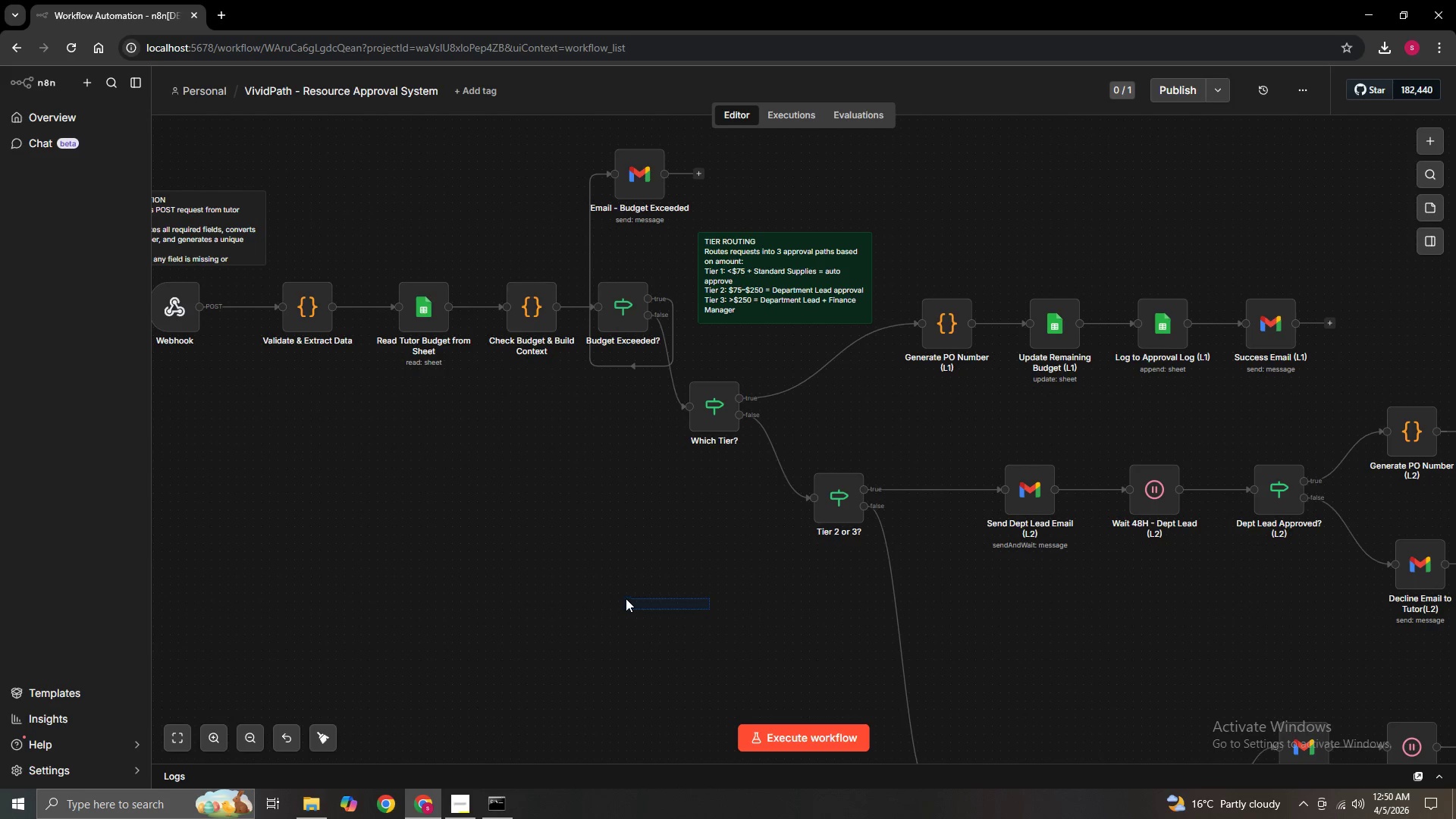 
hold_key(key=ControlLeft, duration=0.78)
 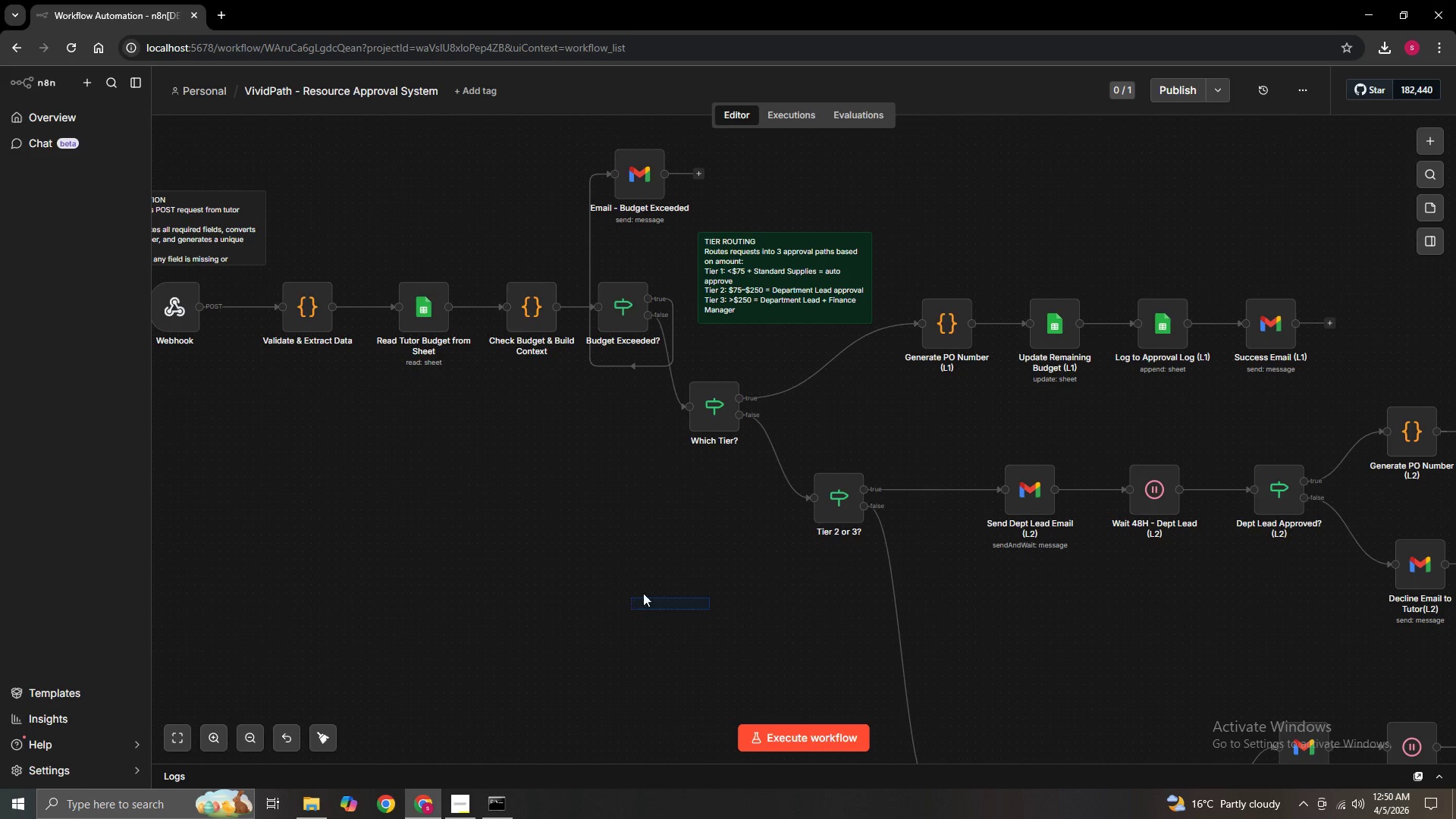 
left_click([646, 592])
 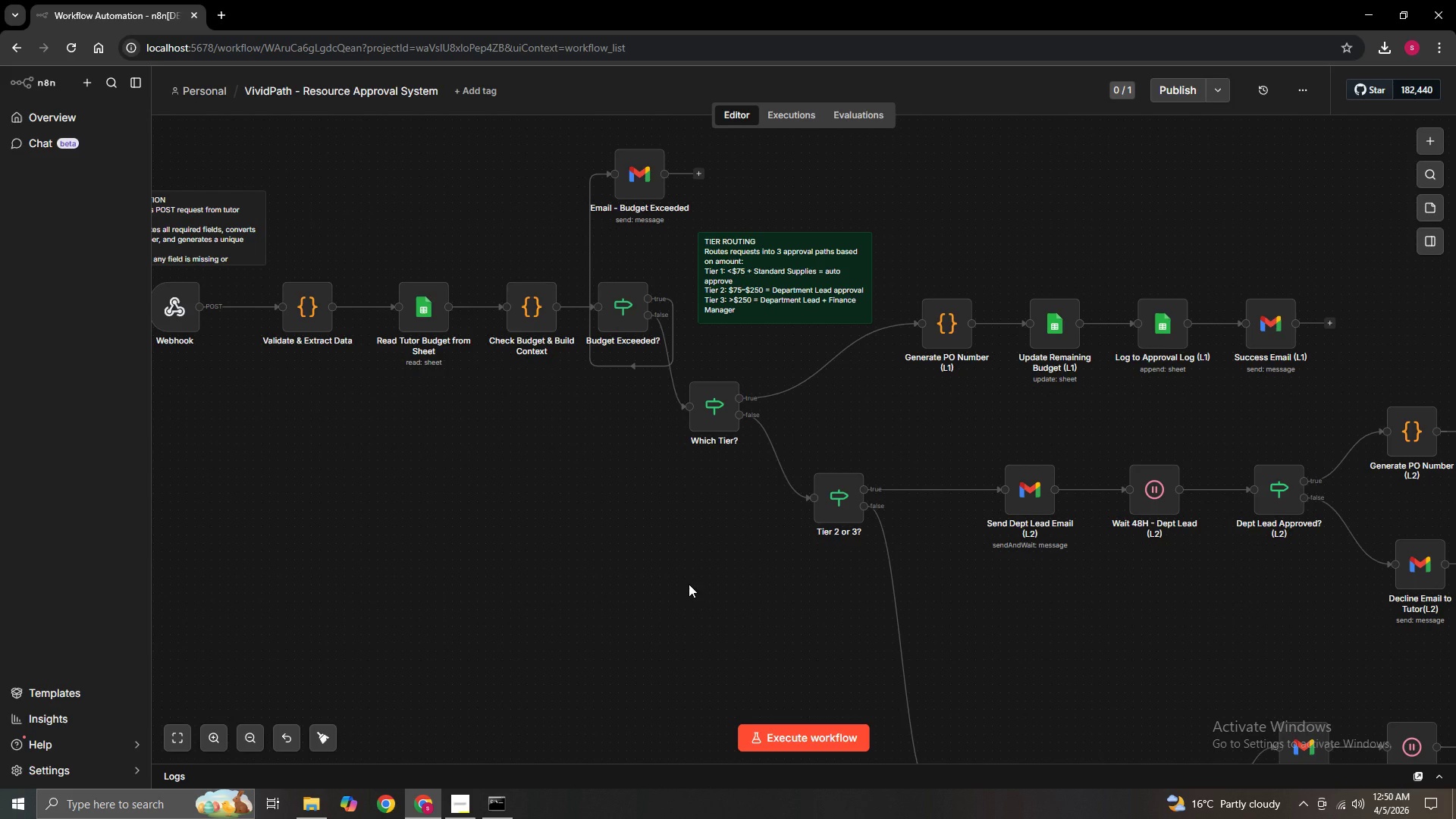 
hold_key(key=ControlLeft, duration=1.5)
left_click_drag(start_coordinate=[717, 592], to_coordinate=[457, 426])
 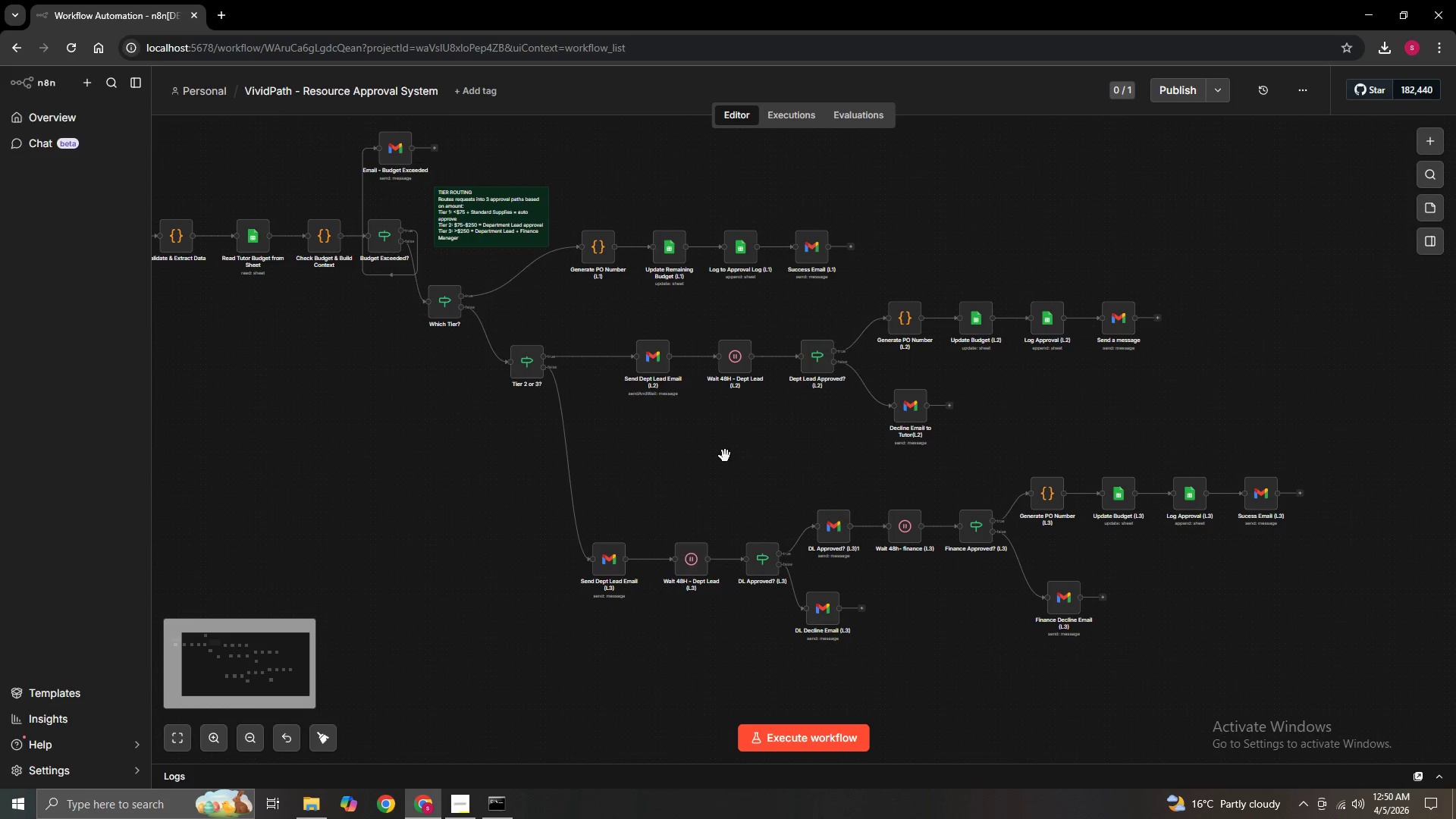 
scroll: coordinate [689, 584], scroll_direction: down, amount: 3.0
 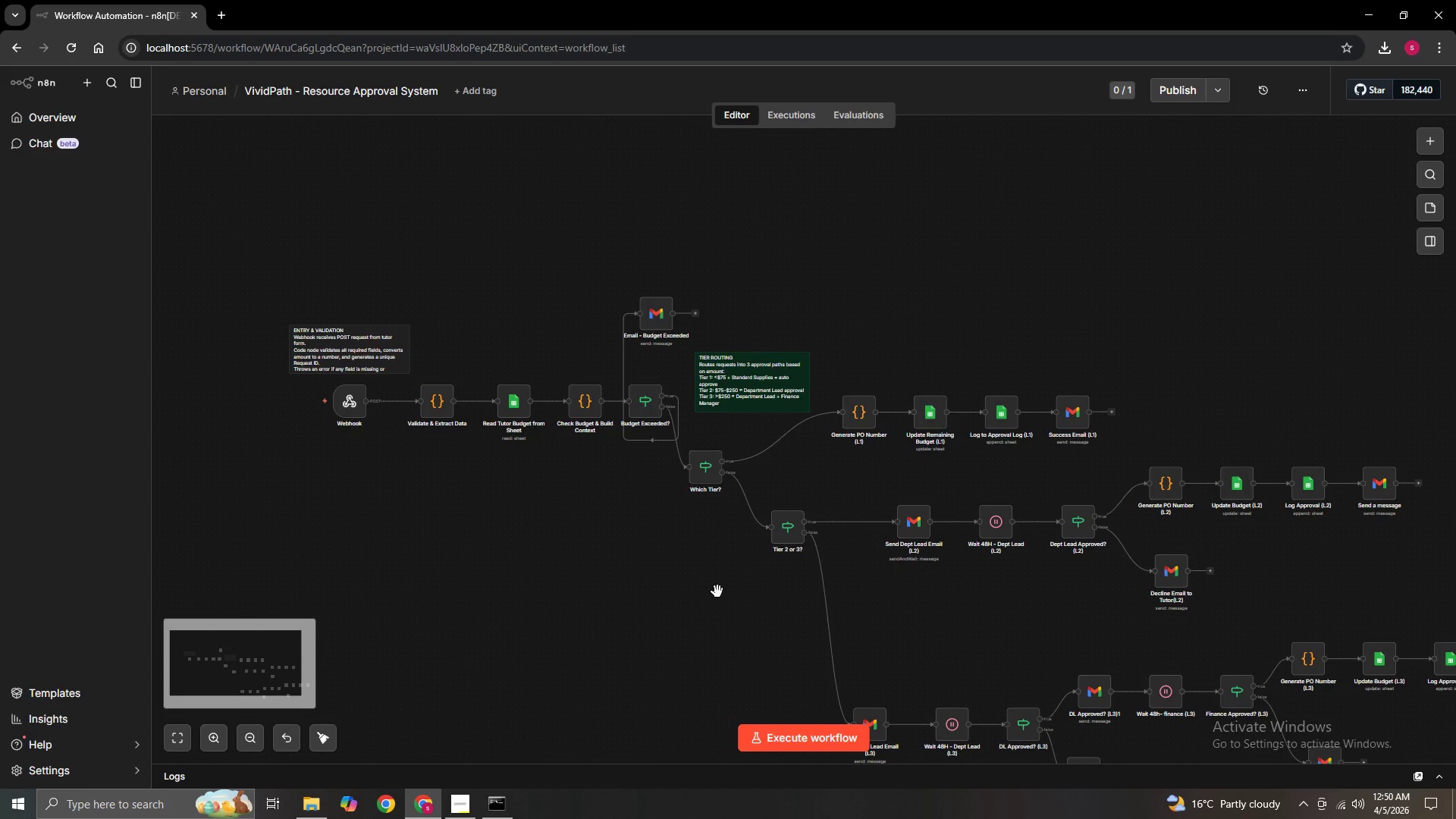 
hold_key(key=ControlLeft, duration=1.01)
 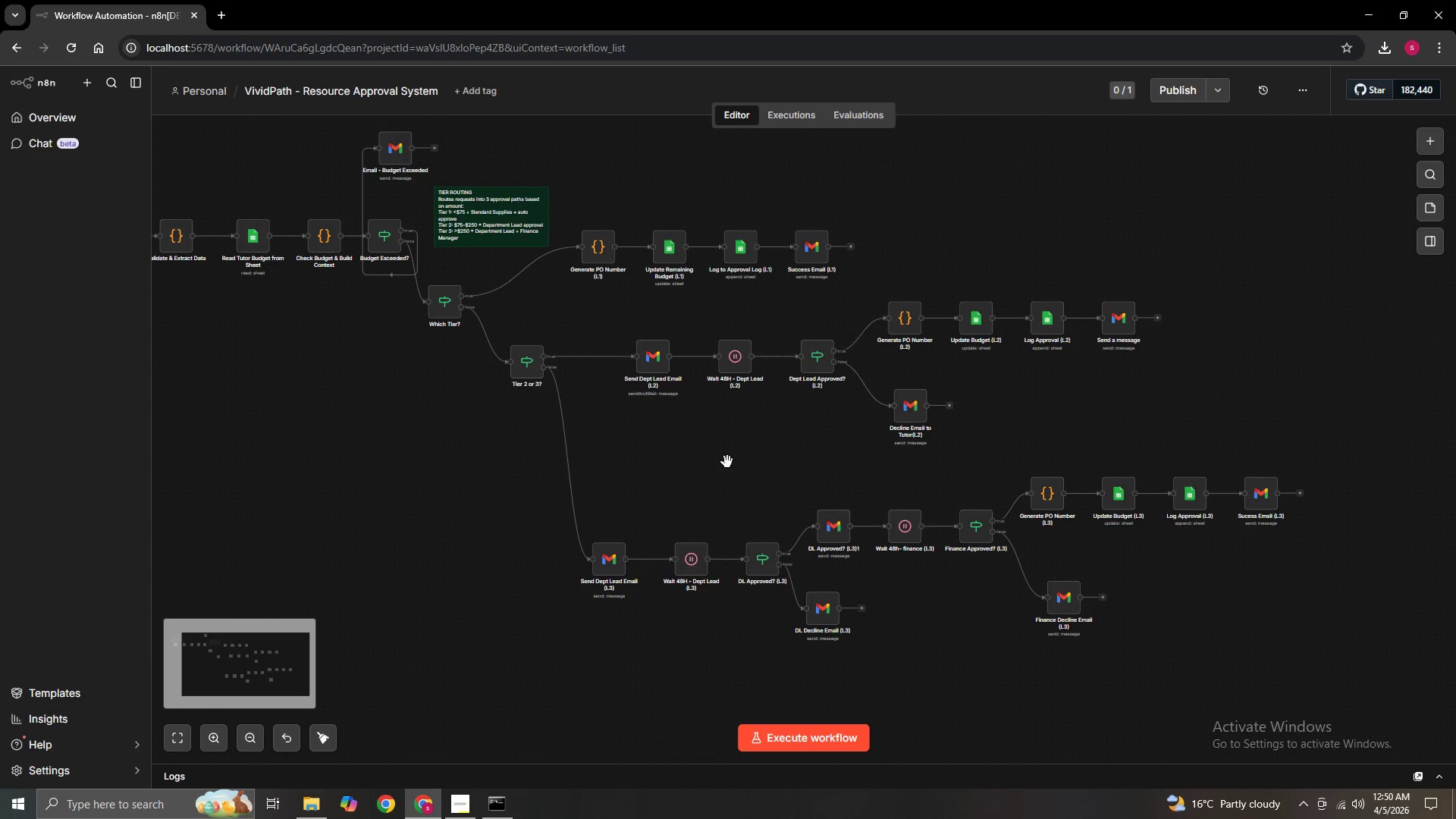 
hold_key(key=ControlLeft, duration=1.52)
left_click_drag(start_coordinate=[727, 462], to_coordinate=[588, 418])
 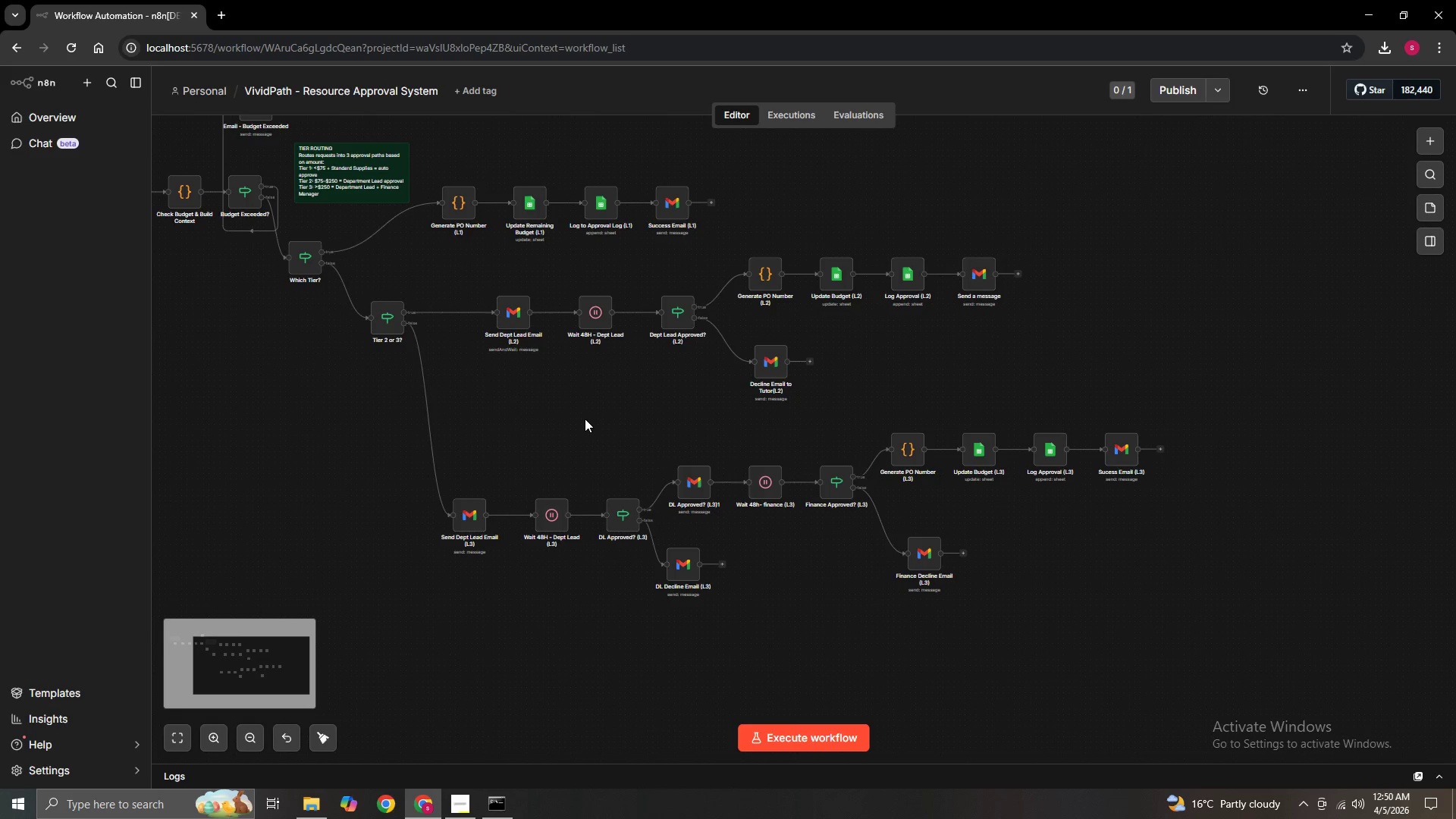 
hold_key(key=ControlLeft, duration=1.52)
 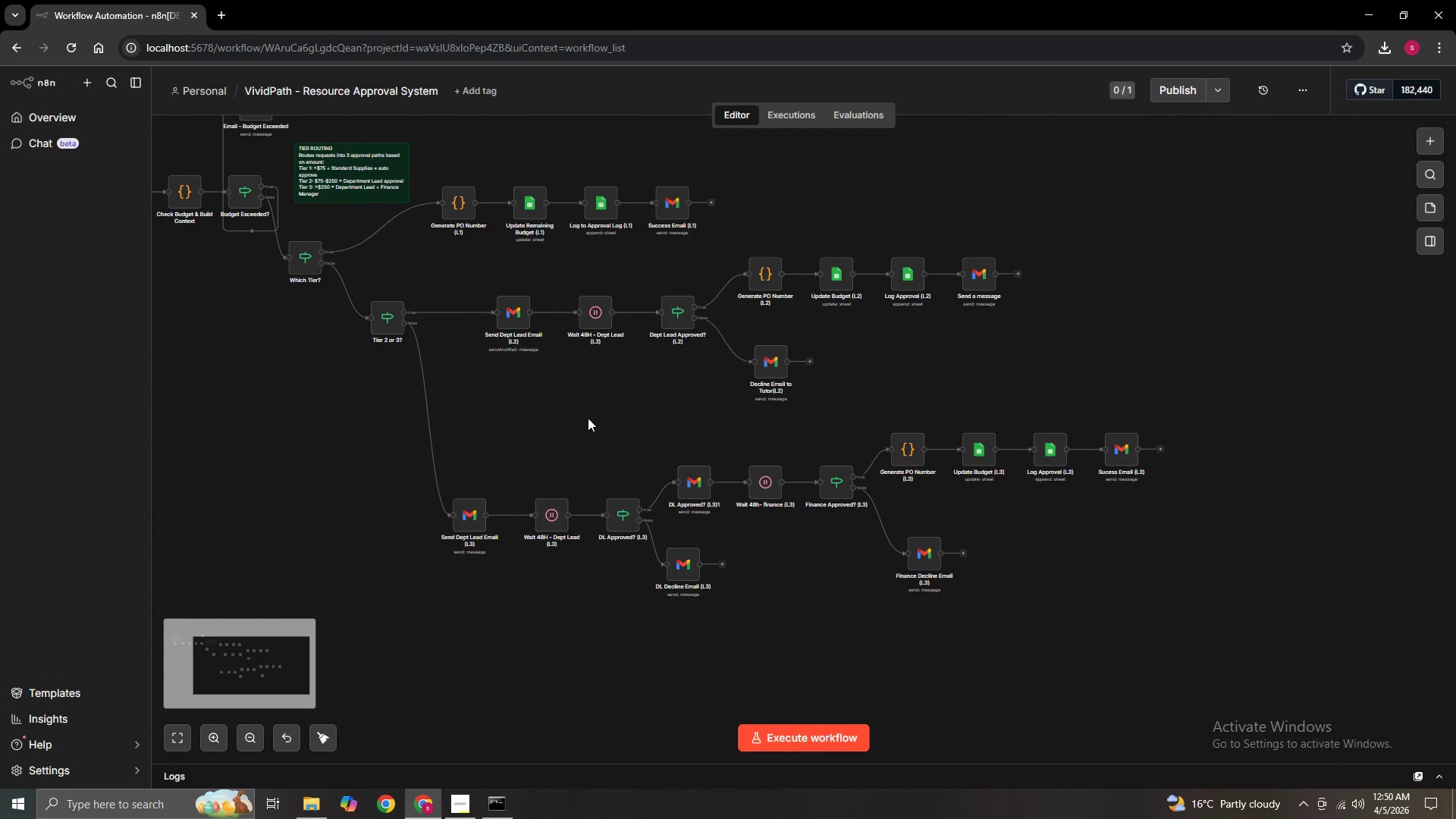 
key(Control+ControlLeft)
 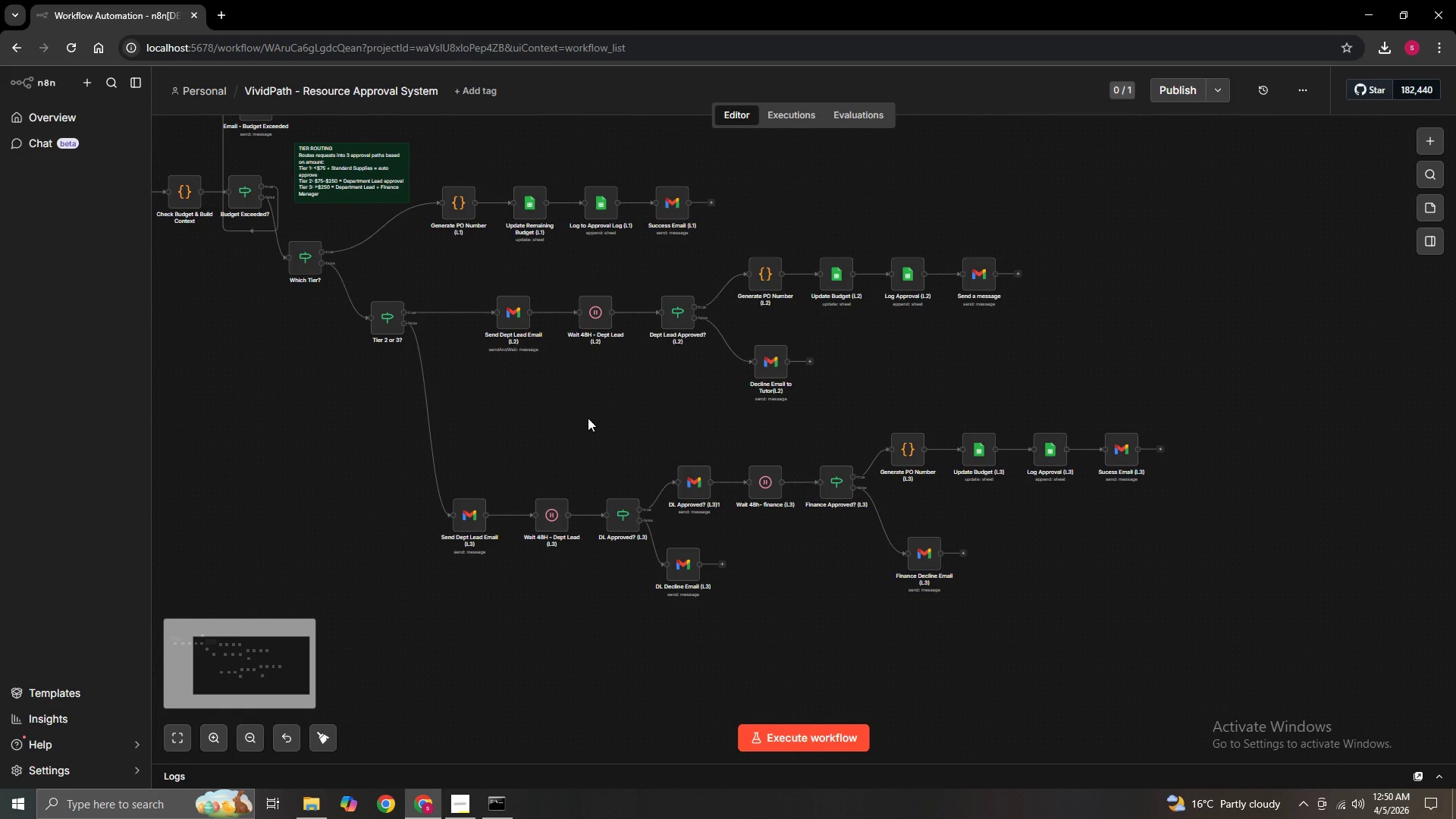 
key(Control+ControlLeft)
 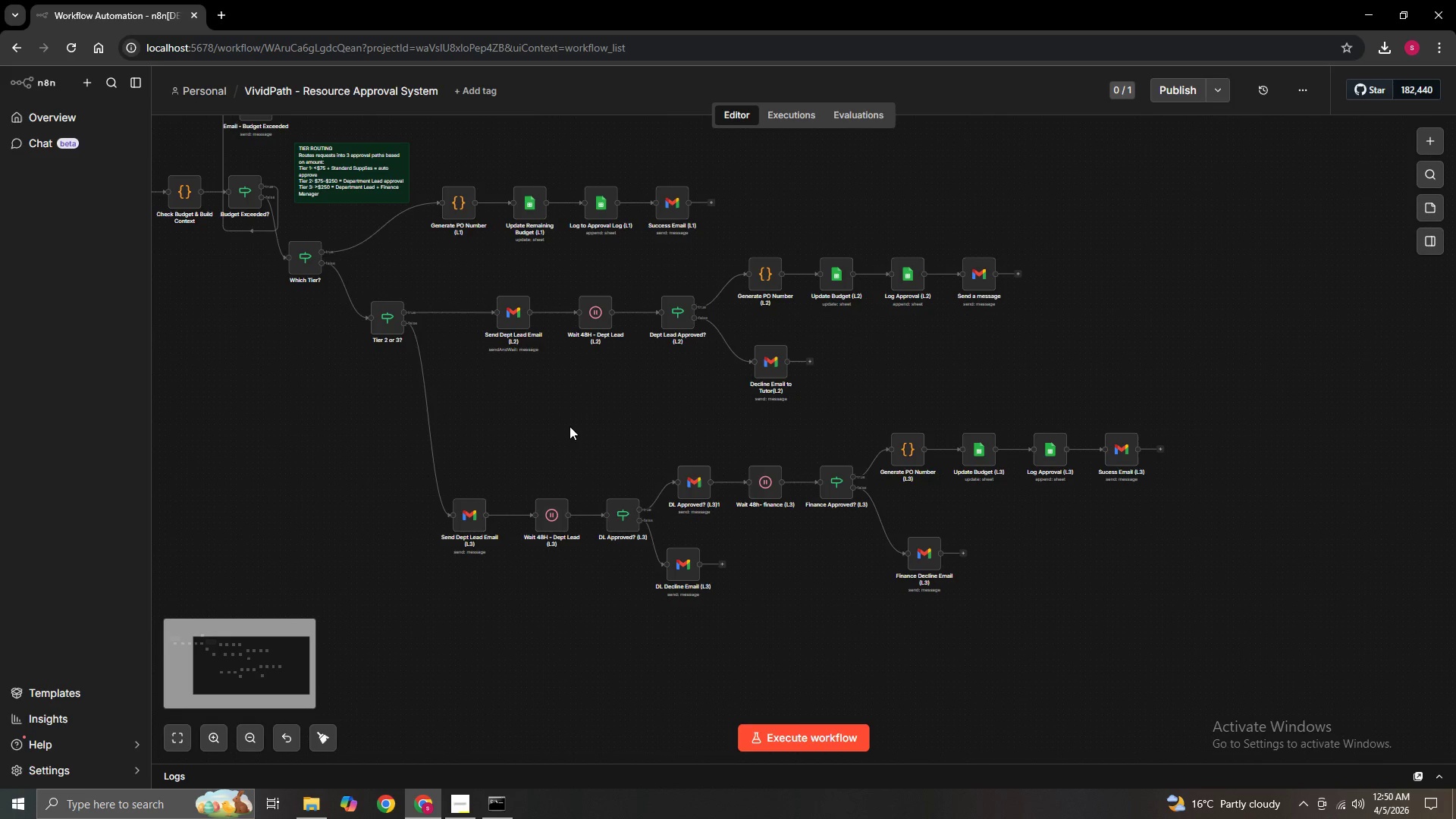 
hold_key(key=ControlLeft, duration=1.22)
left_click_drag(start_coordinate=[570, 426], to_coordinate=[645, 411])
 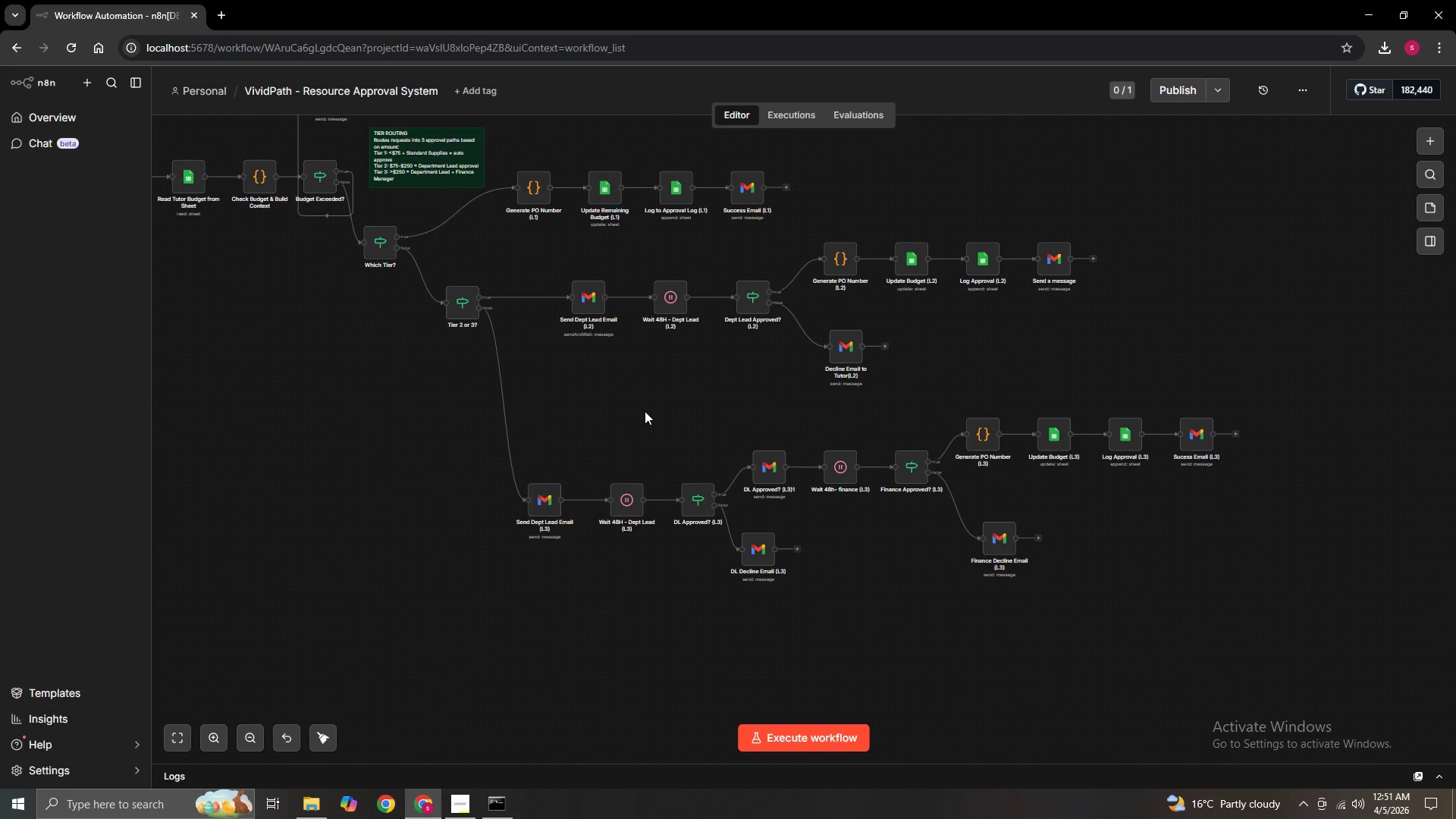 
wait(7.55)
 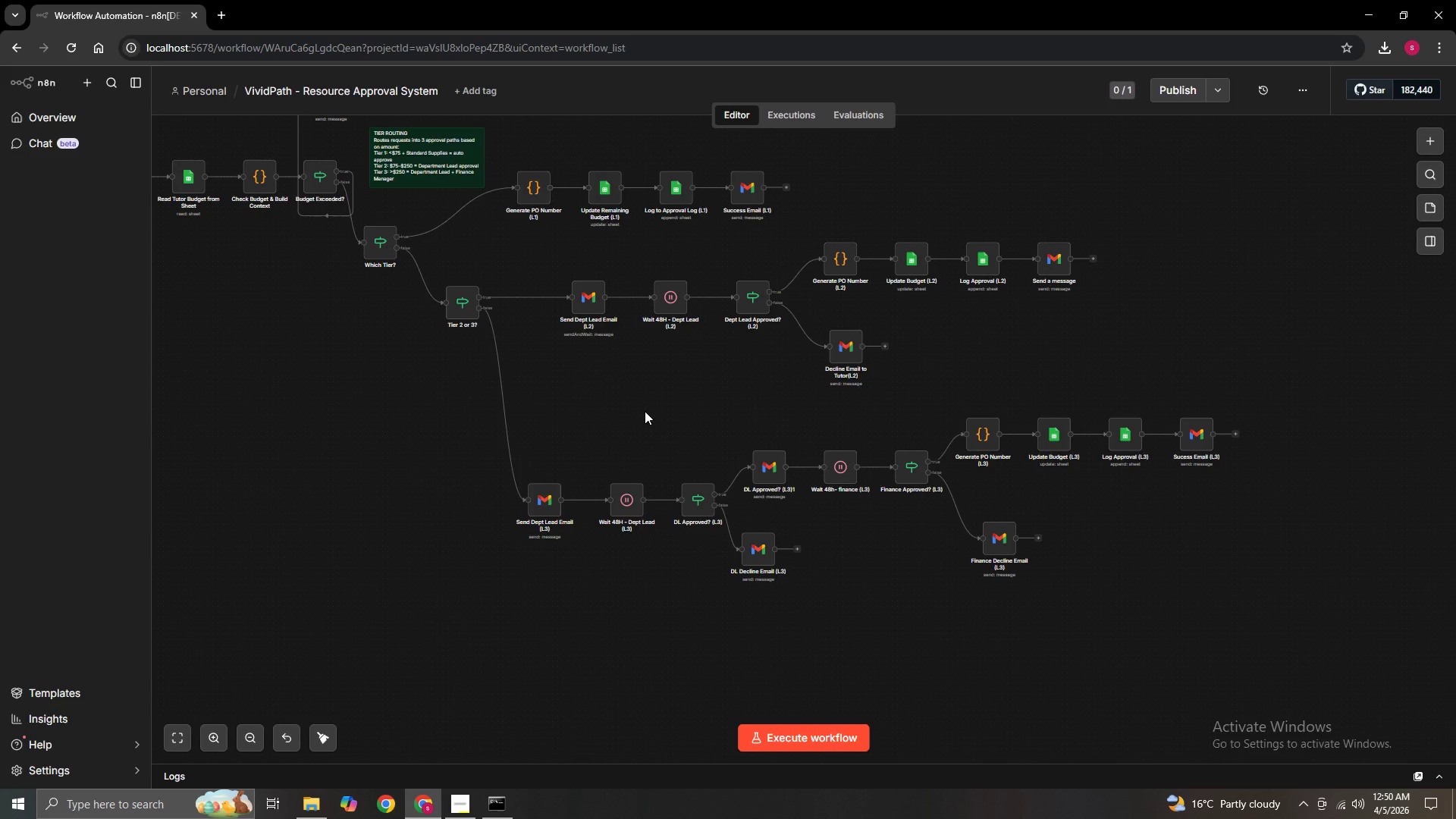 
hold_key(key=ControlLeft, duration=0.88)
scroll: coordinate [1071, 679], scroll_direction: up, amount: 5.0
 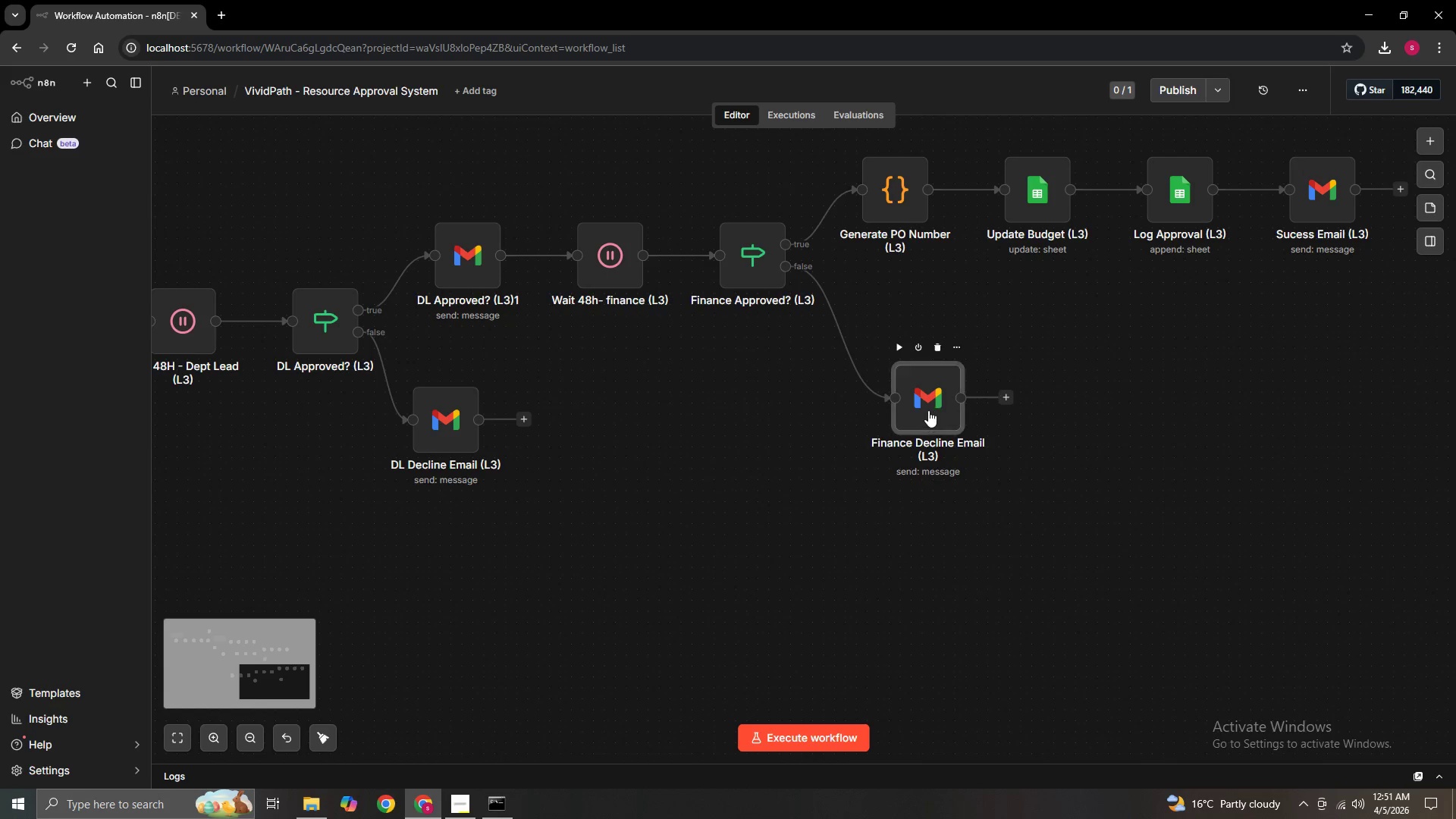 
double_click([928, 410])
 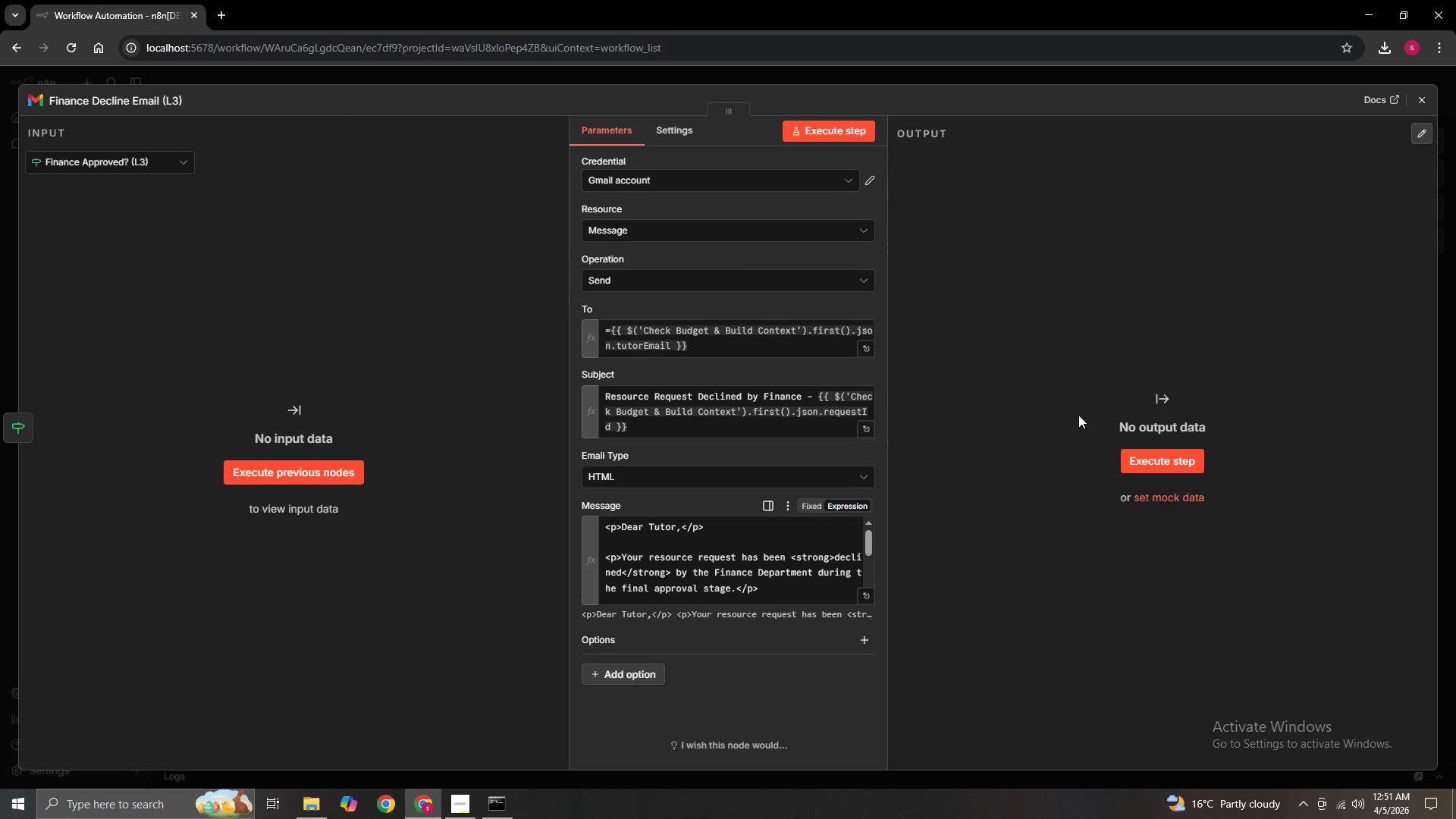 
left_click([1431, 92])
 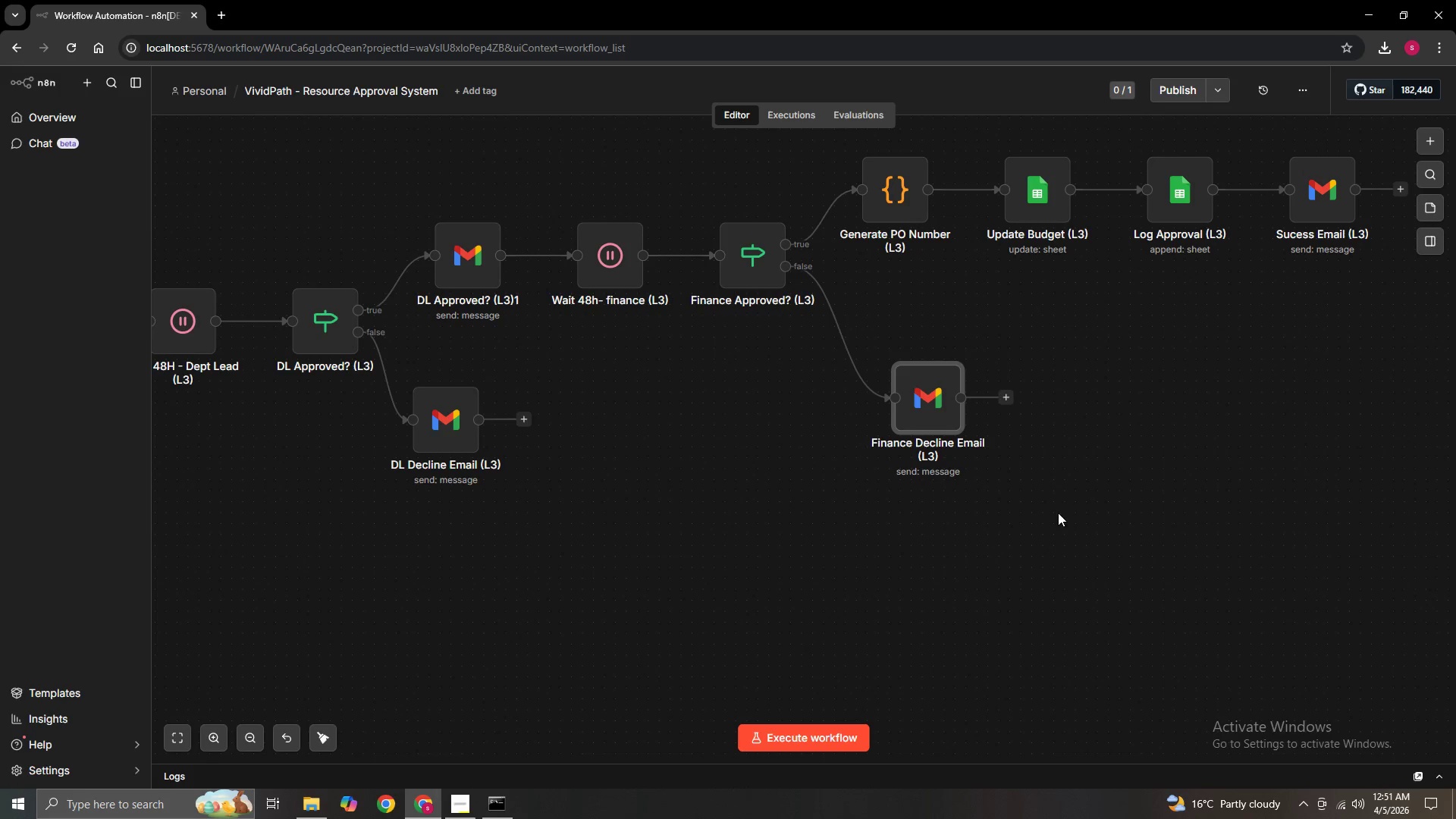 
hold_key(key=ControlLeft, duration=1.5)
scroll: coordinate [1083, 494], scroll_direction: down, amount: 2.0
 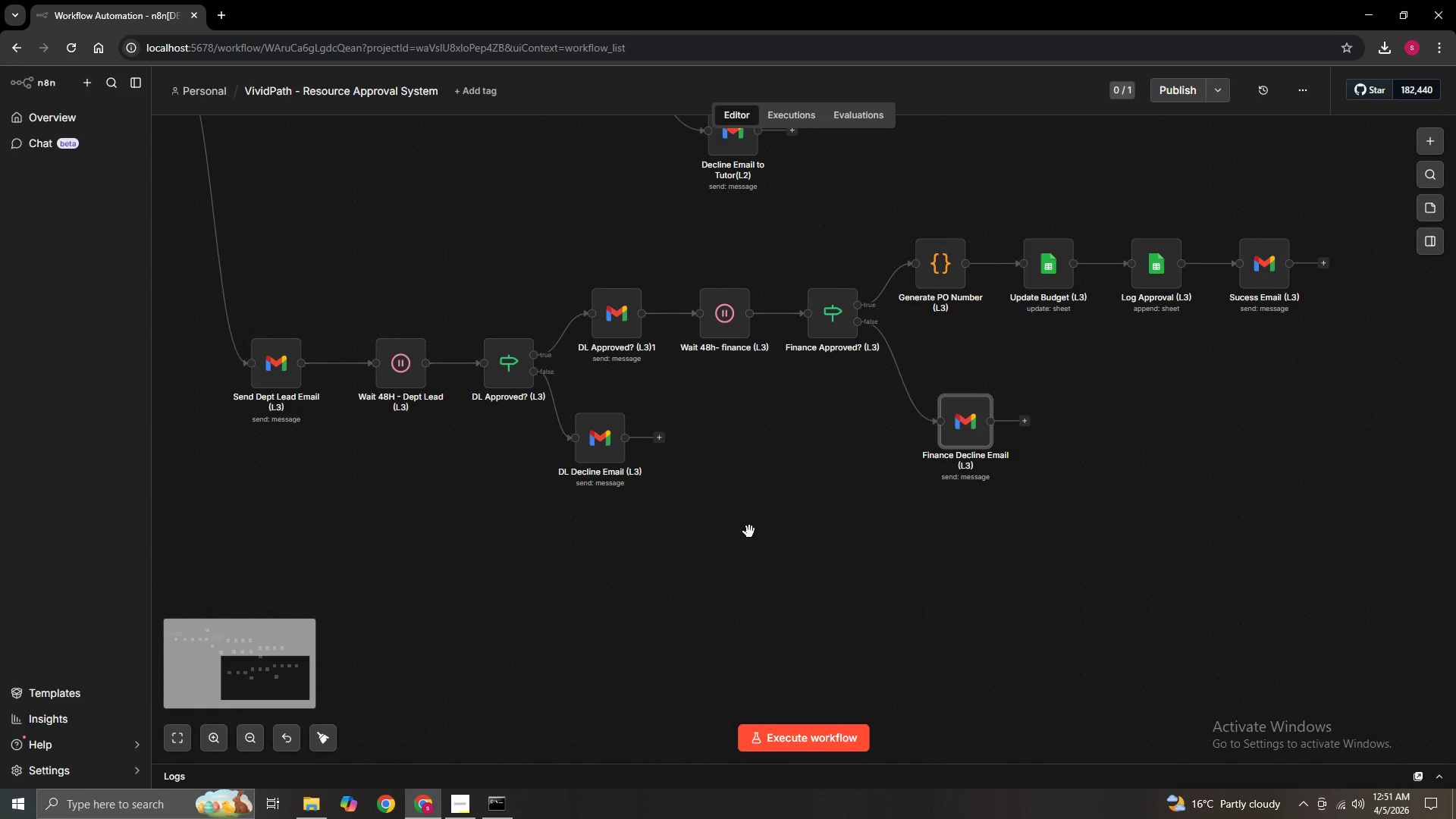 
left_click_drag(start_coordinate=[738, 529], to_coordinate=[877, 570])
 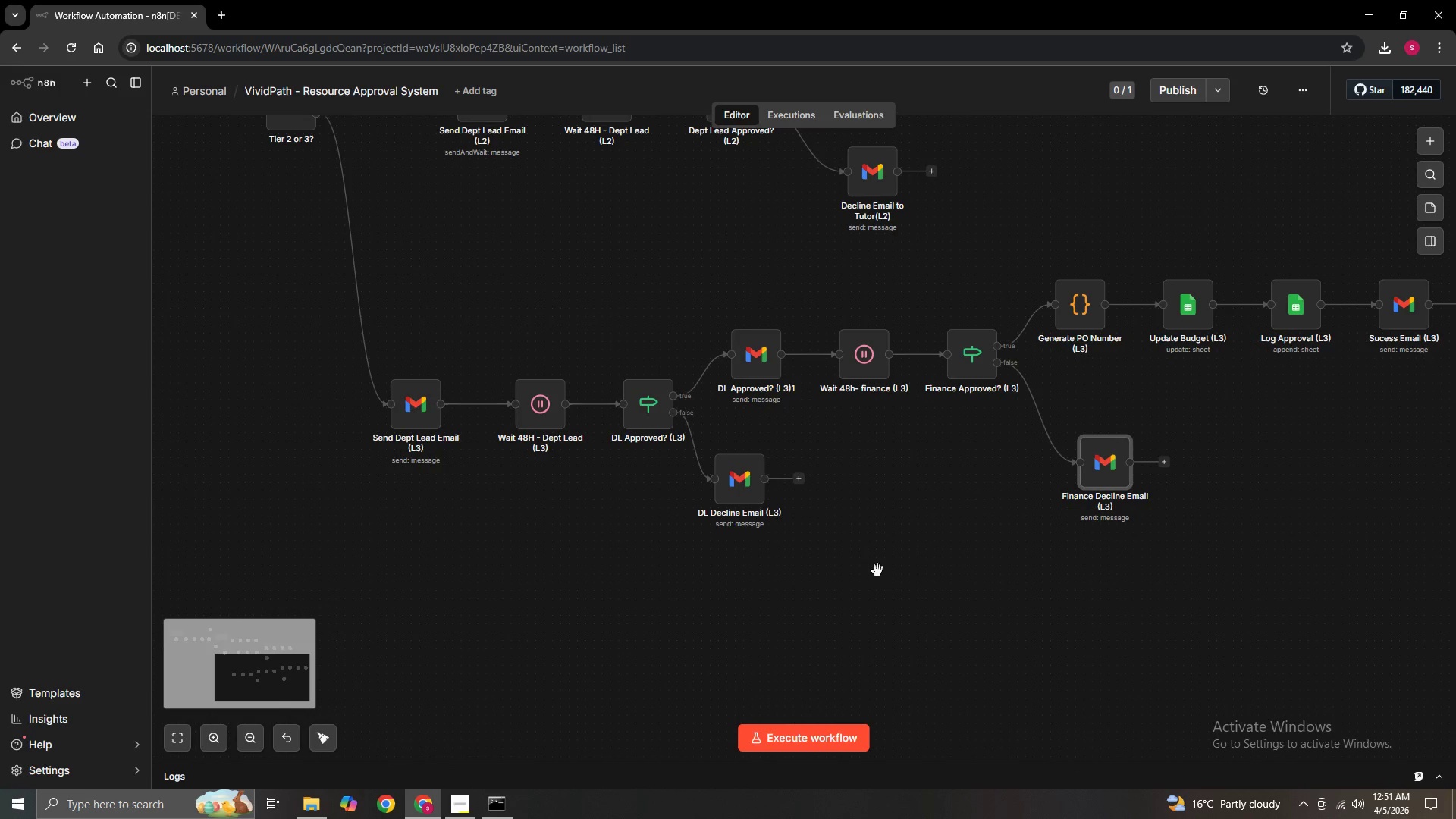 
key(Control+ControlLeft)
 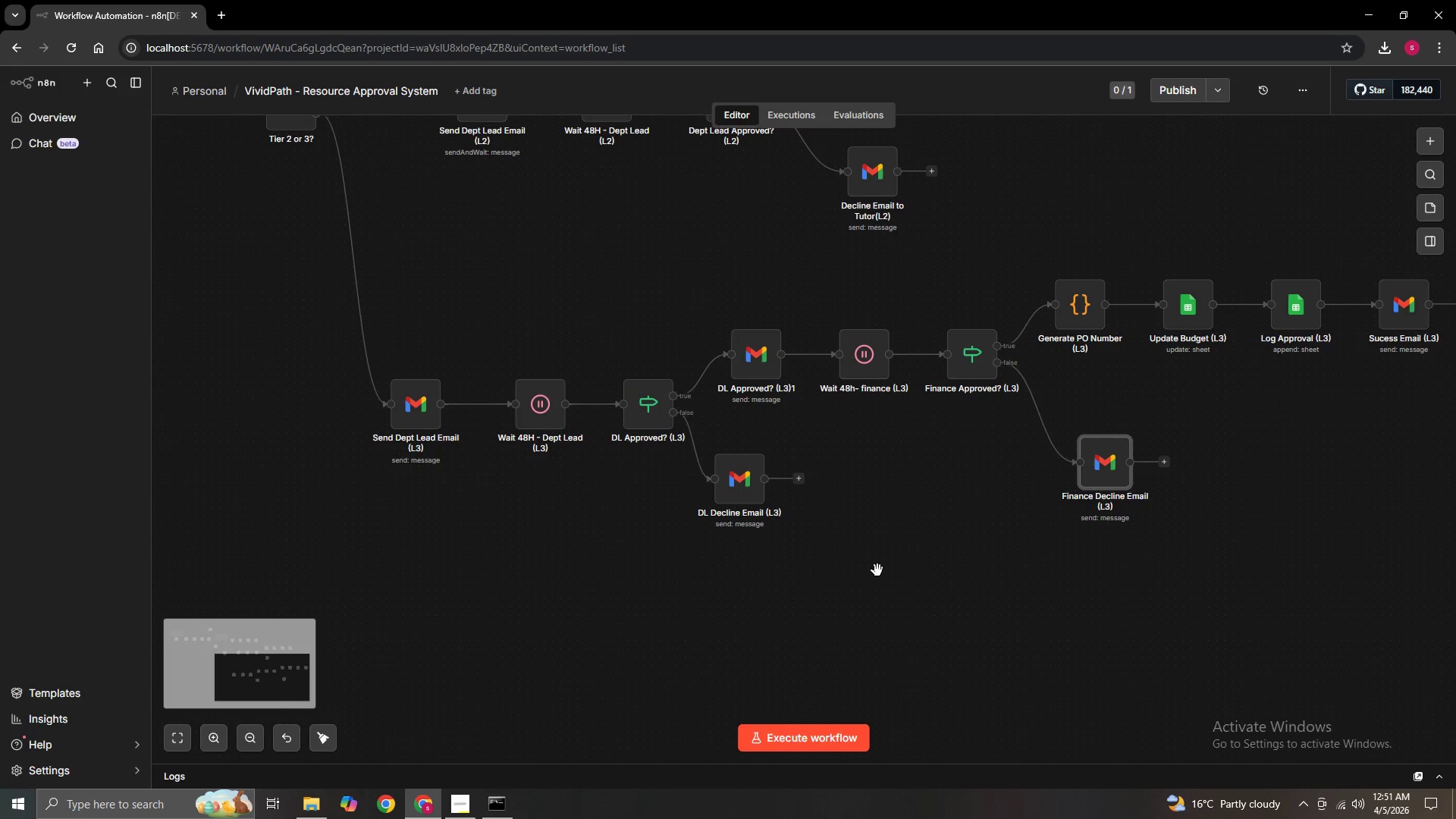 
key(Control+ControlLeft)
 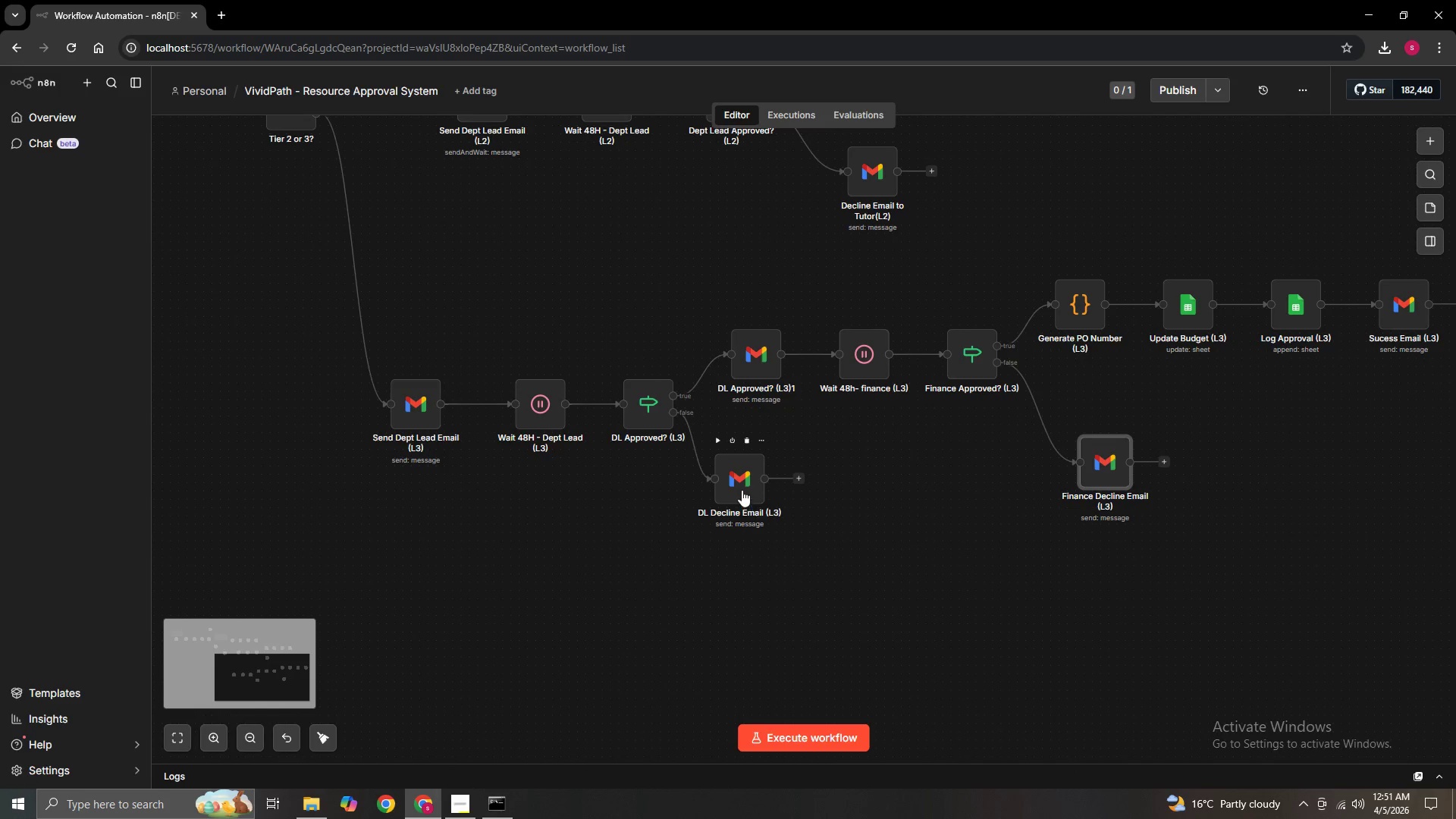 
double_click([742, 490])
 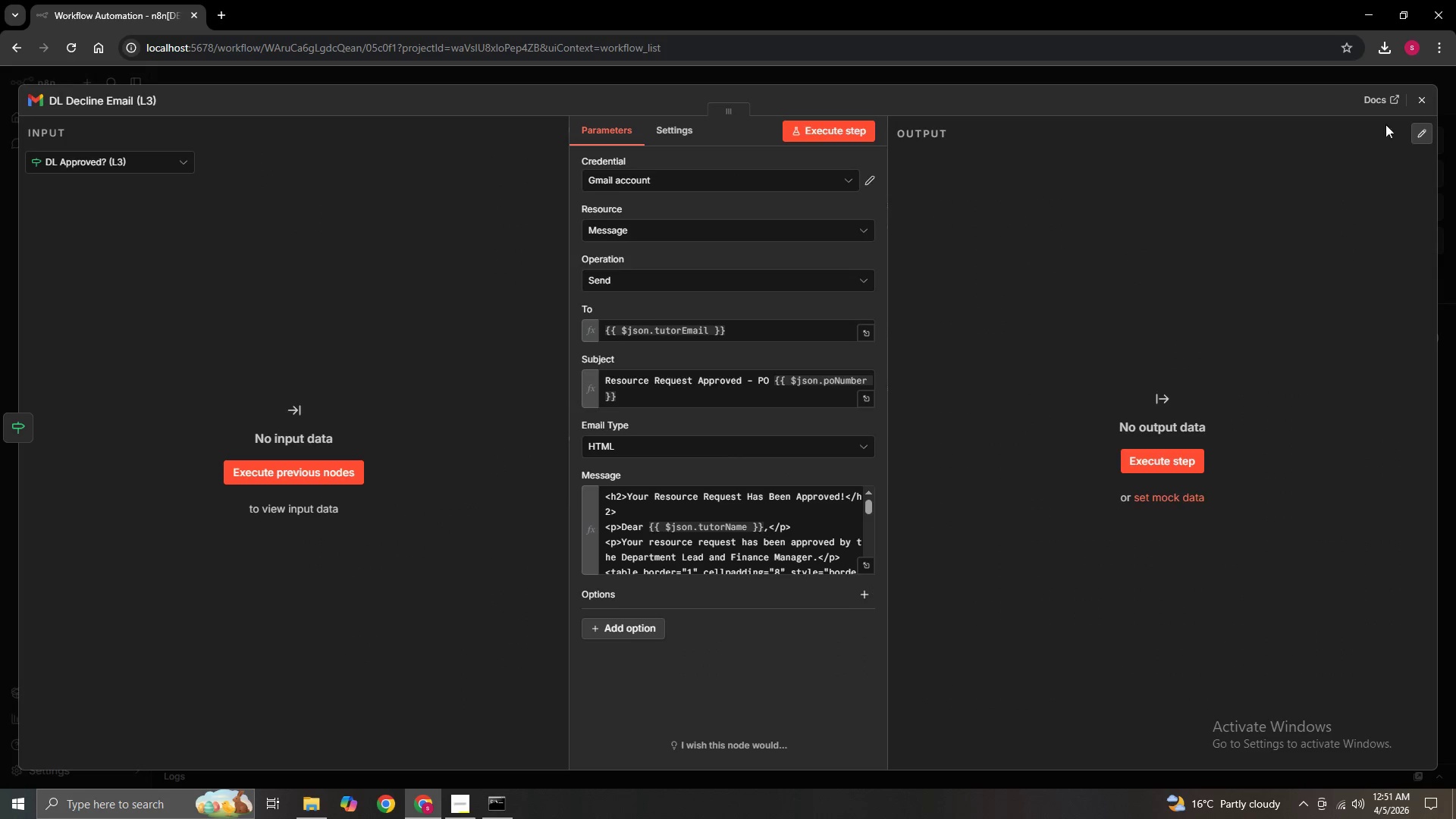 
left_click([1418, 102])
 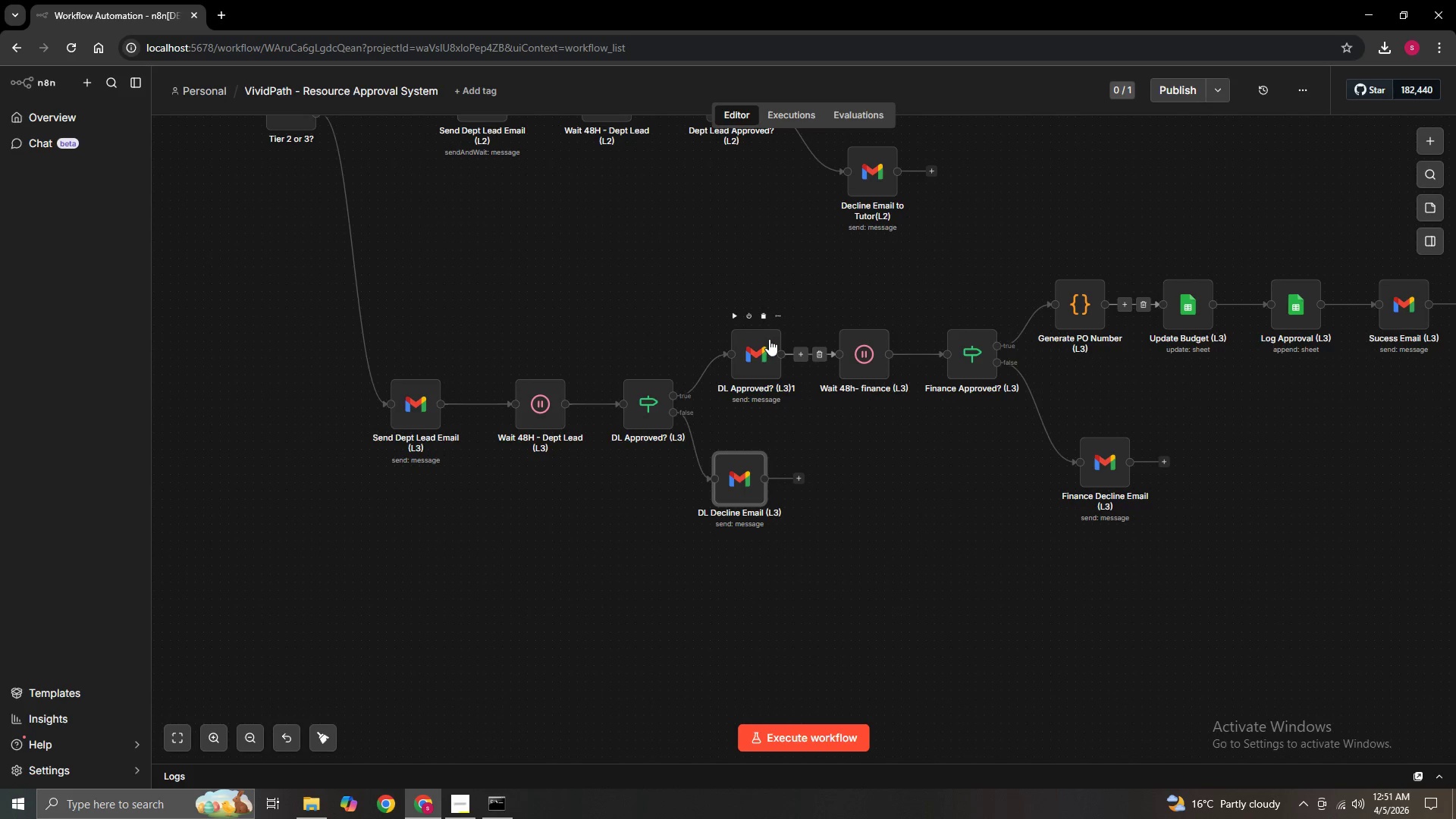 
double_click([766, 340])
 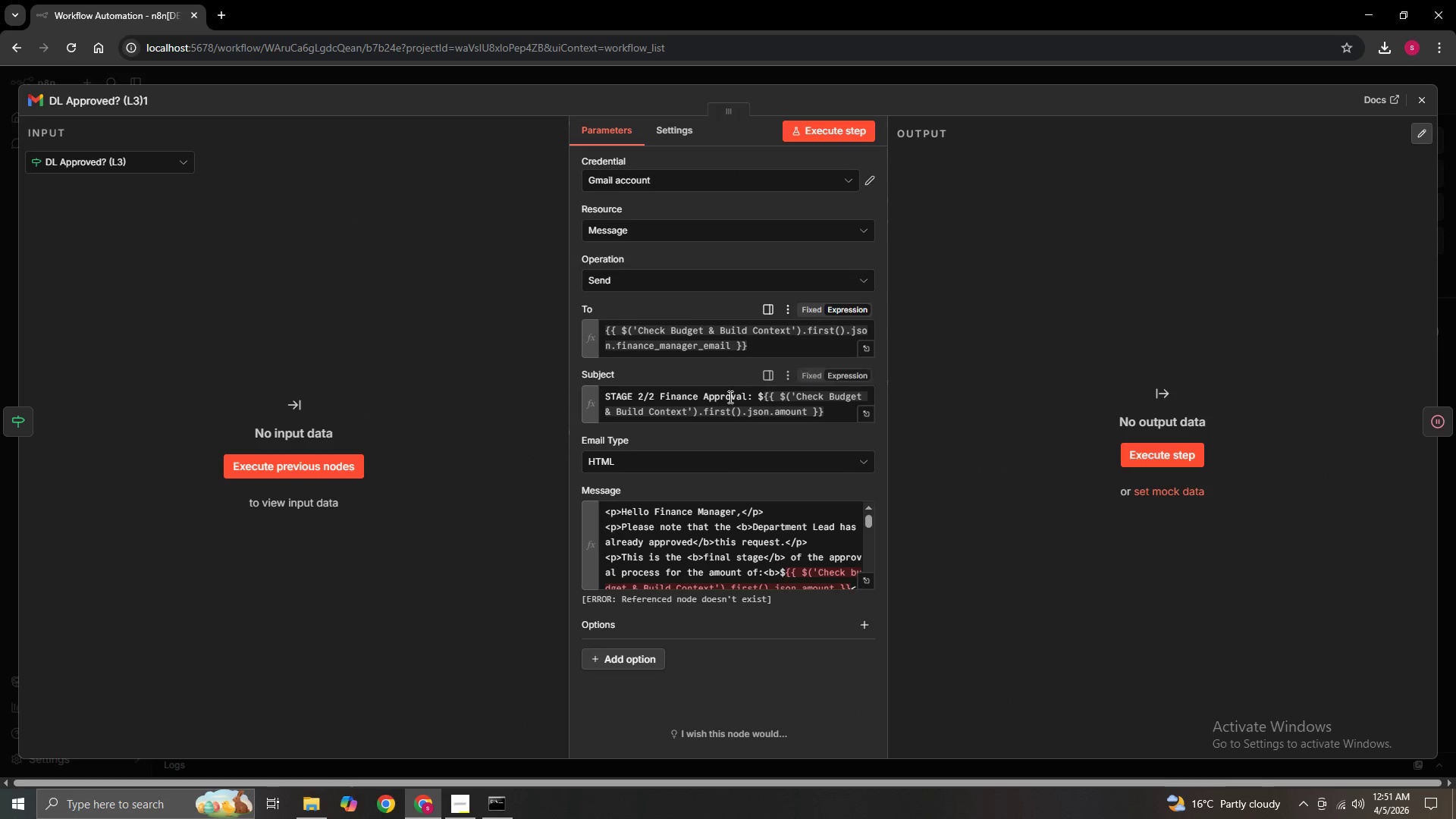 
scroll: coordinate [760, 536], scroll_direction: down, amount: 1.0
 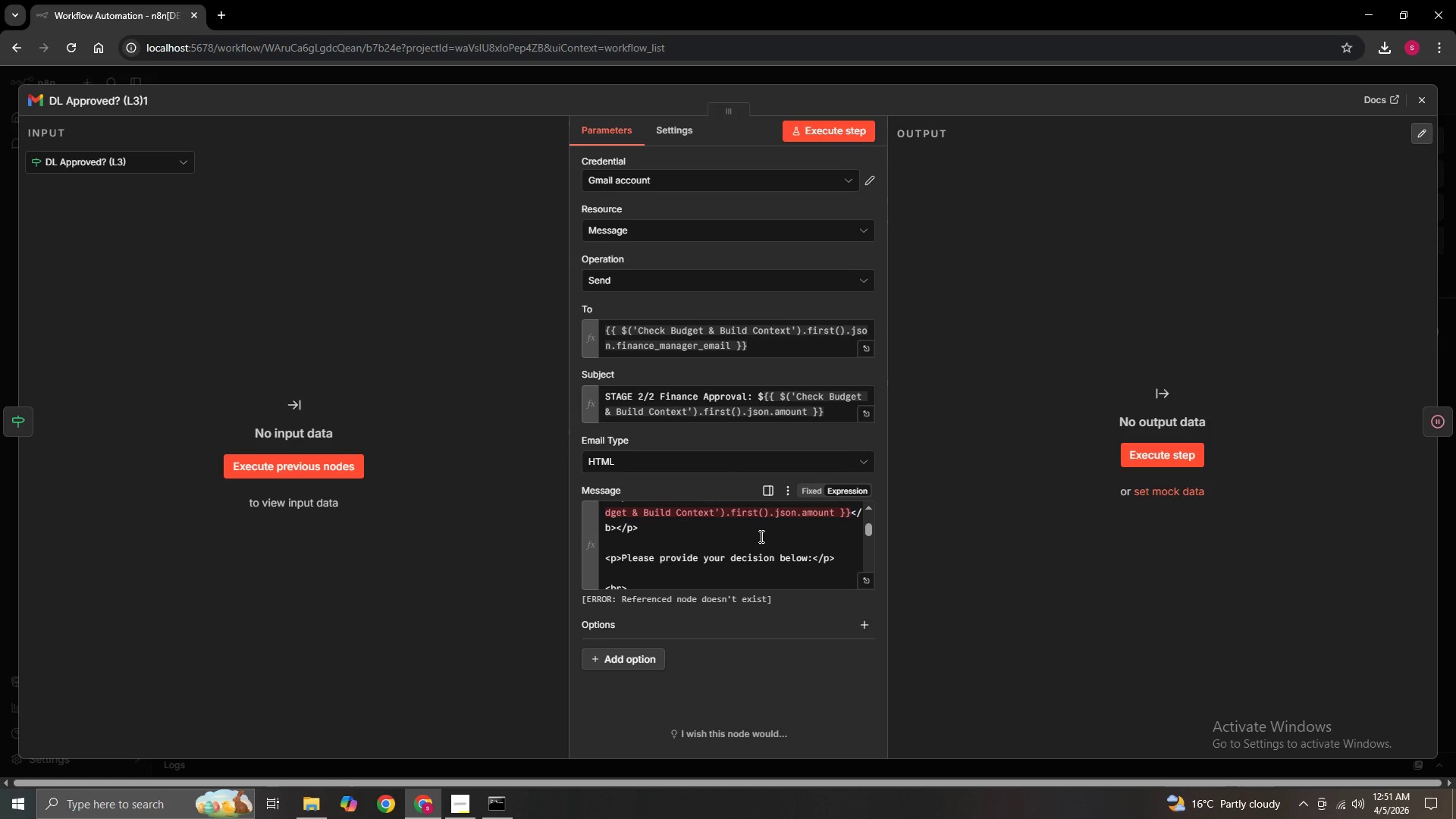 
scroll: coordinate [760, 536], scroll_direction: up, amount: 8.0
 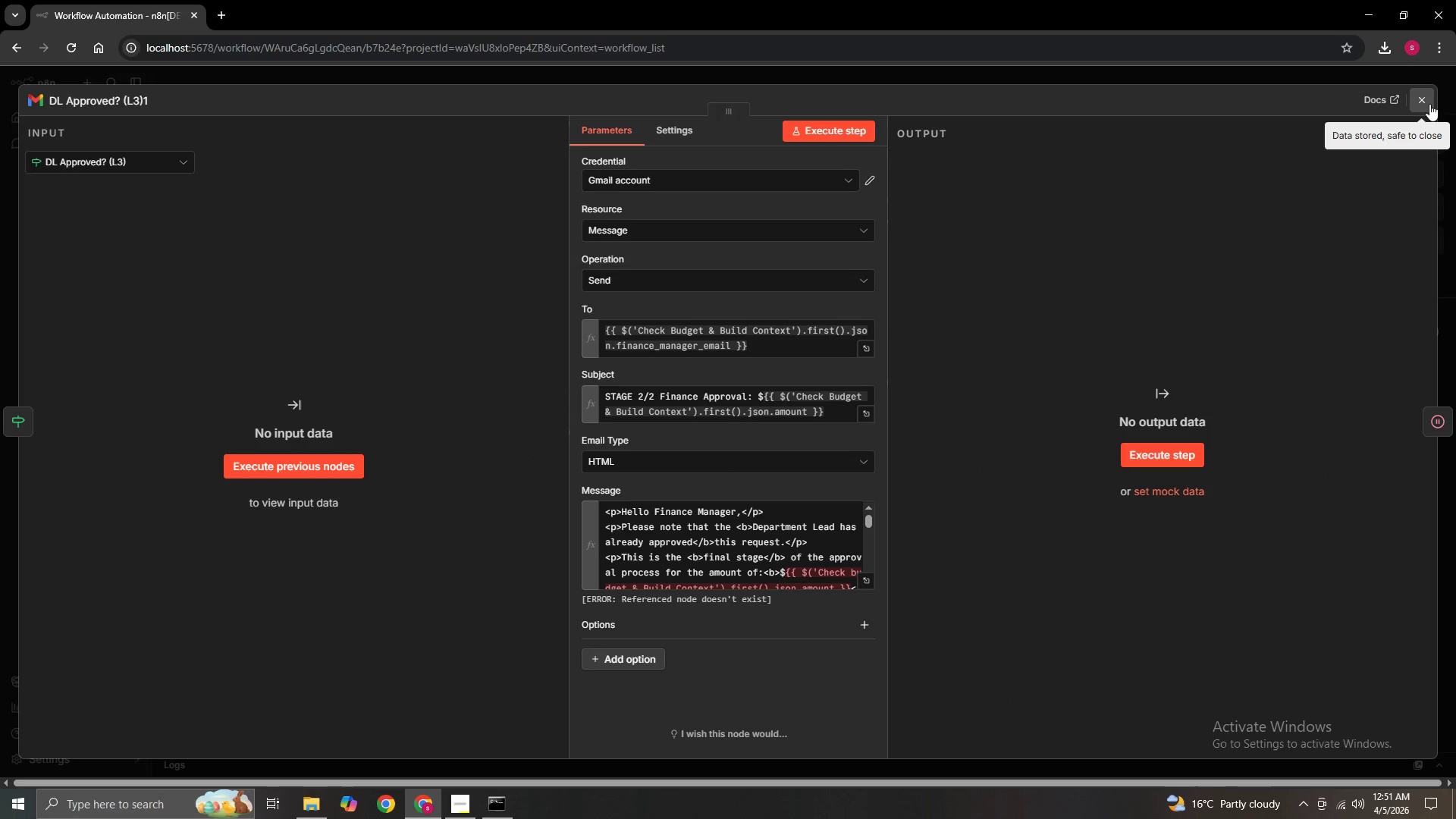 
left_click([1431, 102])
 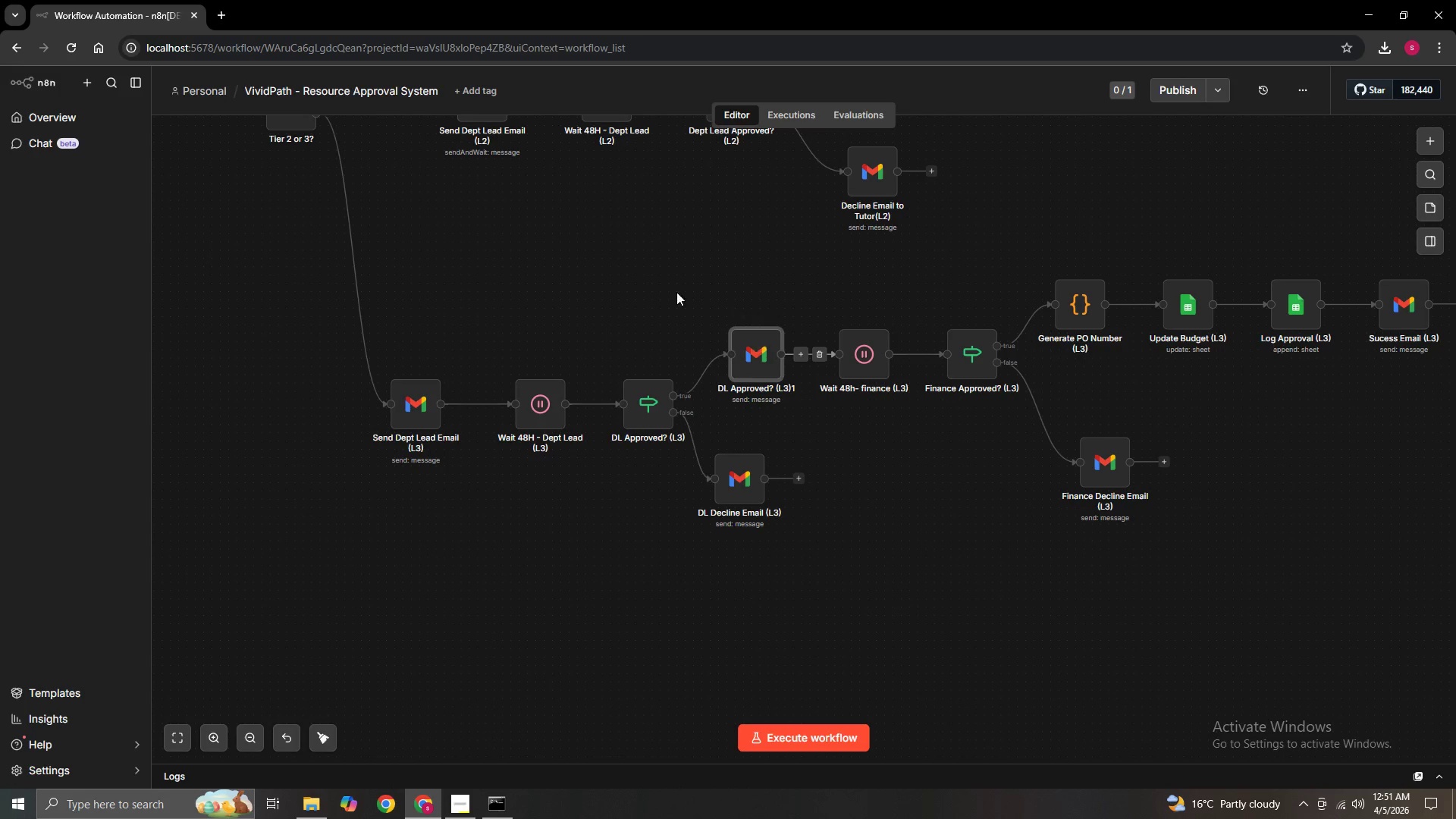 
hold_key(key=ControlLeft, duration=1.5)
left_click_drag(start_coordinate=[654, 259], to_coordinate=[730, 511])
 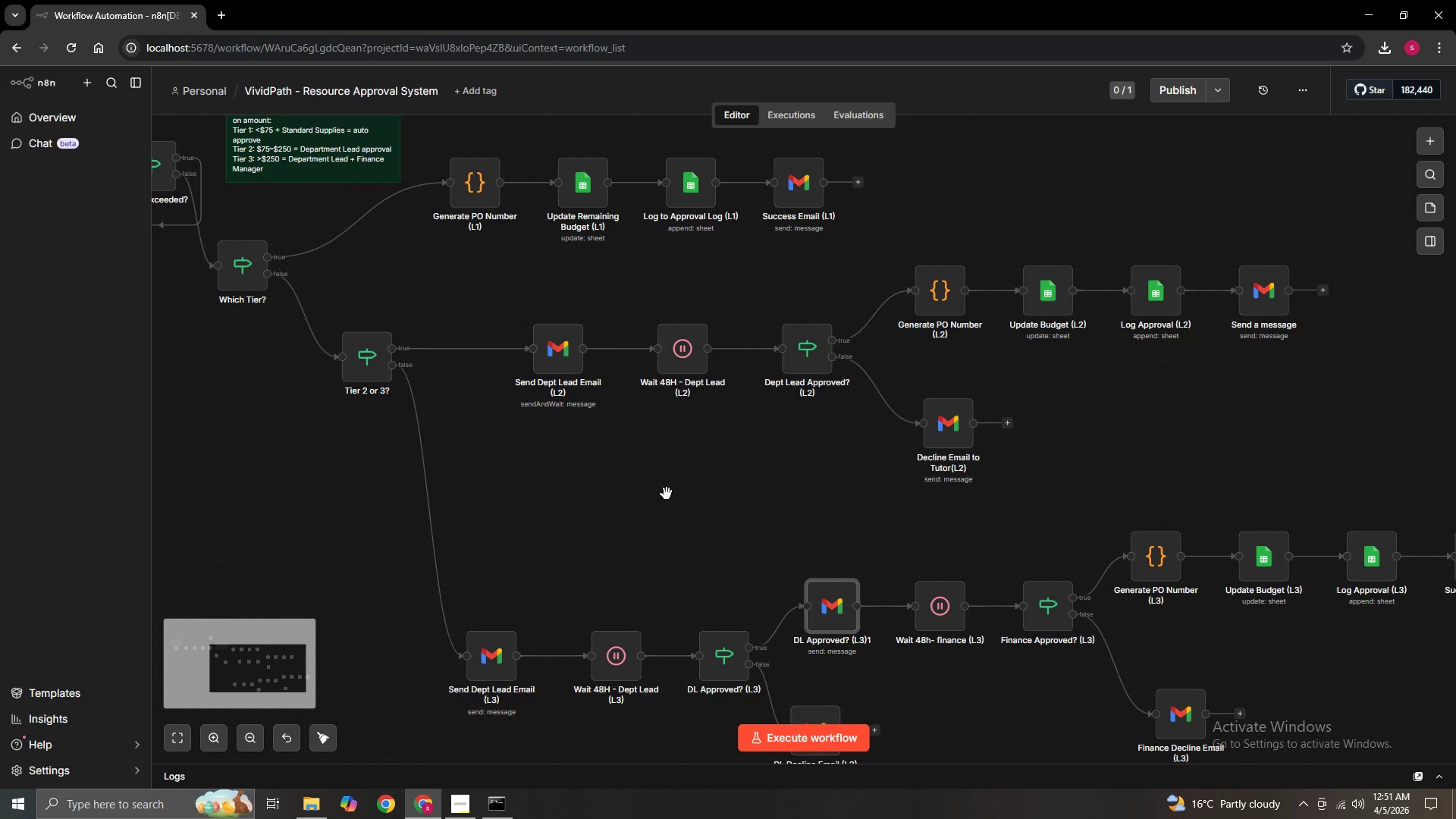 
hold_key(key=ControlLeft, duration=1.34)
left_click_drag(start_coordinate=[625, 490], to_coordinate=[664, 513])
 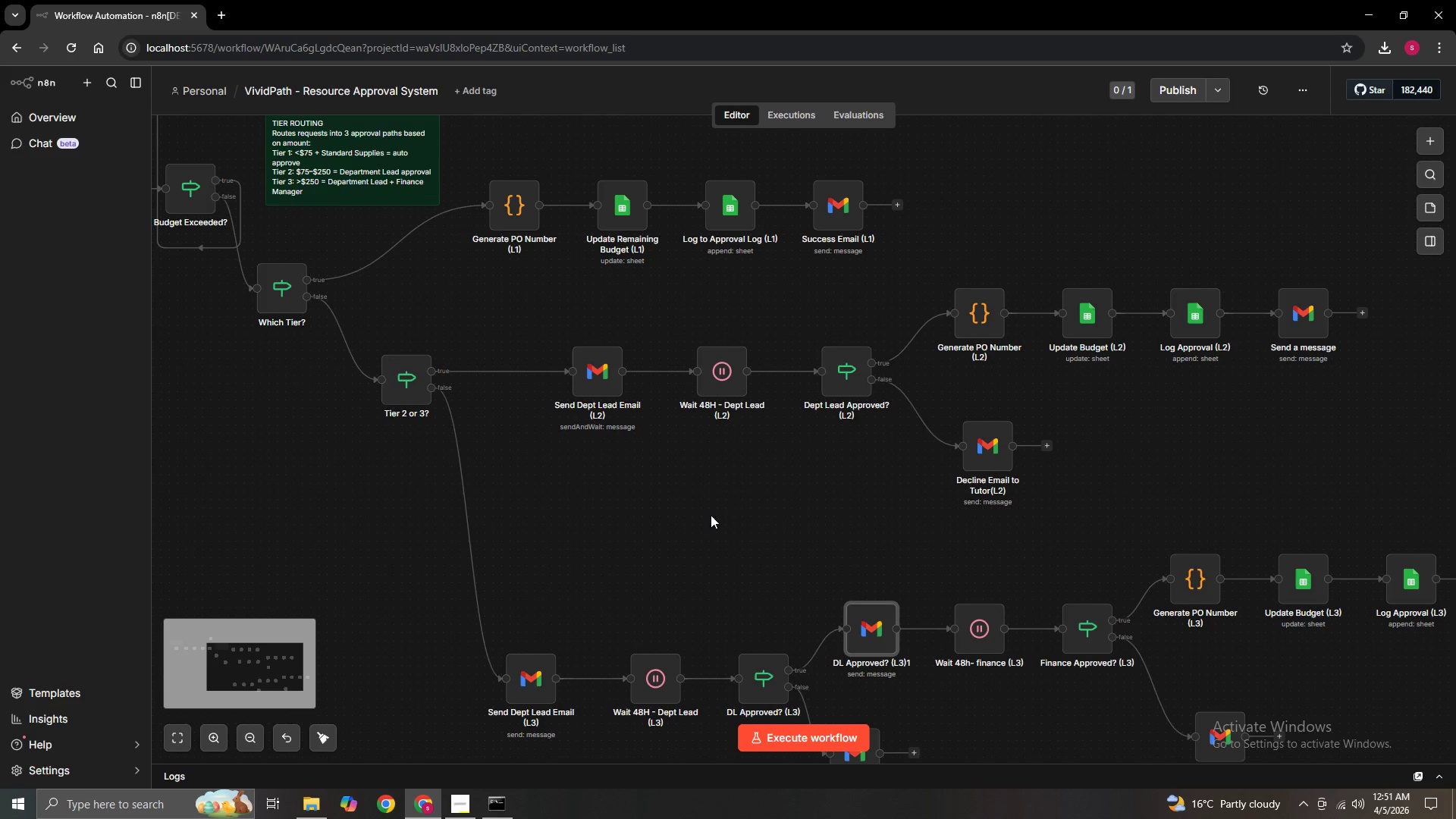 
hold_key(key=ControlLeft, duration=1.5)
left_click_drag(start_coordinate=[645, 515], to_coordinate=[759, 620])
 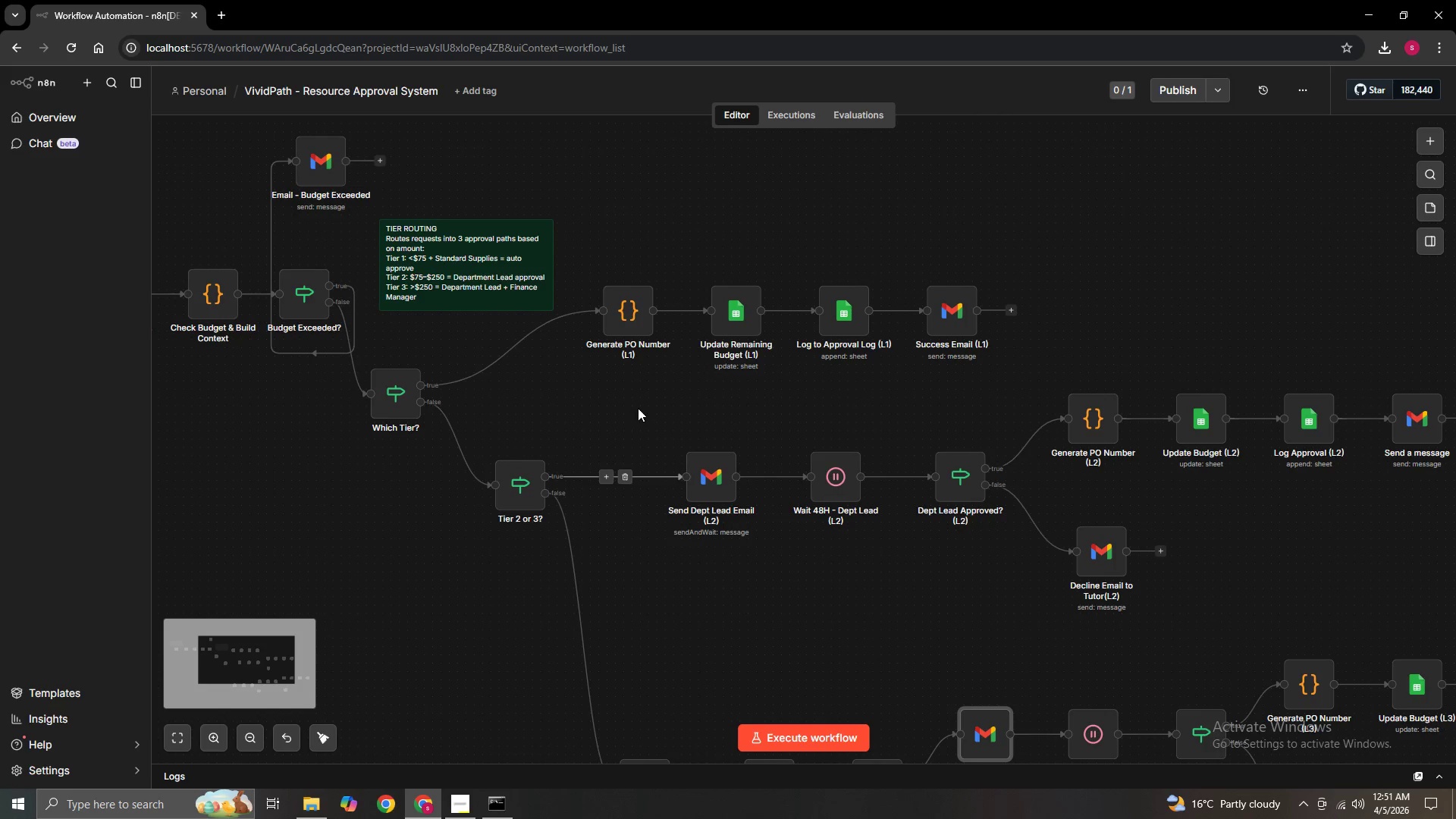 
key(Control+ControlLeft)
 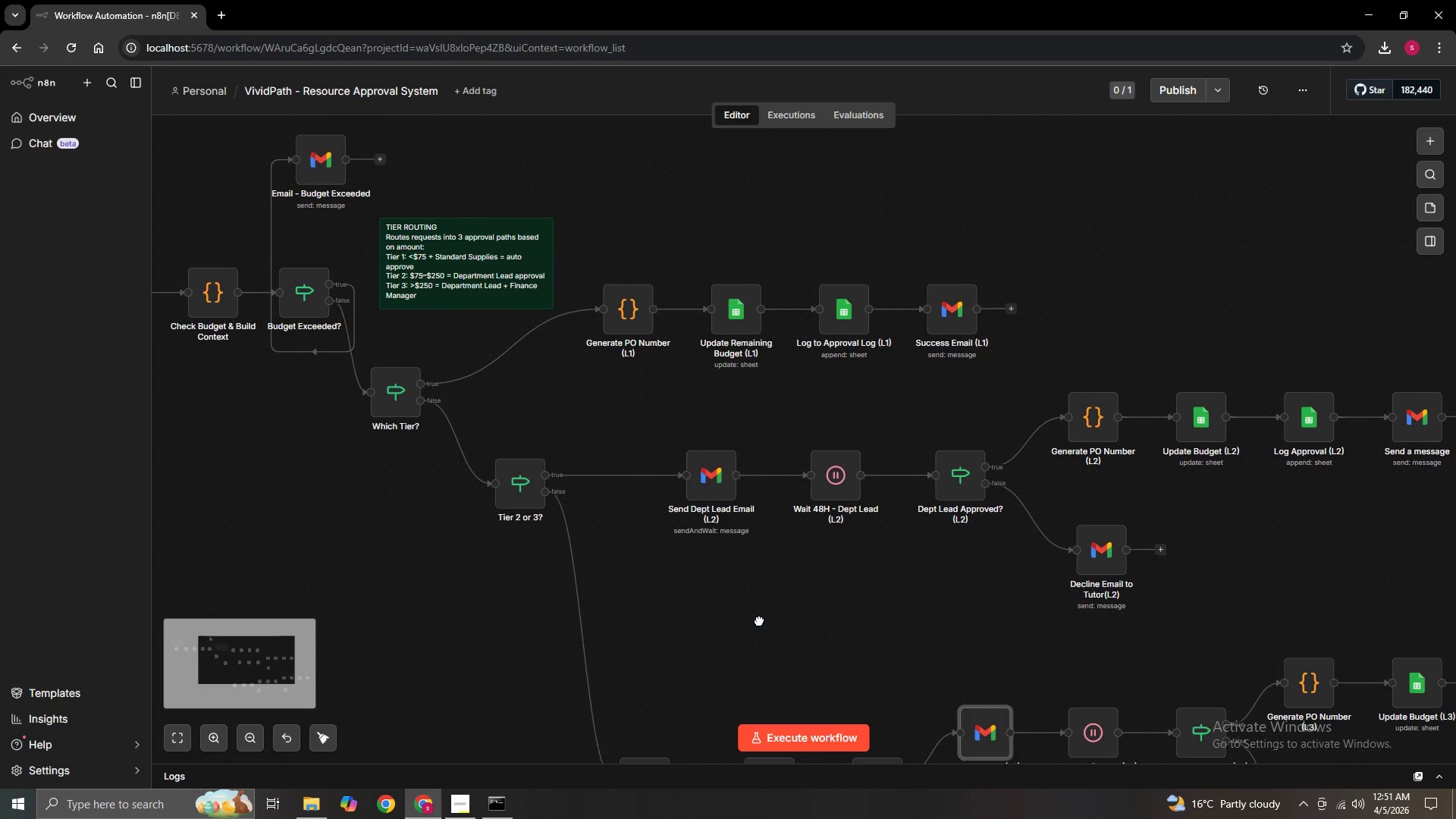 
key(Control+ControlLeft)
 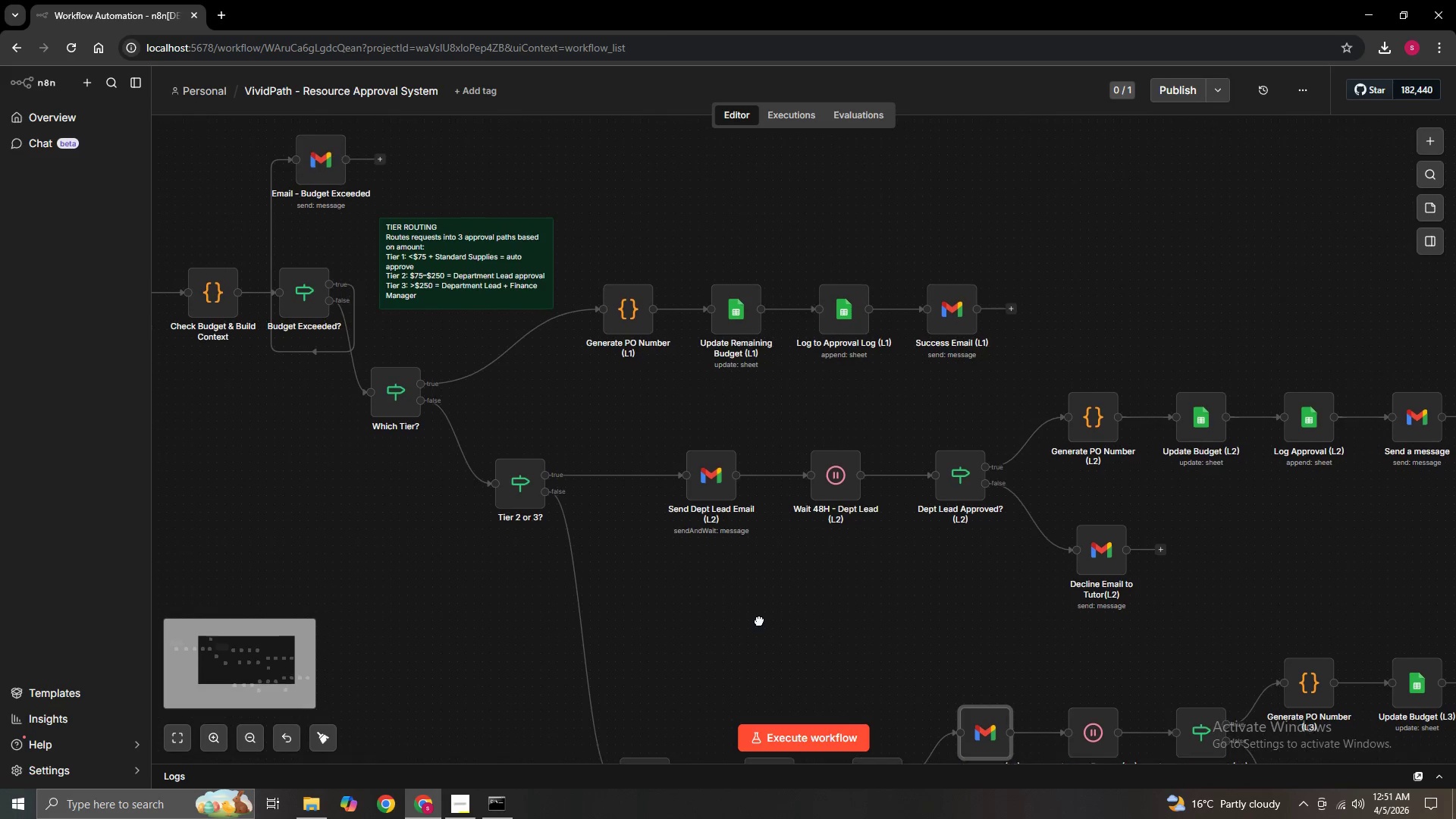 
key(Control+ControlLeft)
 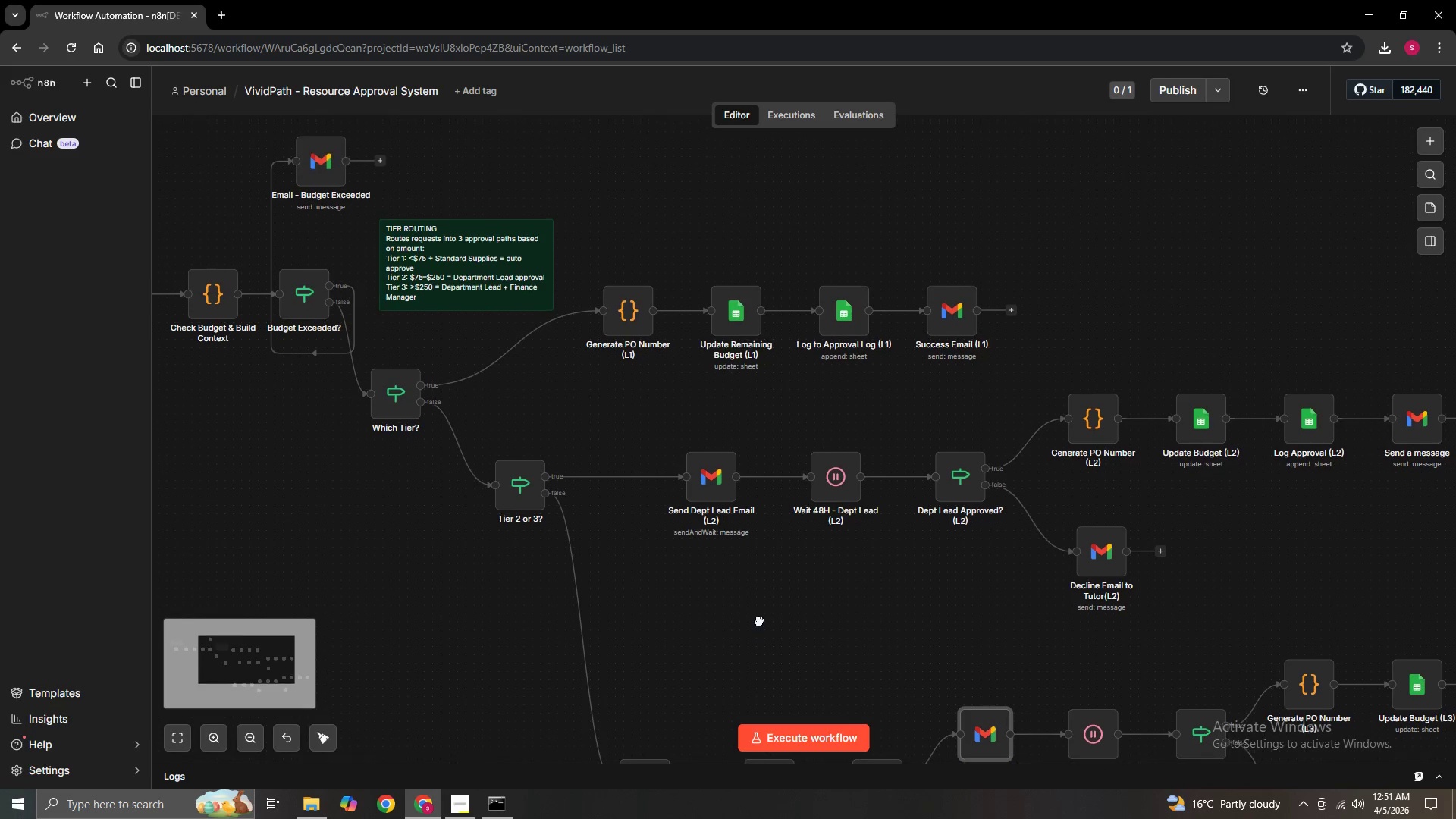 
key(Control+ControlLeft)
 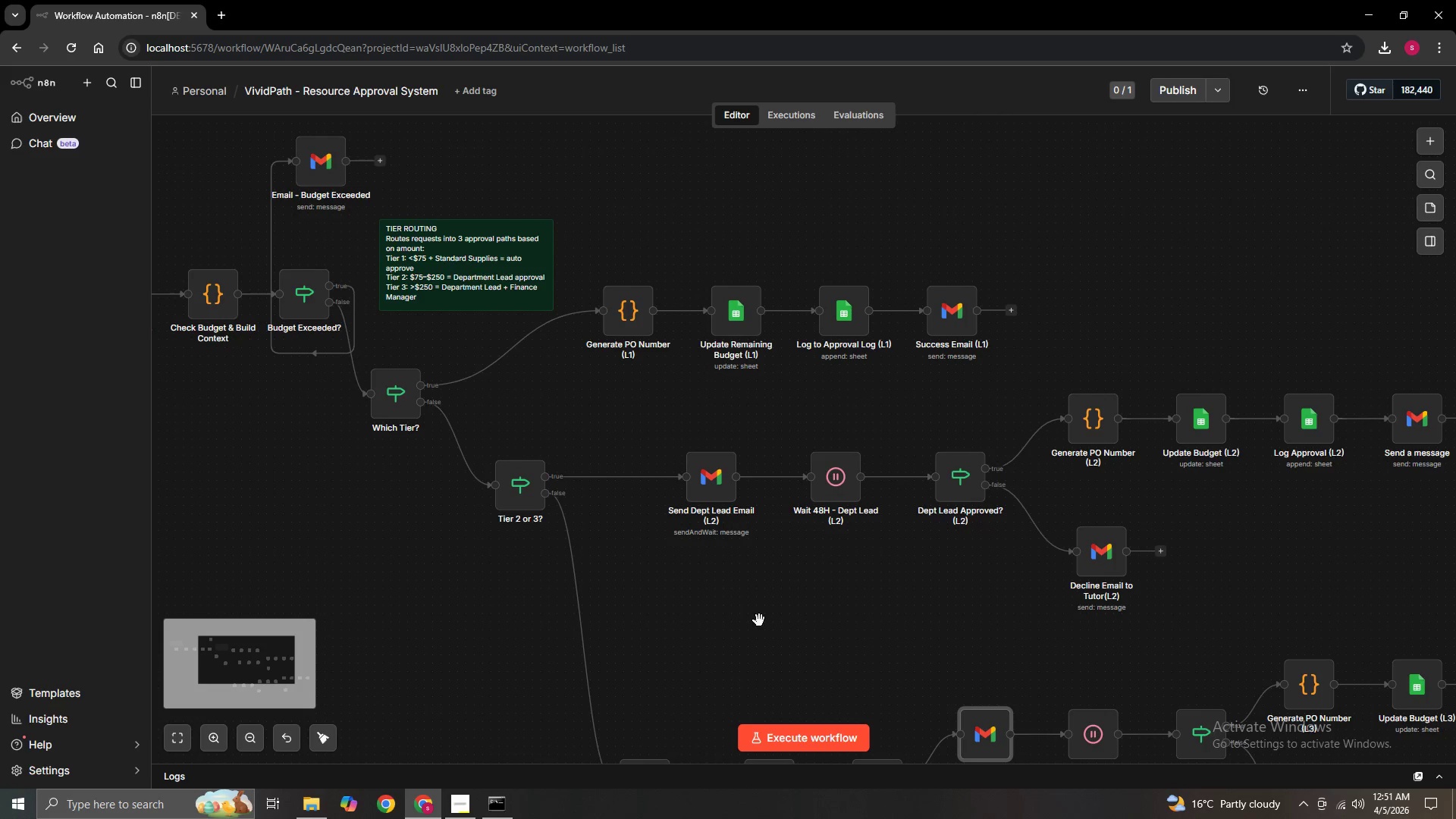 
key(Control+ControlLeft)
 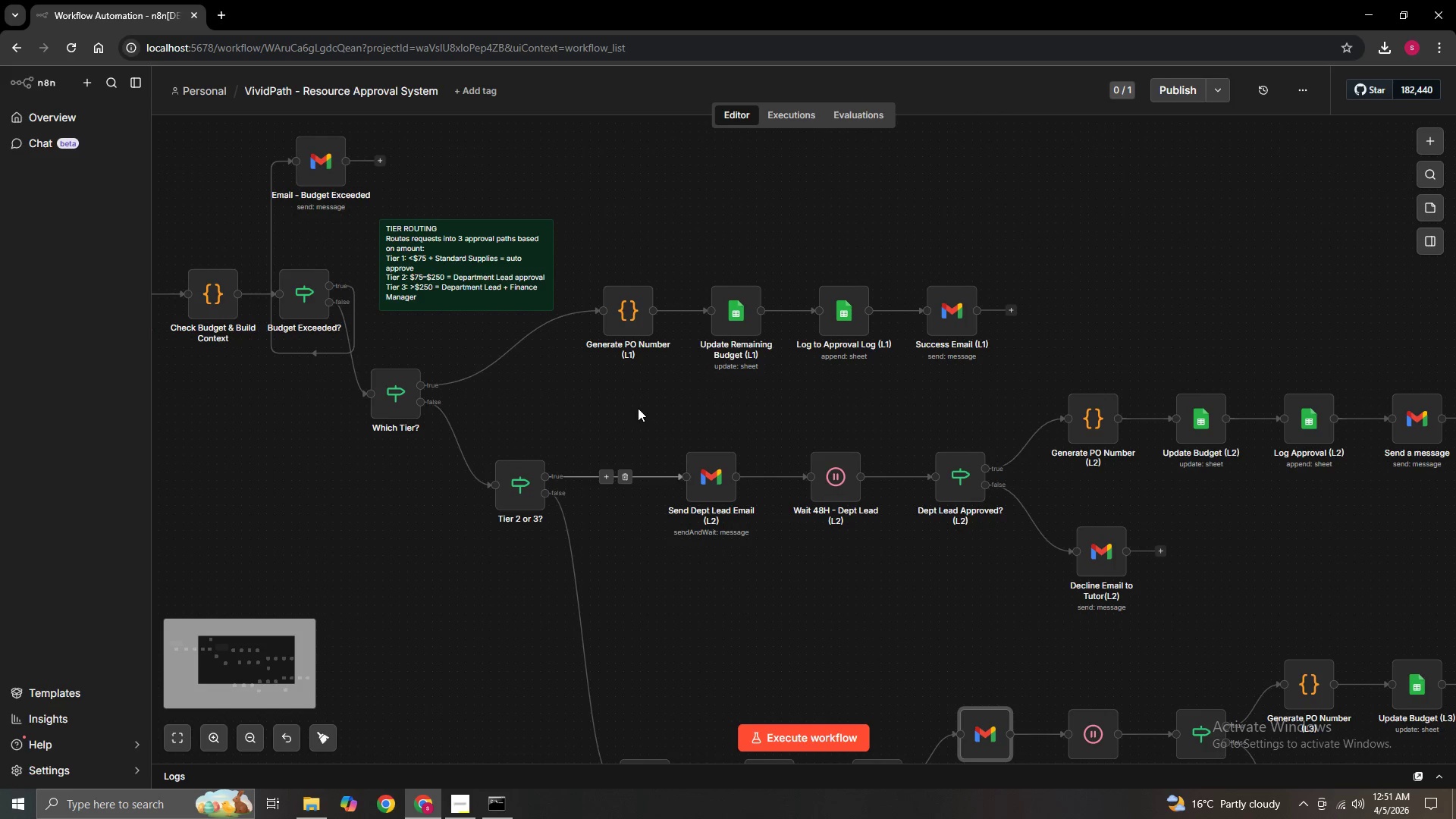 
hold_key(key=ControlLeft, duration=1.5)
left_click_drag(start_coordinate=[627, 399], to_coordinate=[553, 412])
 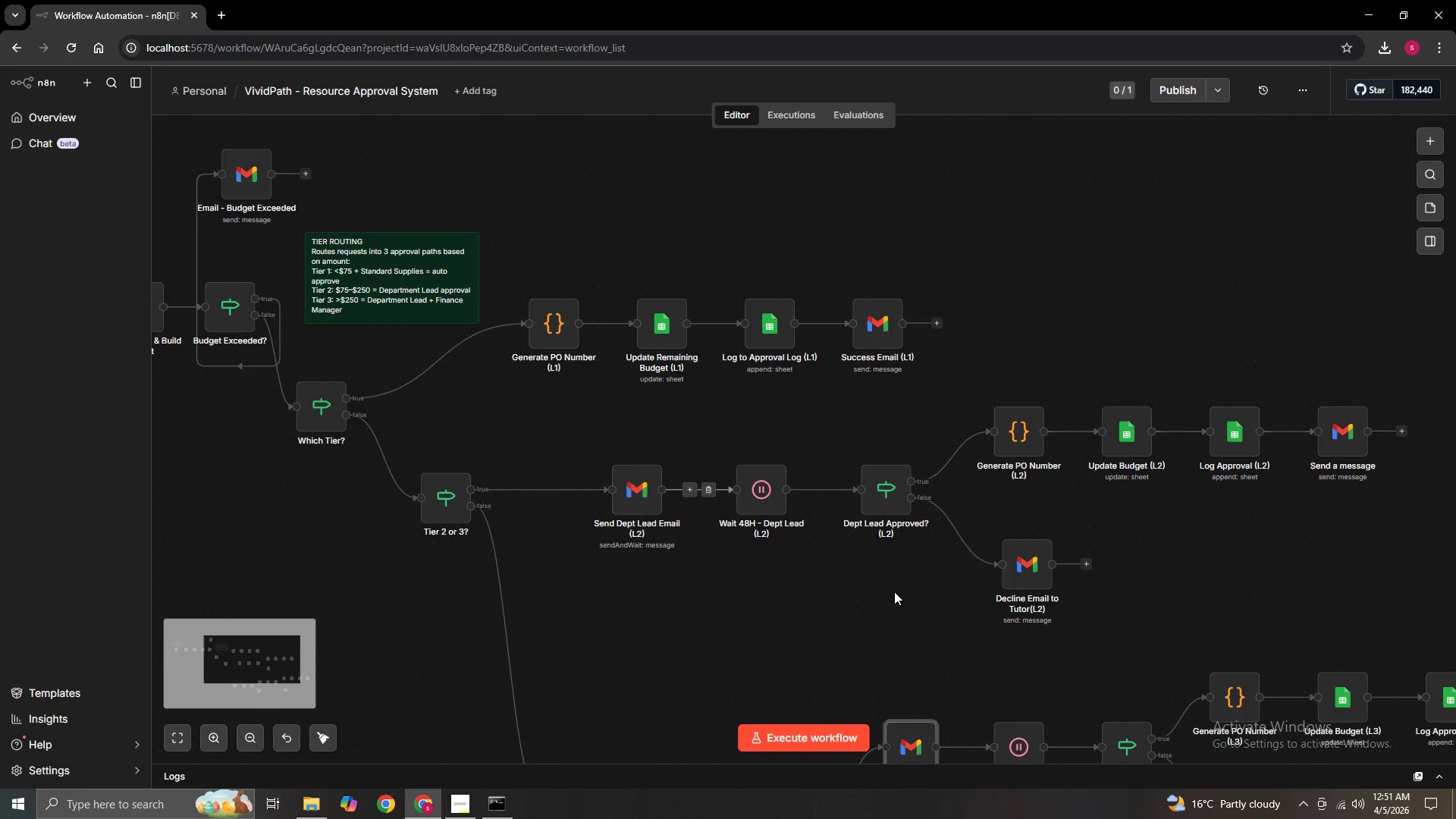 
hold_key(key=ControlLeft, duration=1.52)
 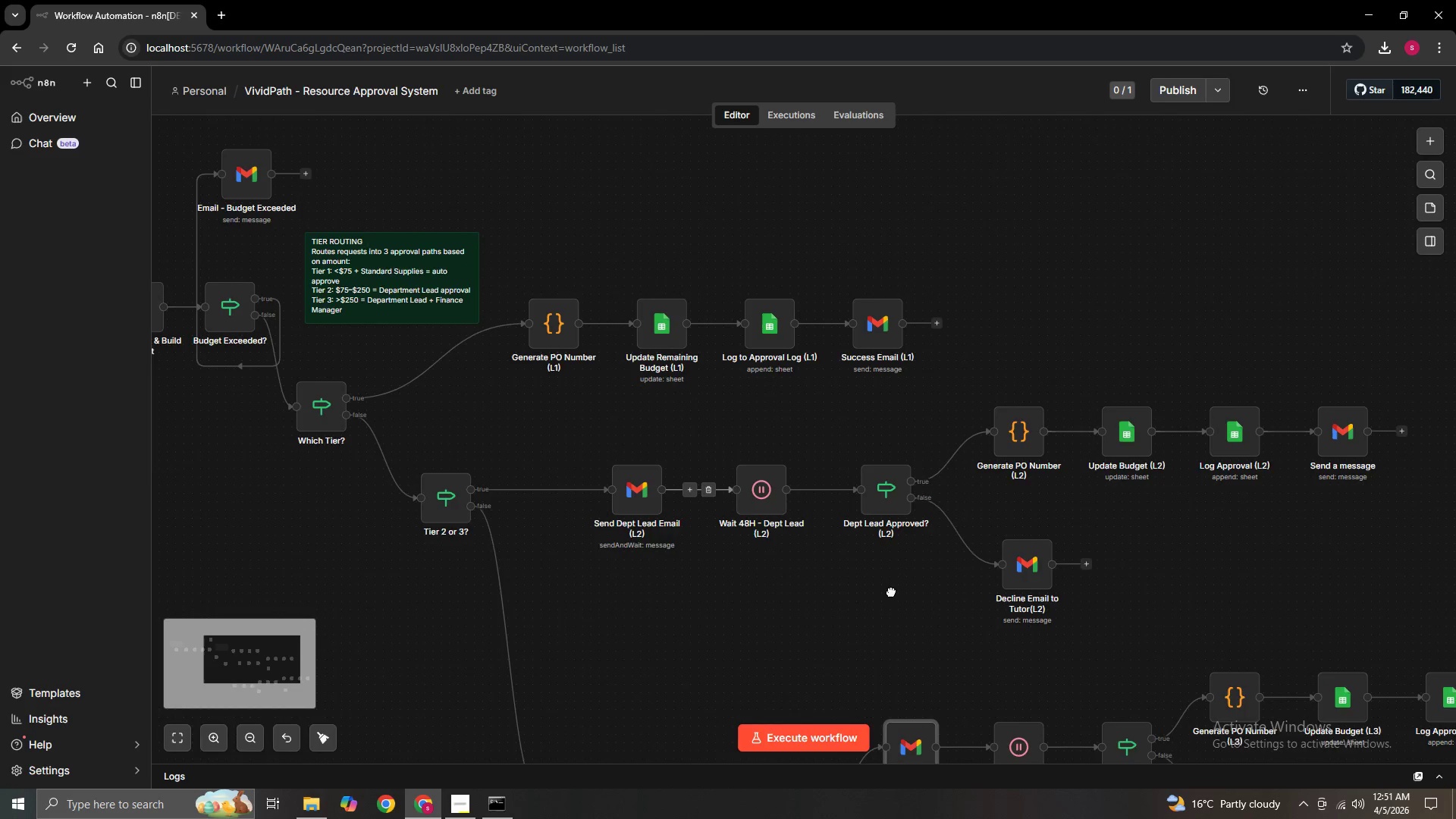 
hold_key(key=ControlLeft, duration=1.0)
left_click_drag(start_coordinate=[896, 592], to_coordinate=[720, 511])
 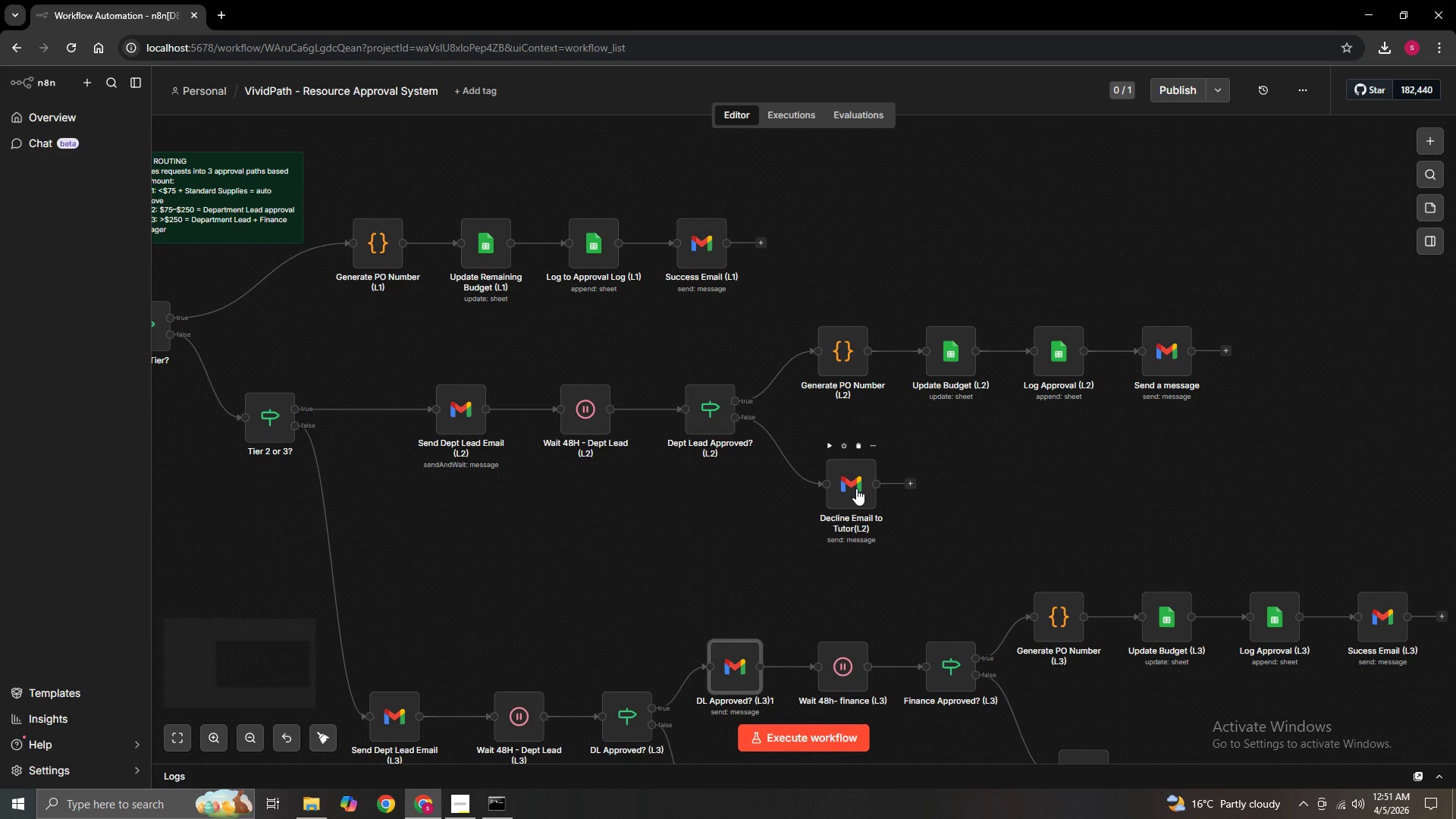 
double_click([856, 488])
 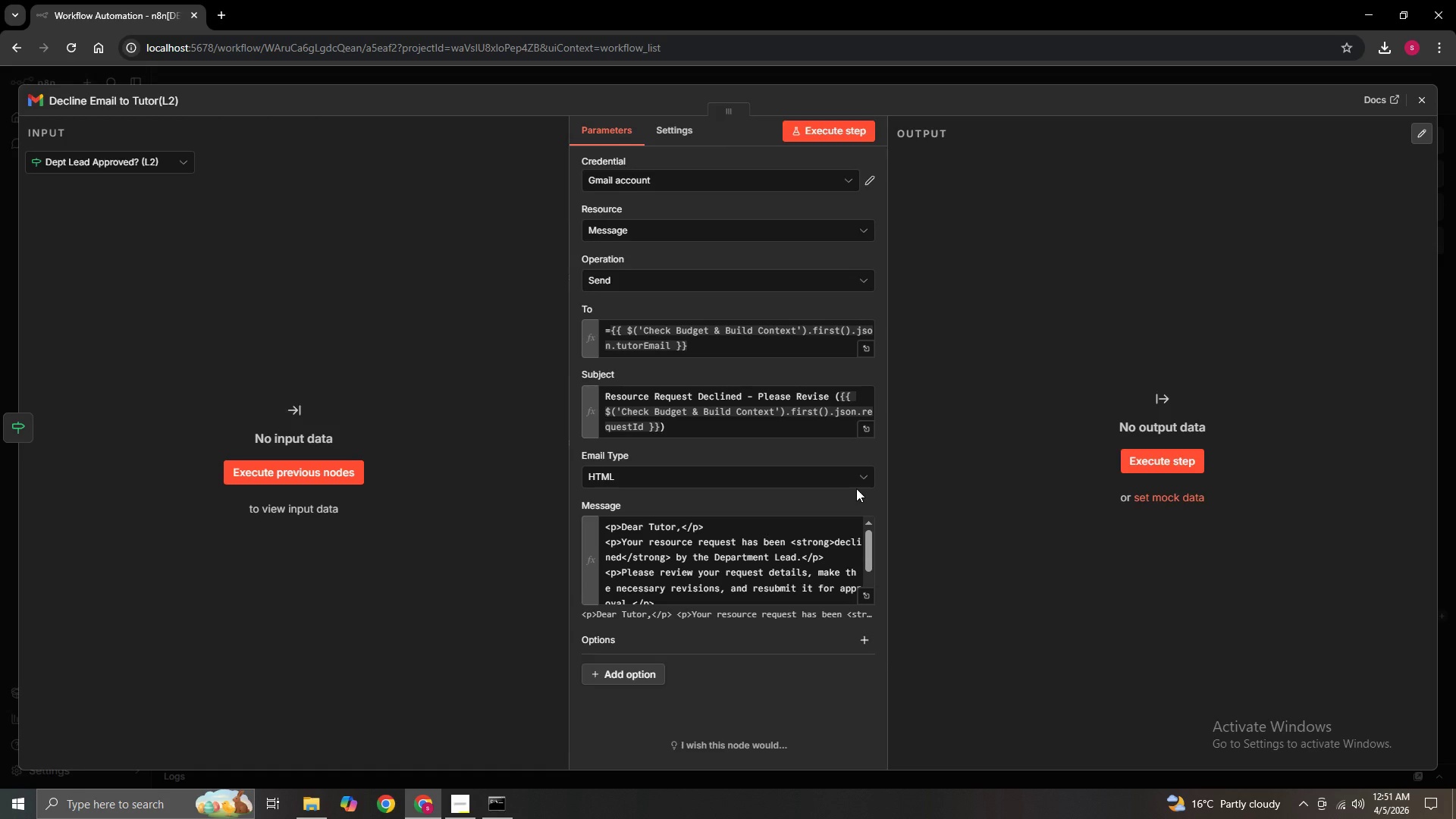 
wait(13.76)
 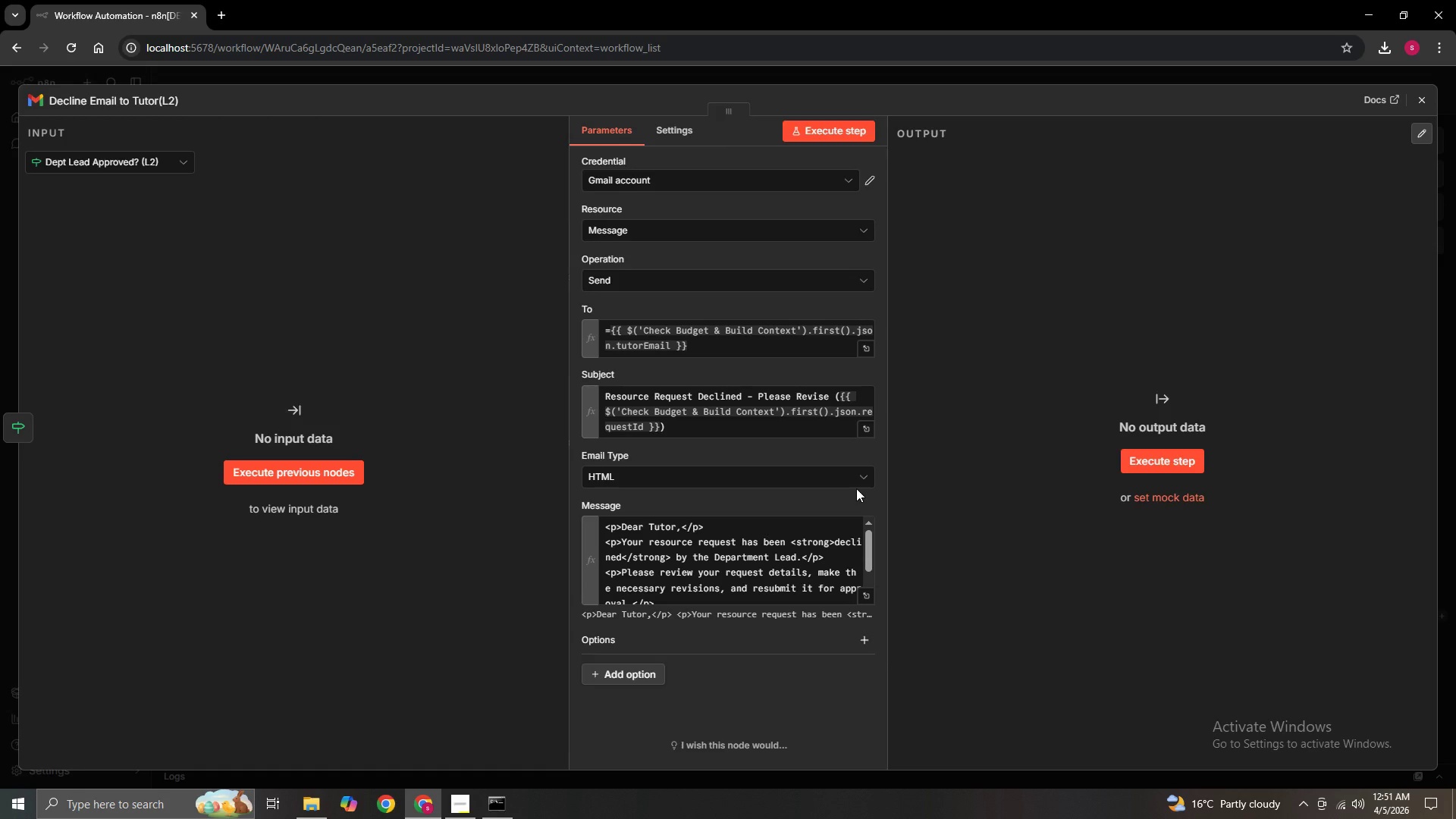 
scroll: coordinate [792, 585], scroll_direction: down, amount: 2.0
 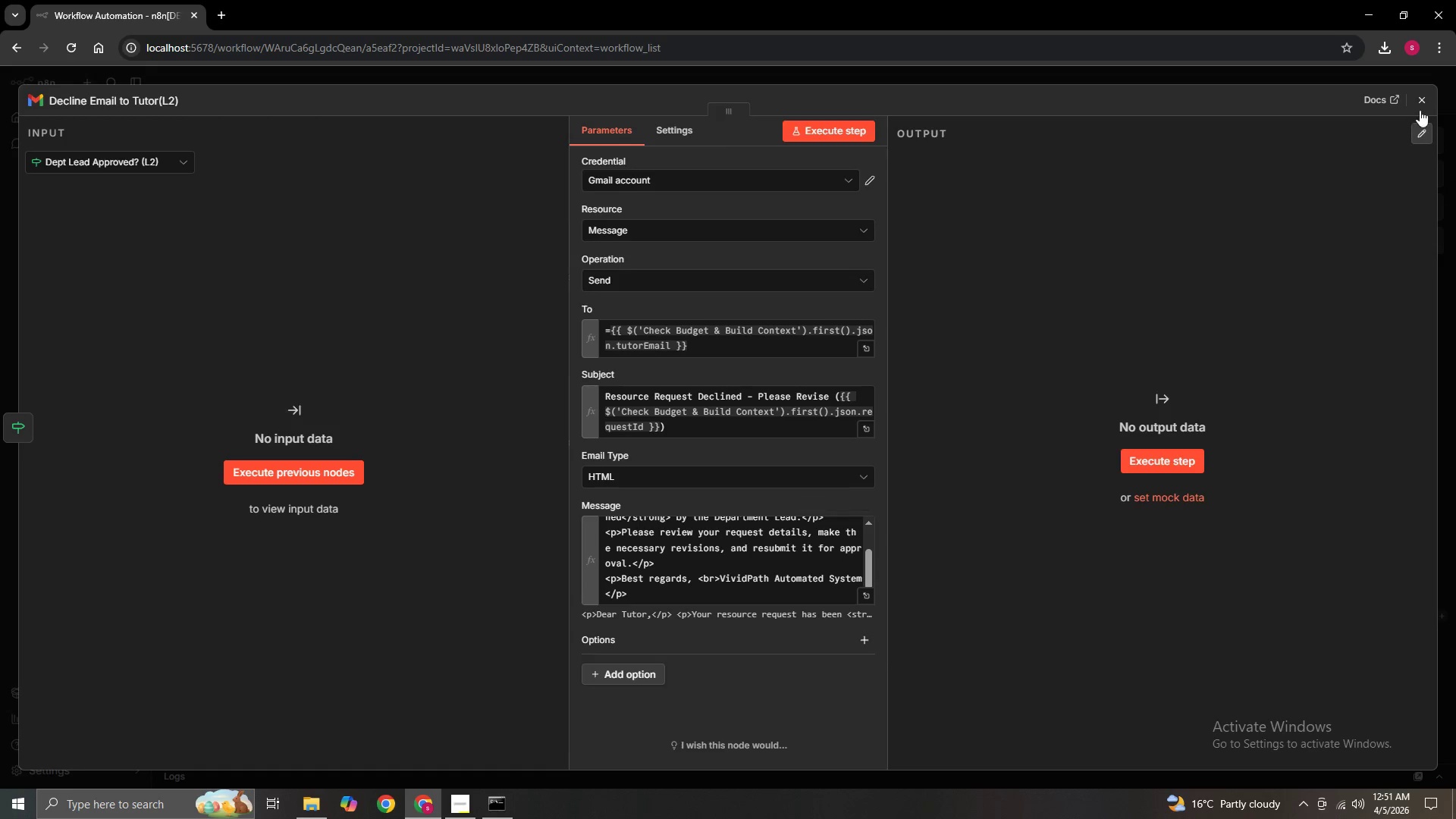 
left_click([1421, 103])
 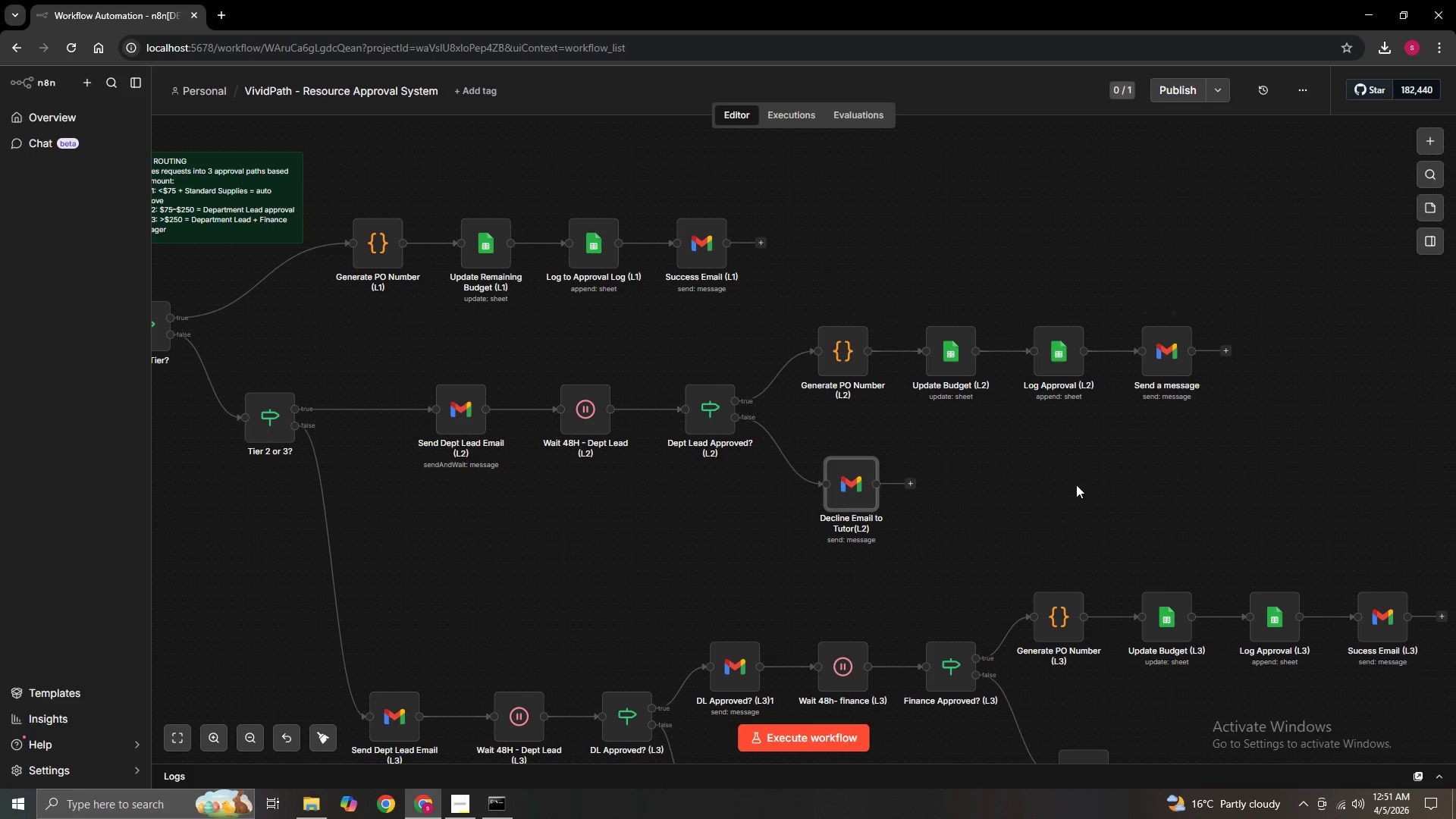 
hold_key(key=ControlLeft, duration=1.05)
left_click_drag(start_coordinate=[1083, 499], to_coordinate=[796, 222])
 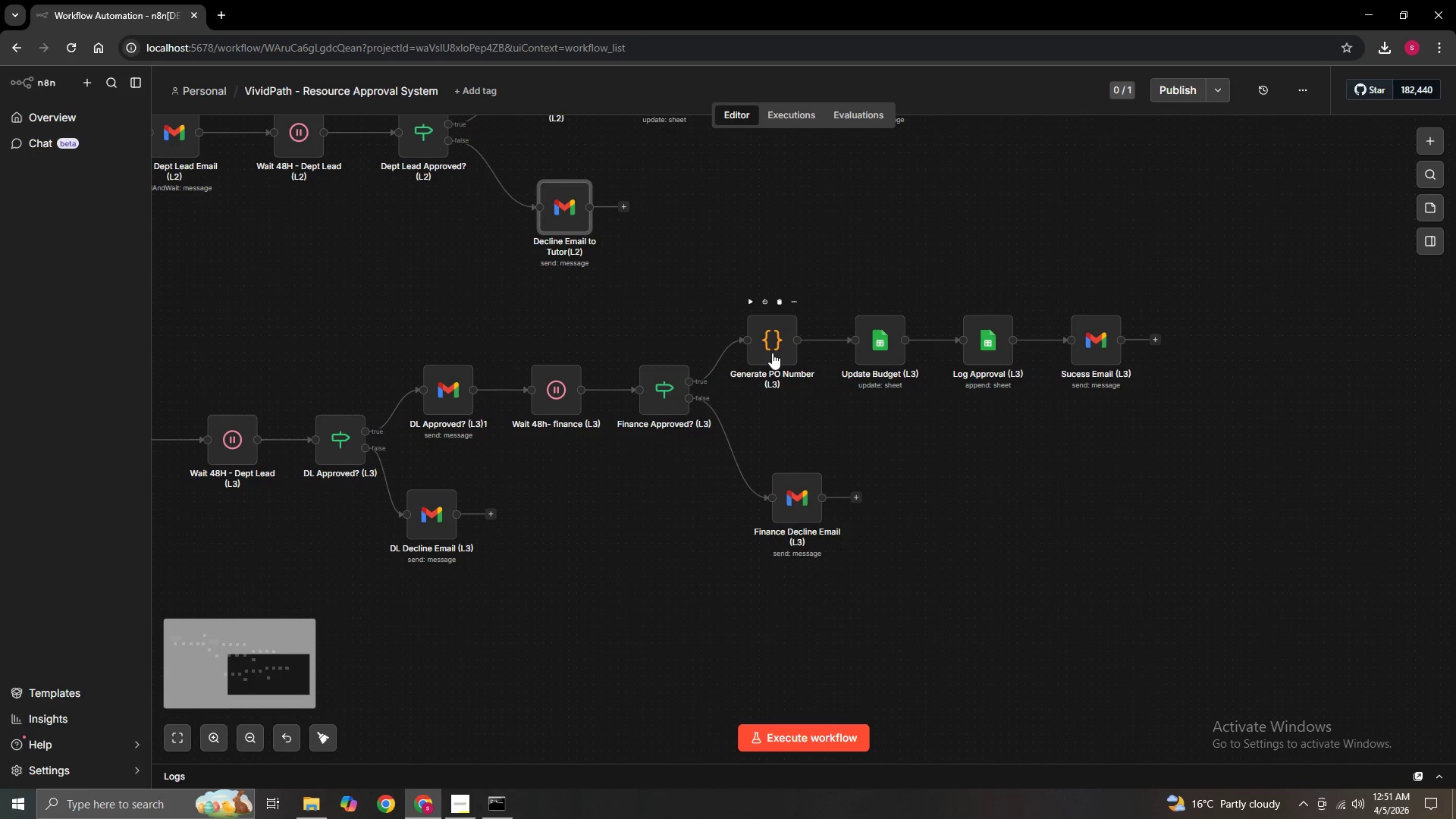 
double_click([771, 352])
 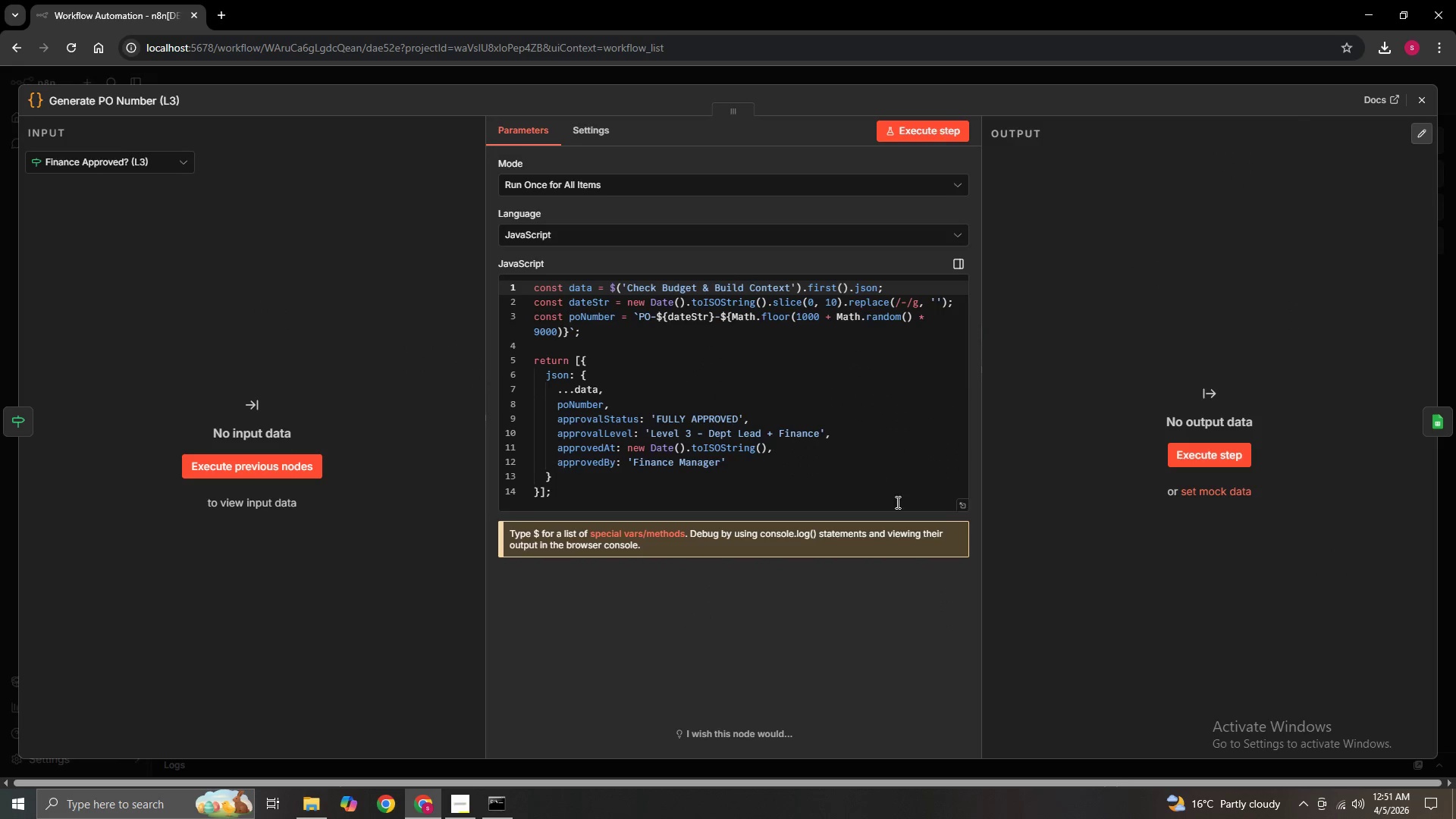 
scroll: coordinate [854, 435], scroll_direction: up, amount: 1.0
 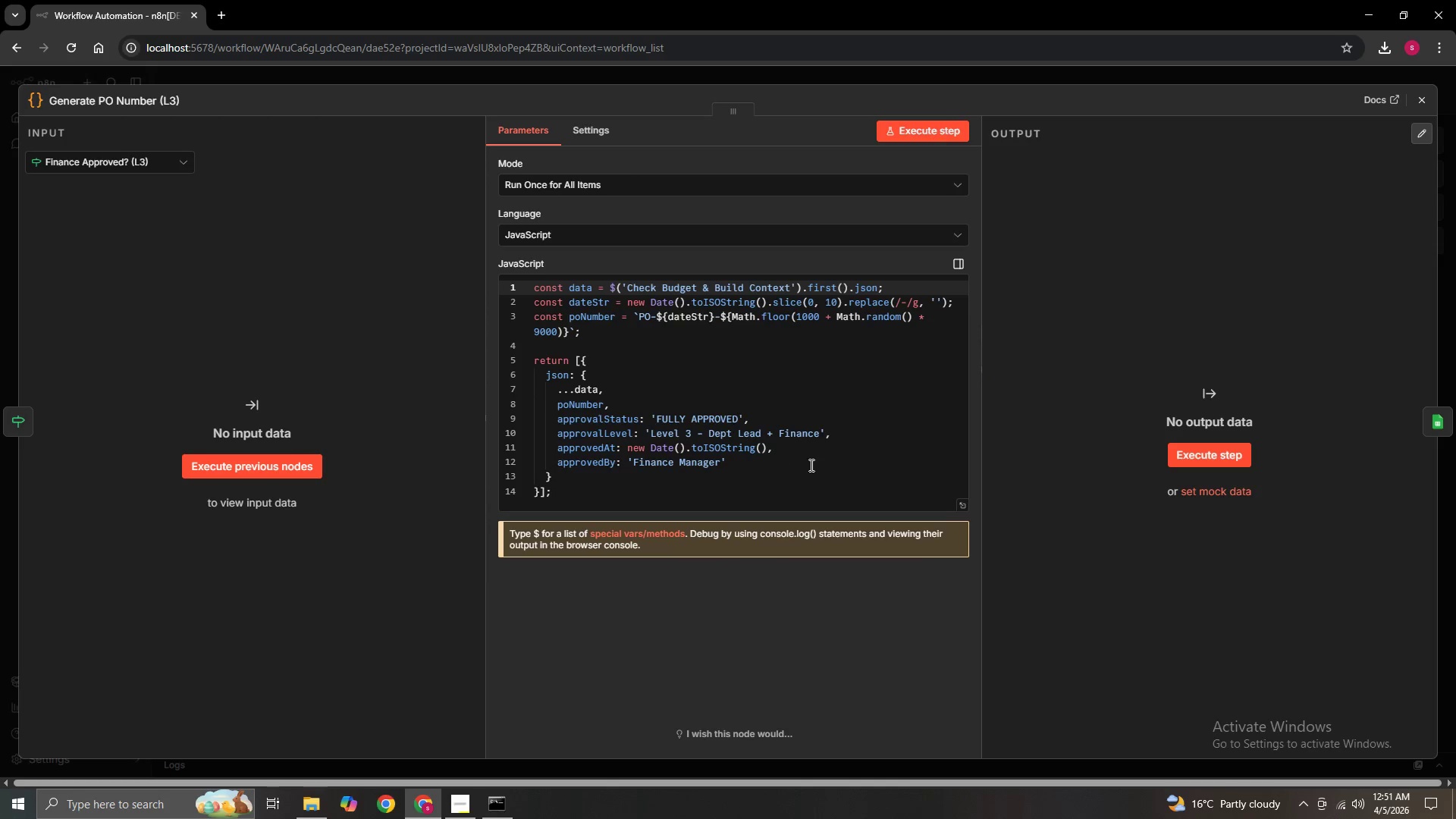 
left_click([1427, 100])
 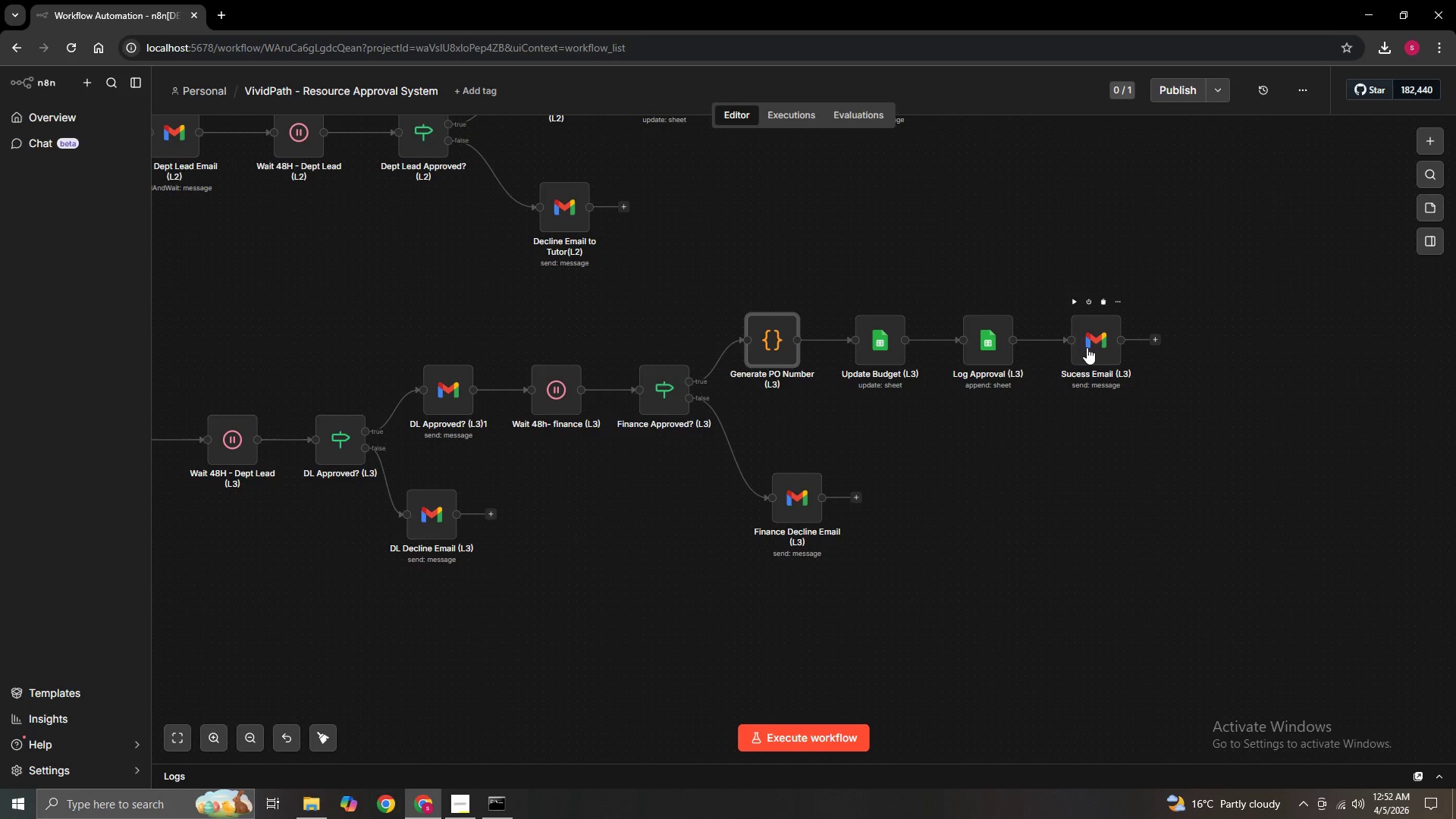 
double_click([1087, 347])
 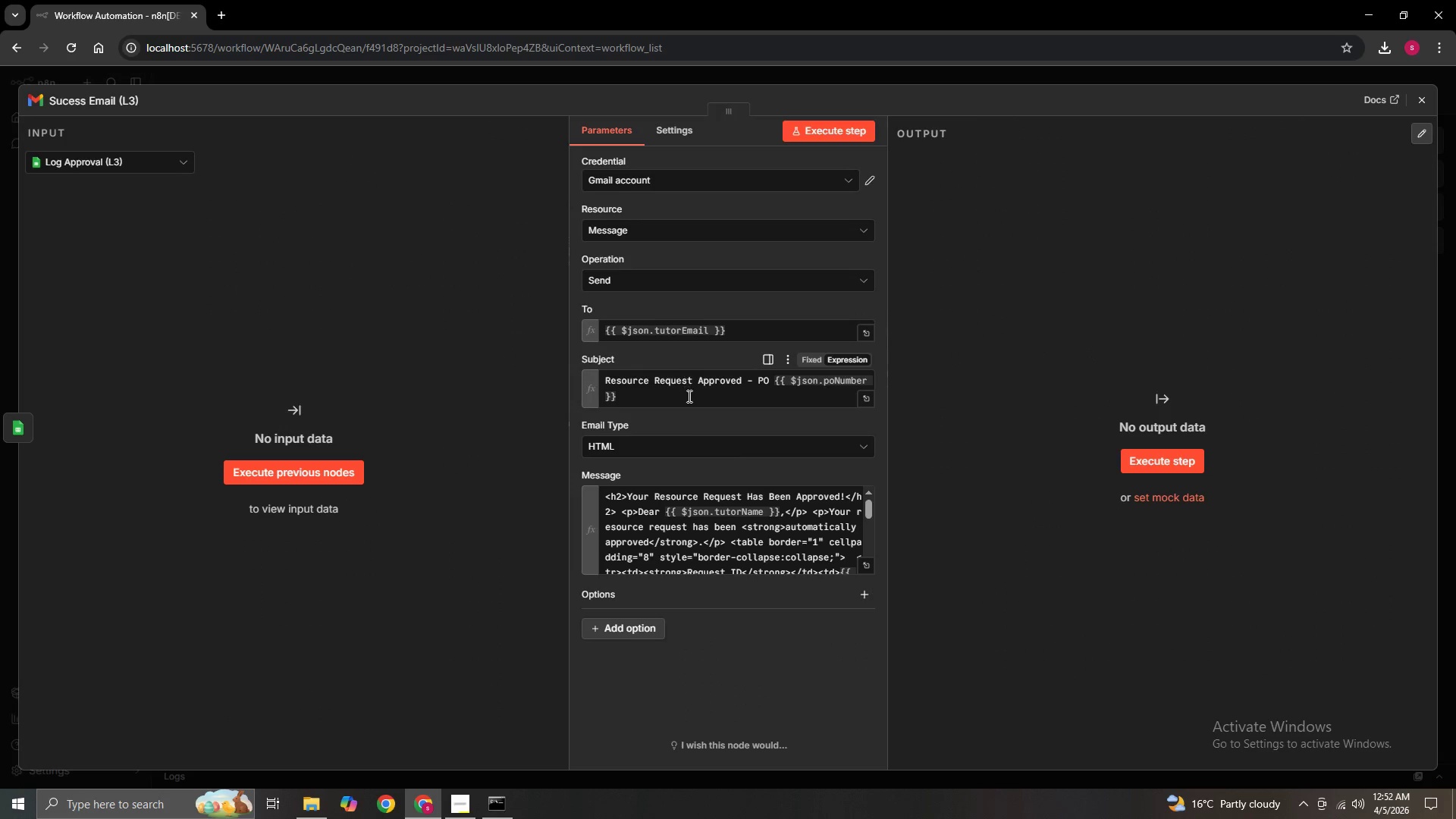 
scroll: coordinate [744, 558], scroll_direction: up, amount: 1.0
 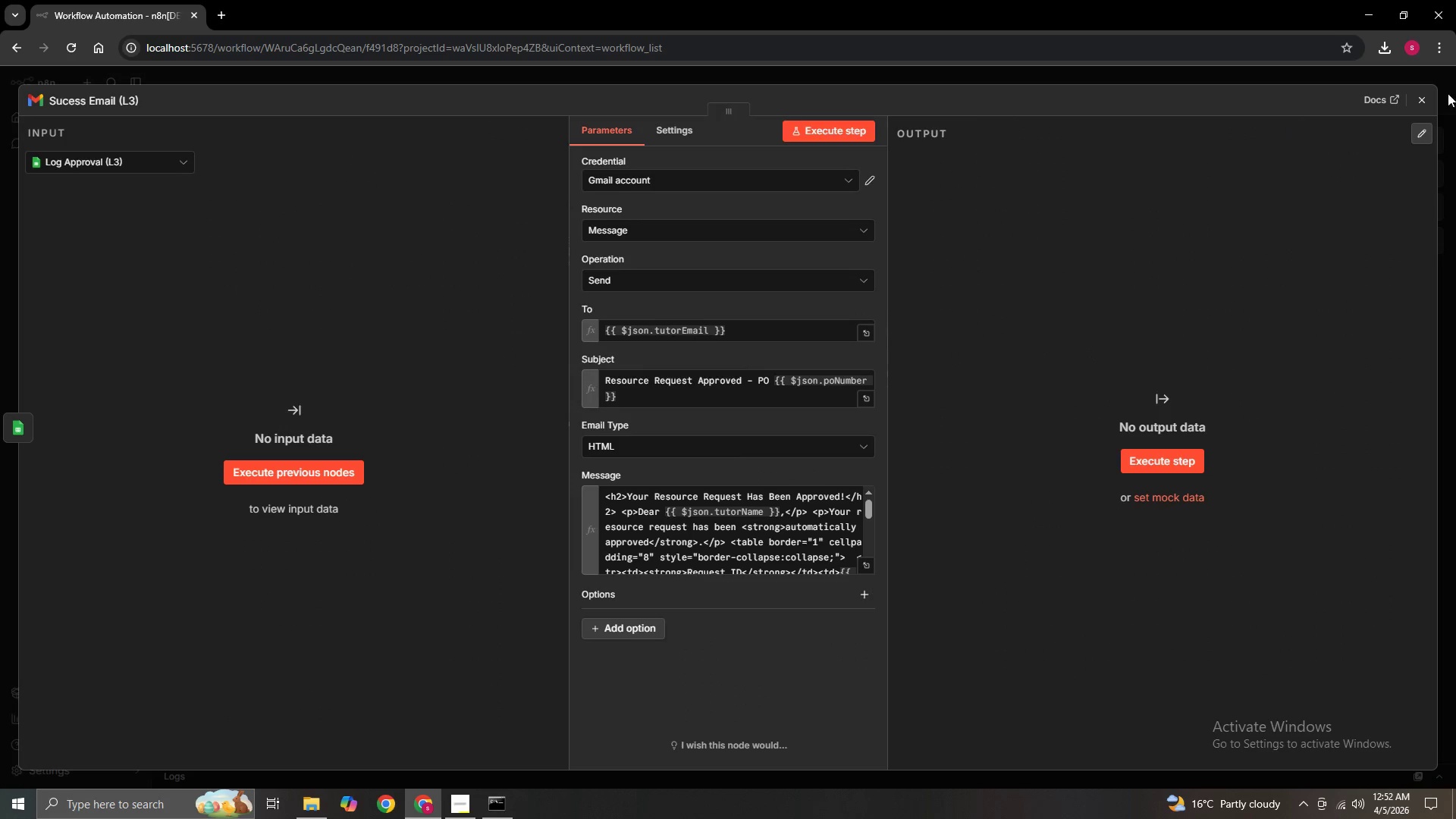 
left_click([1416, 100])
 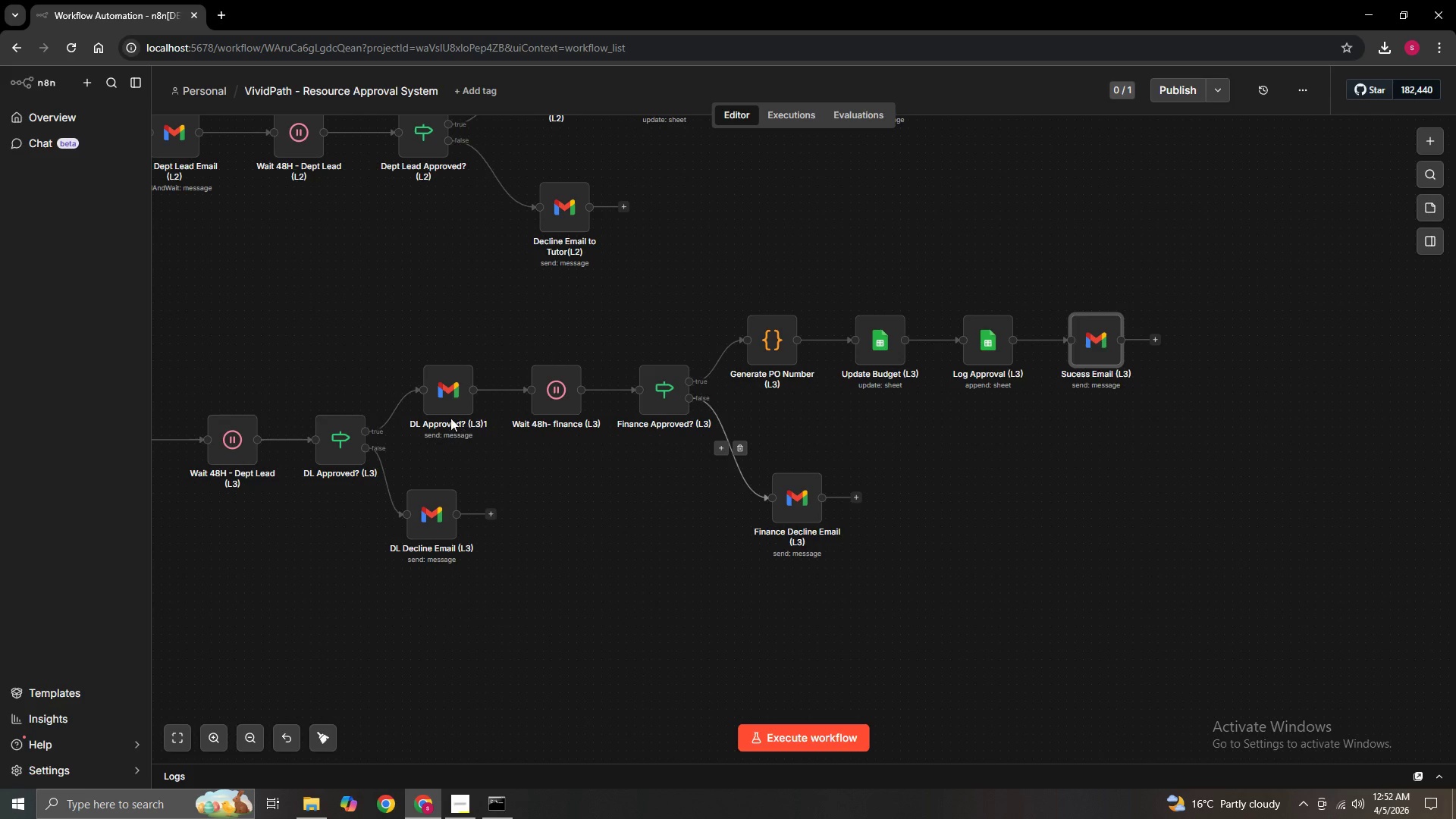 
double_click([450, 400])
 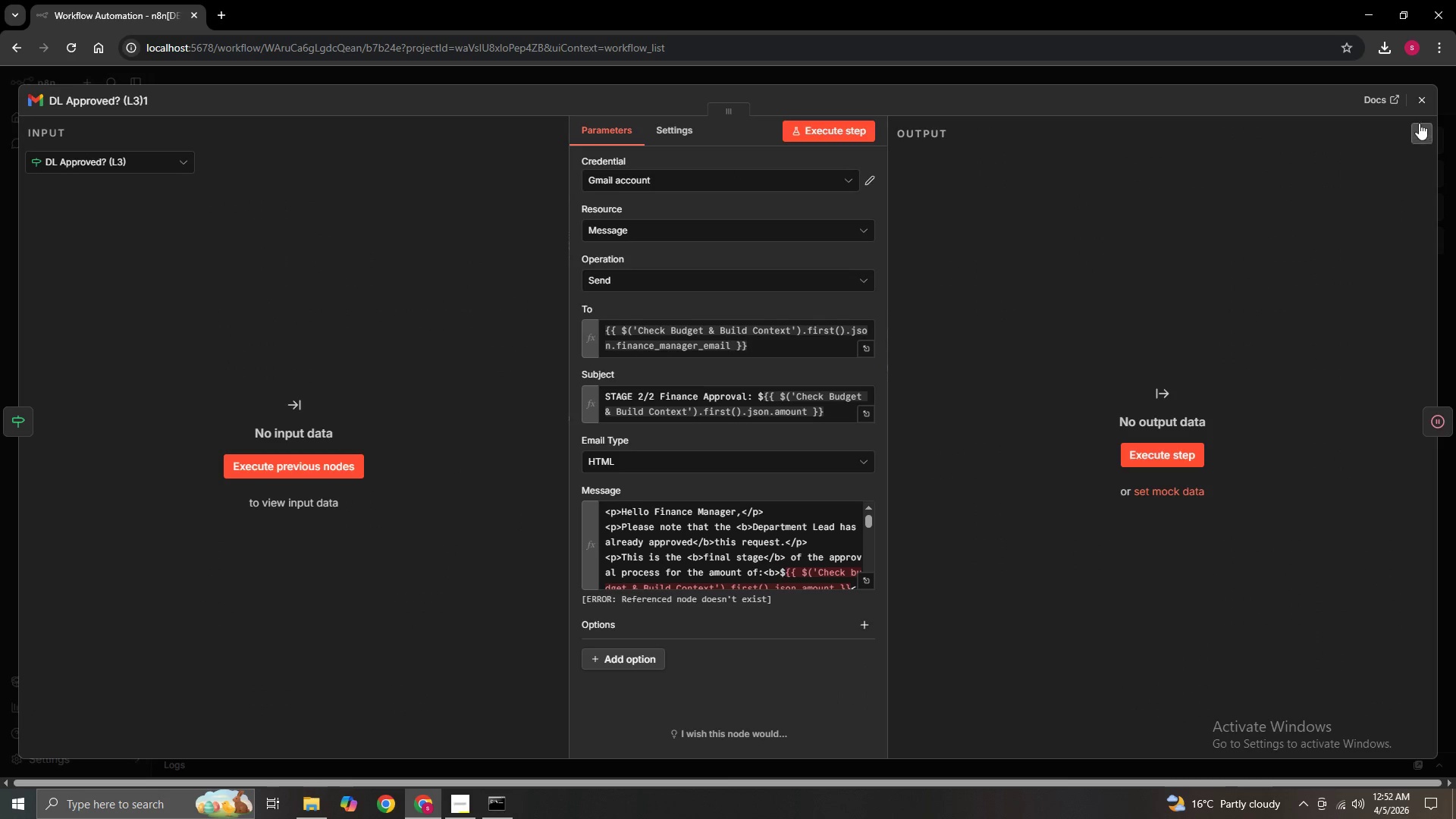 
left_click([1423, 101])
 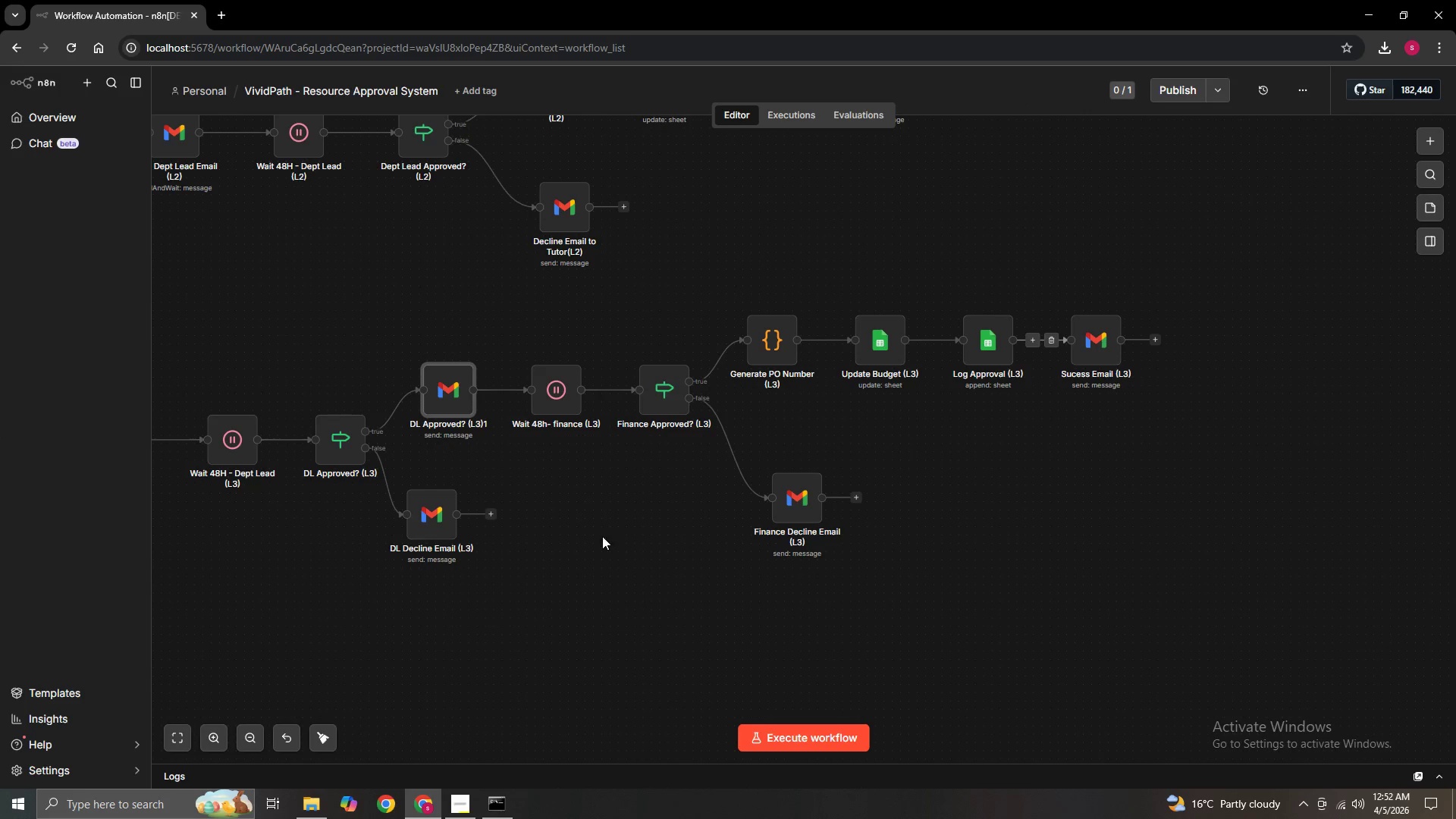 
hold_key(key=ControlLeft, duration=1.5)
scroll: coordinate [604, 522], scroll_direction: down, amount: 2.0
 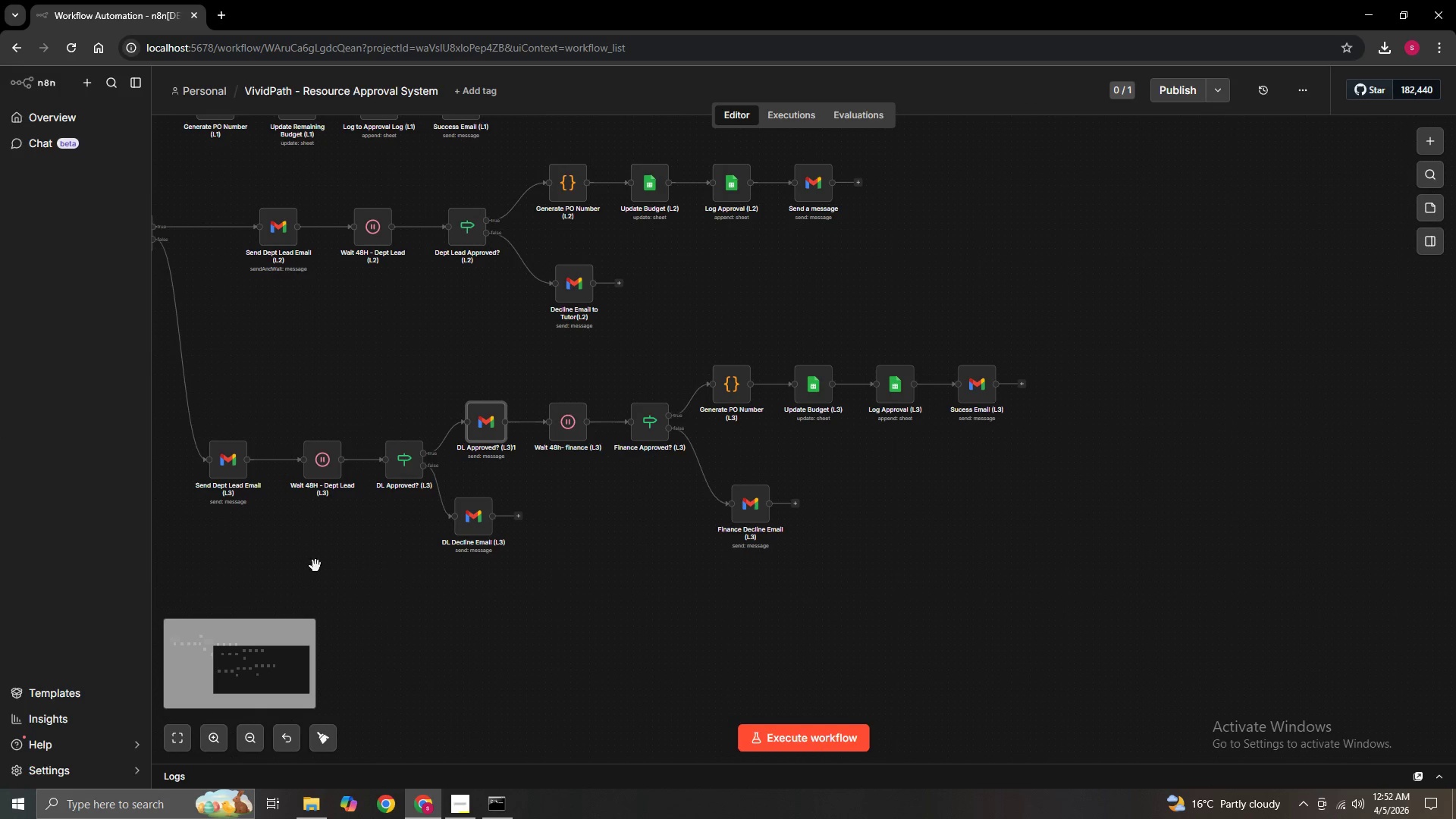 
left_click_drag(start_coordinate=[306, 562], to_coordinate=[742, 631])
 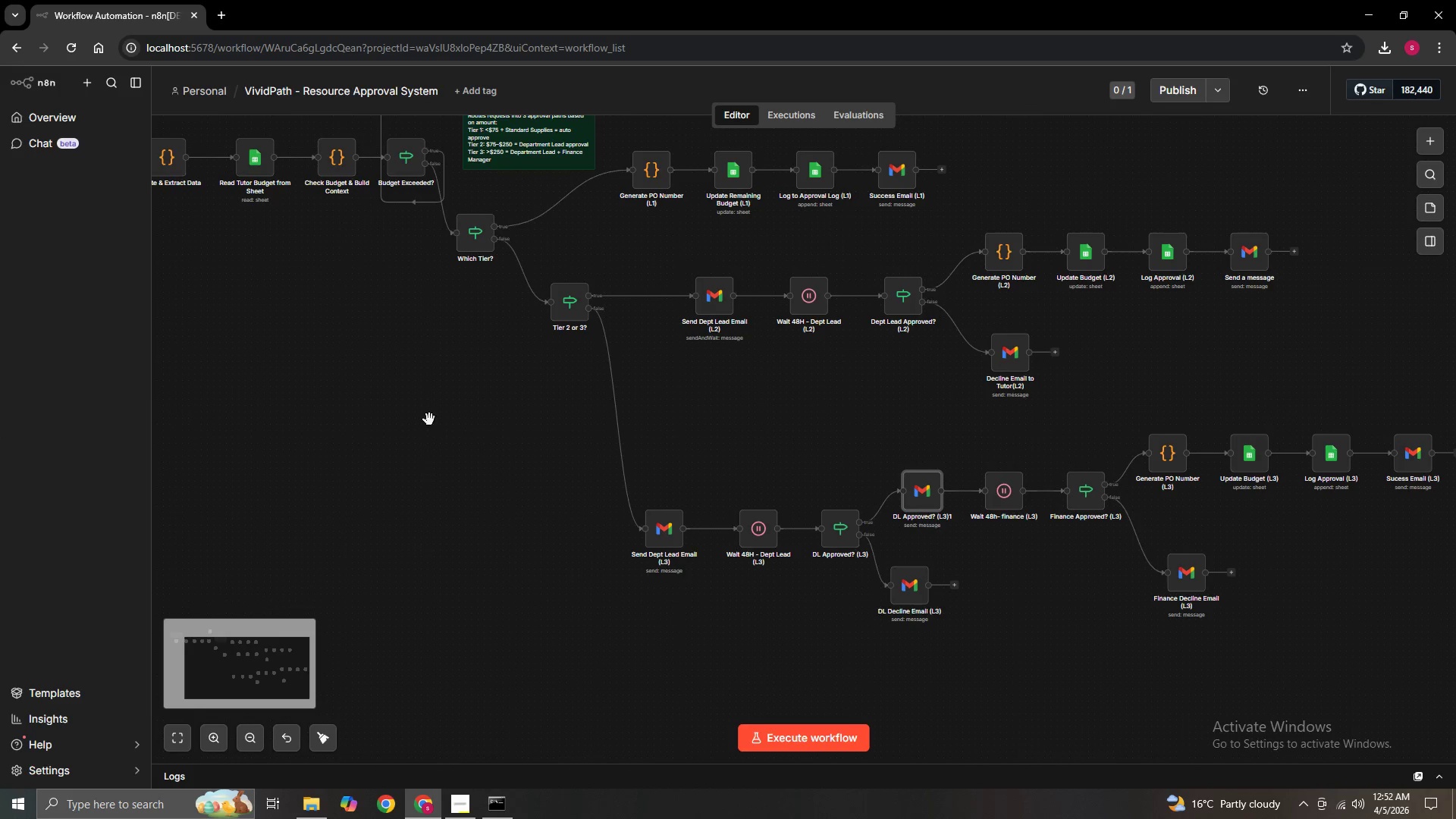 
hold_key(key=ControlLeft, duration=0.67)
 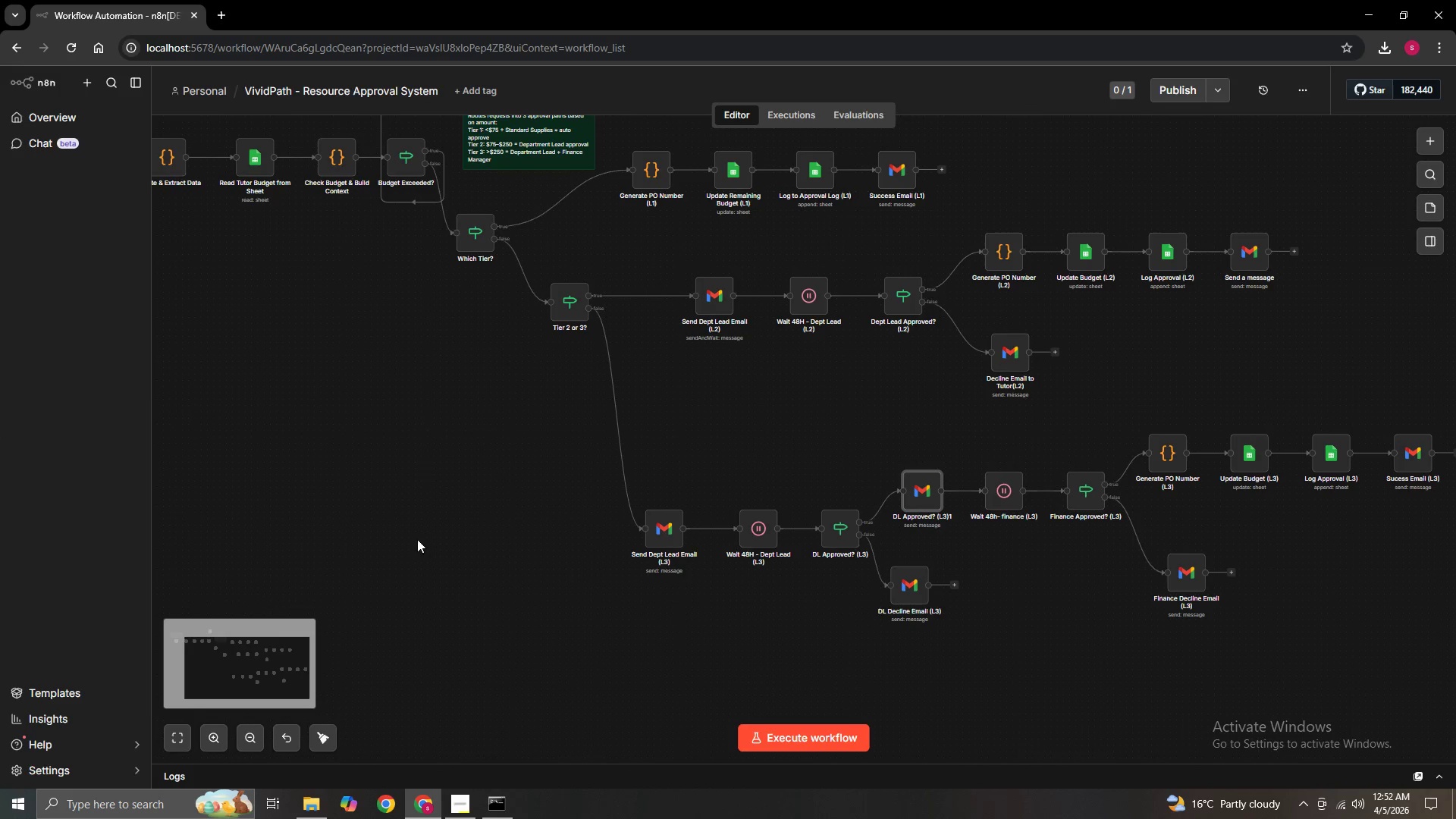 
hold_key(key=ControlLeft, duration=0.97)
left_click_drag(start_coordinate=[429, 419], to_coordinate=[413, 492])
 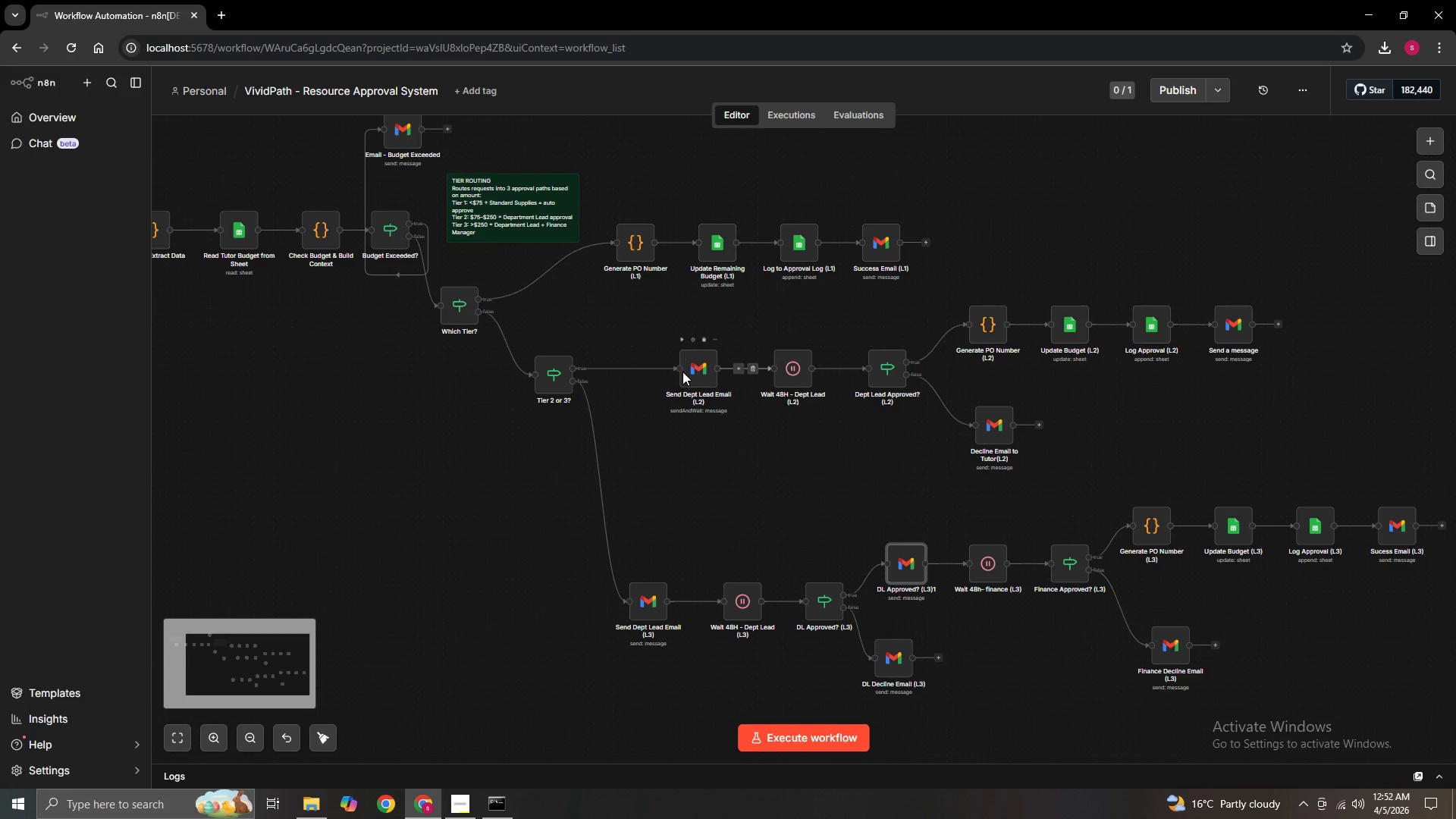 
double_click([681, 372])
 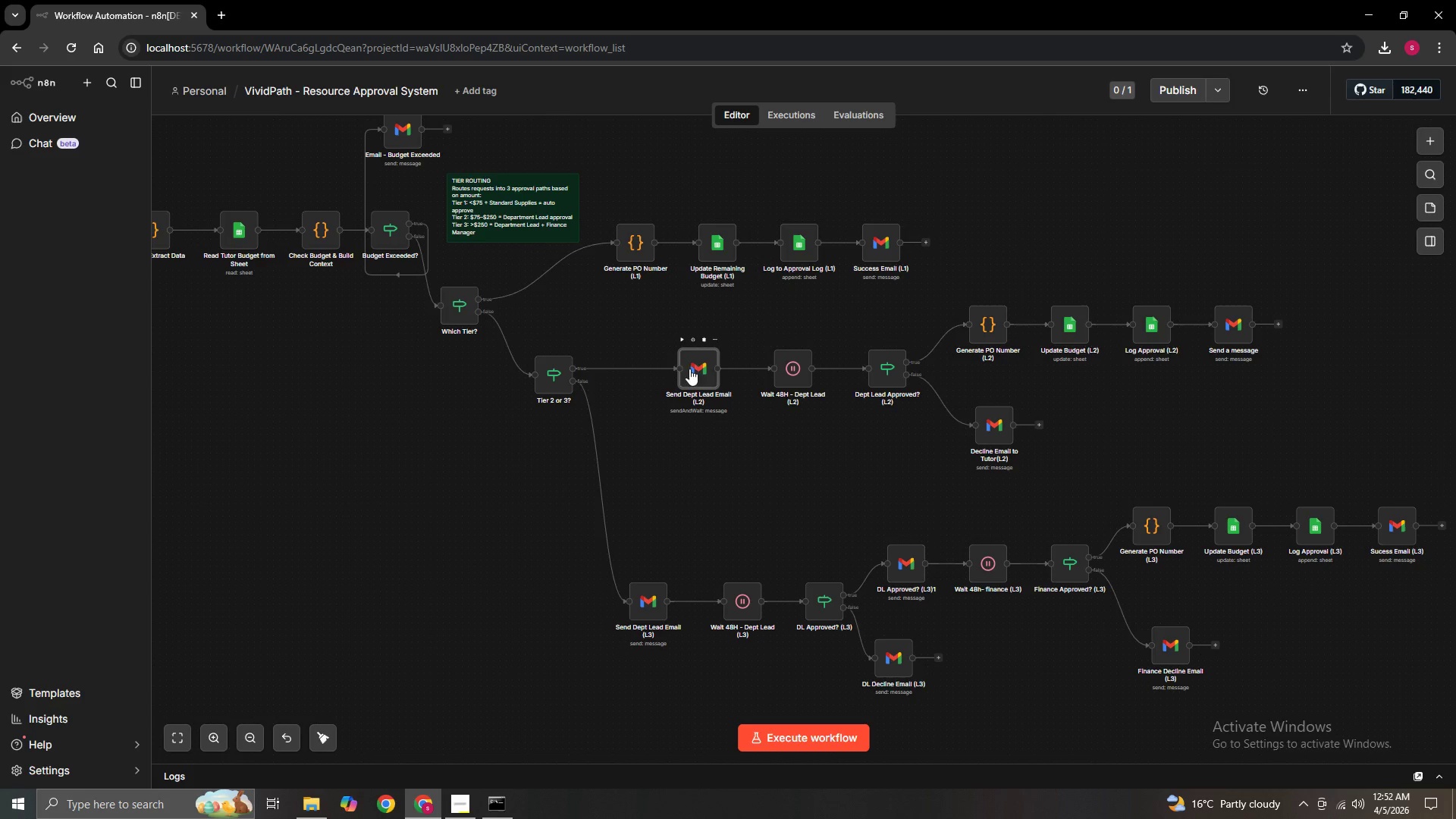 
double_click([702, 365])
 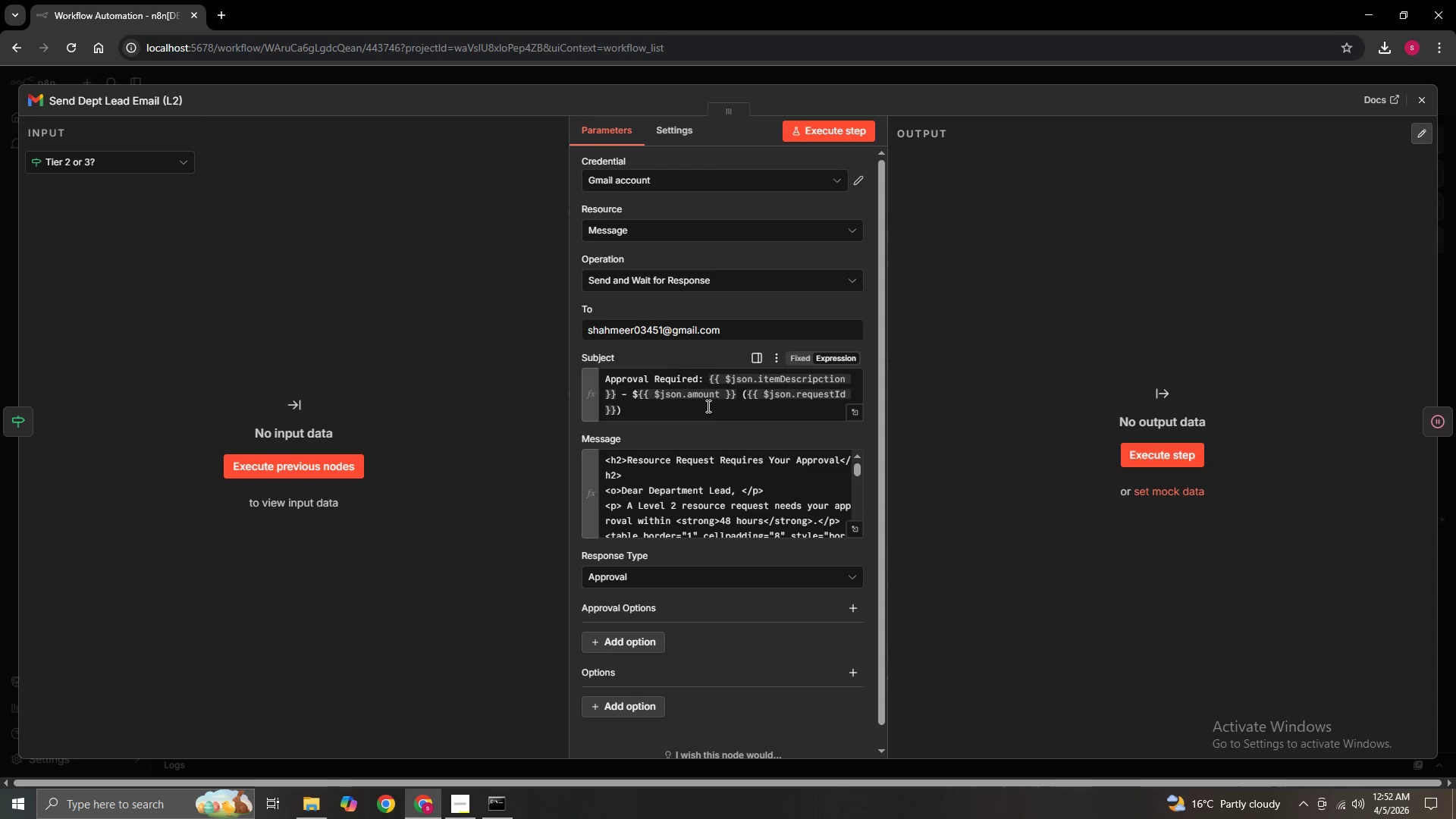 
scroll: coordinate [752, 489], scroll_direction: down, amount: 5.0
 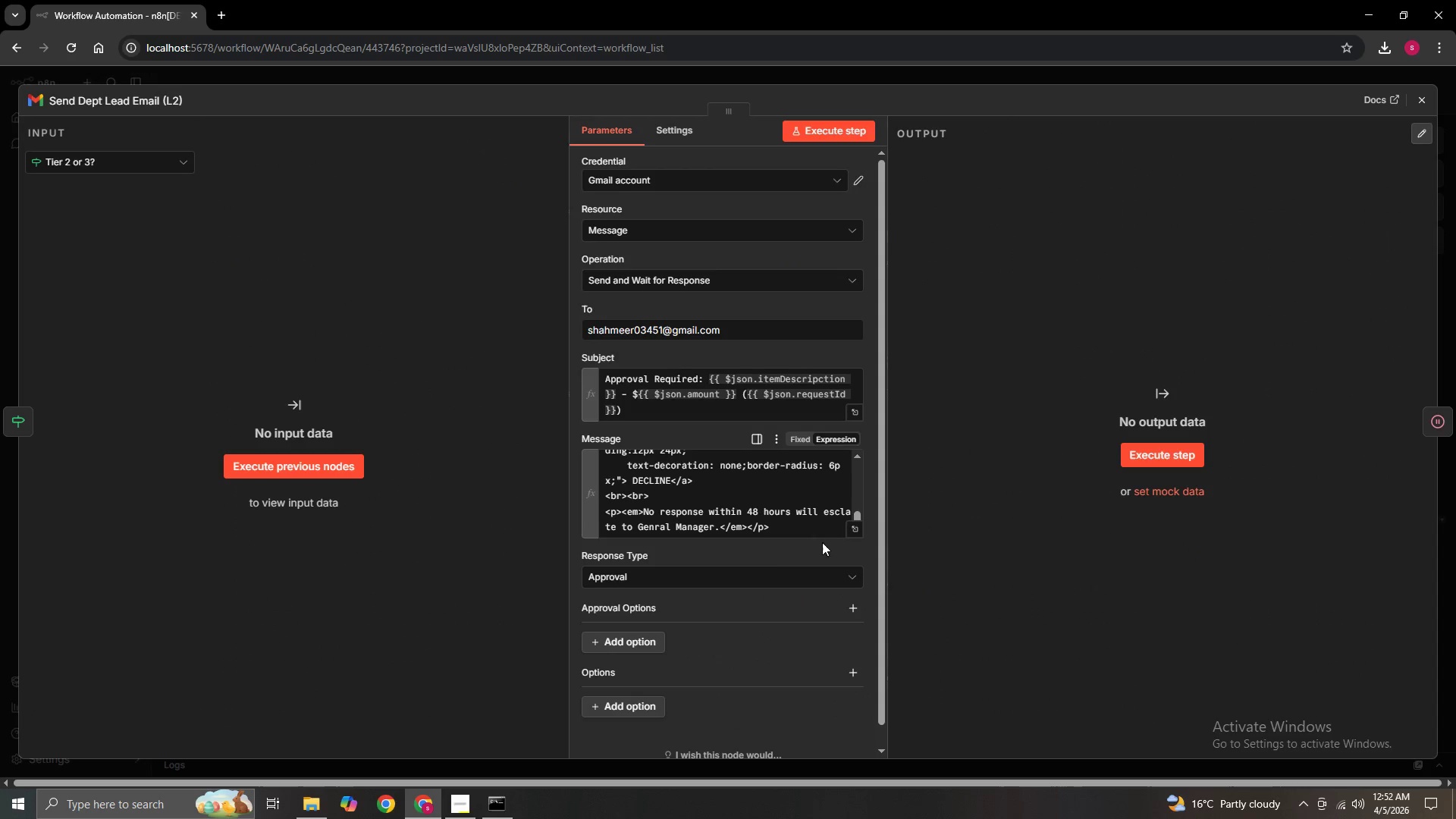 
left_click([851, 535])
 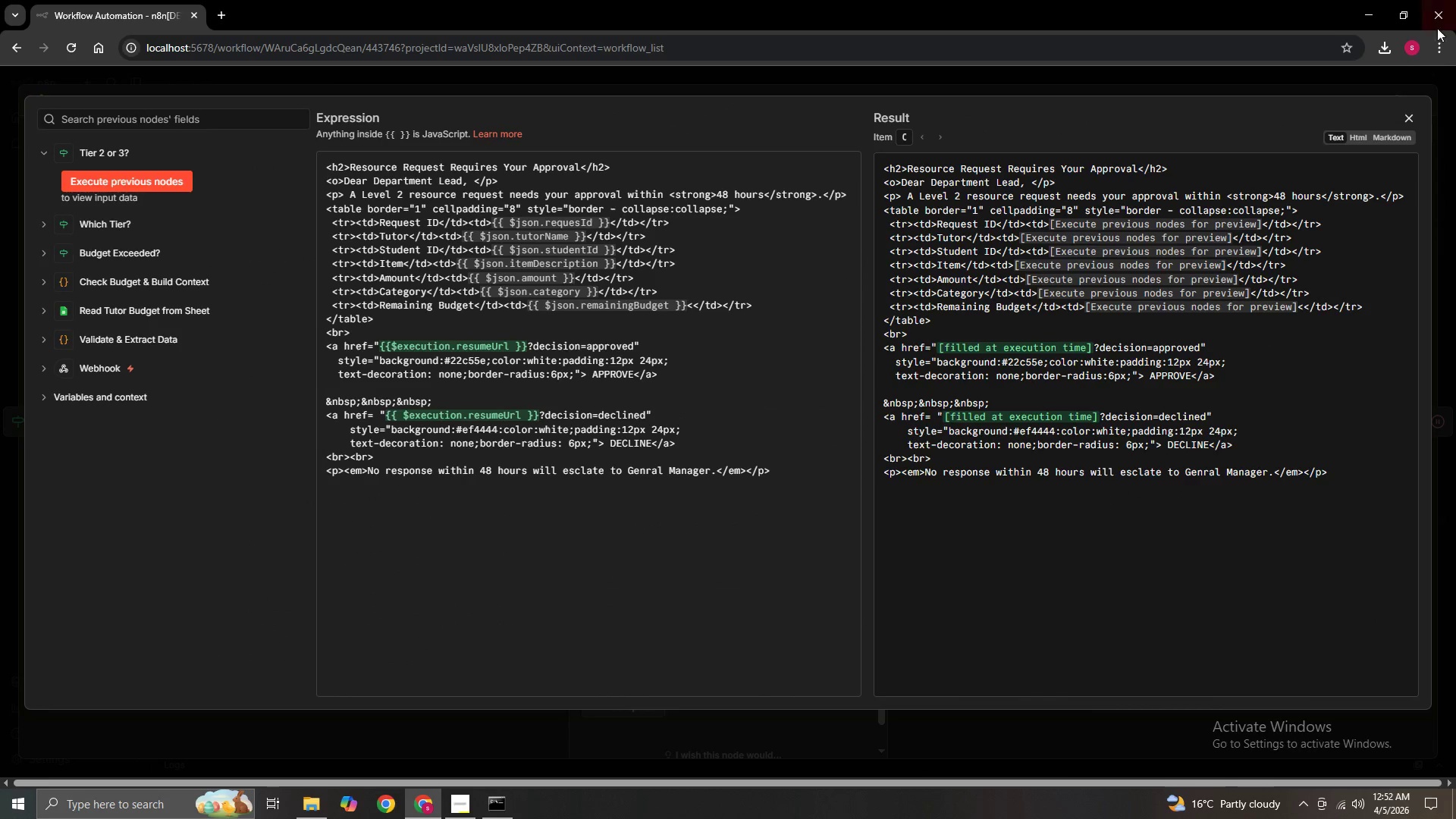 
left_click([1408, 111])
 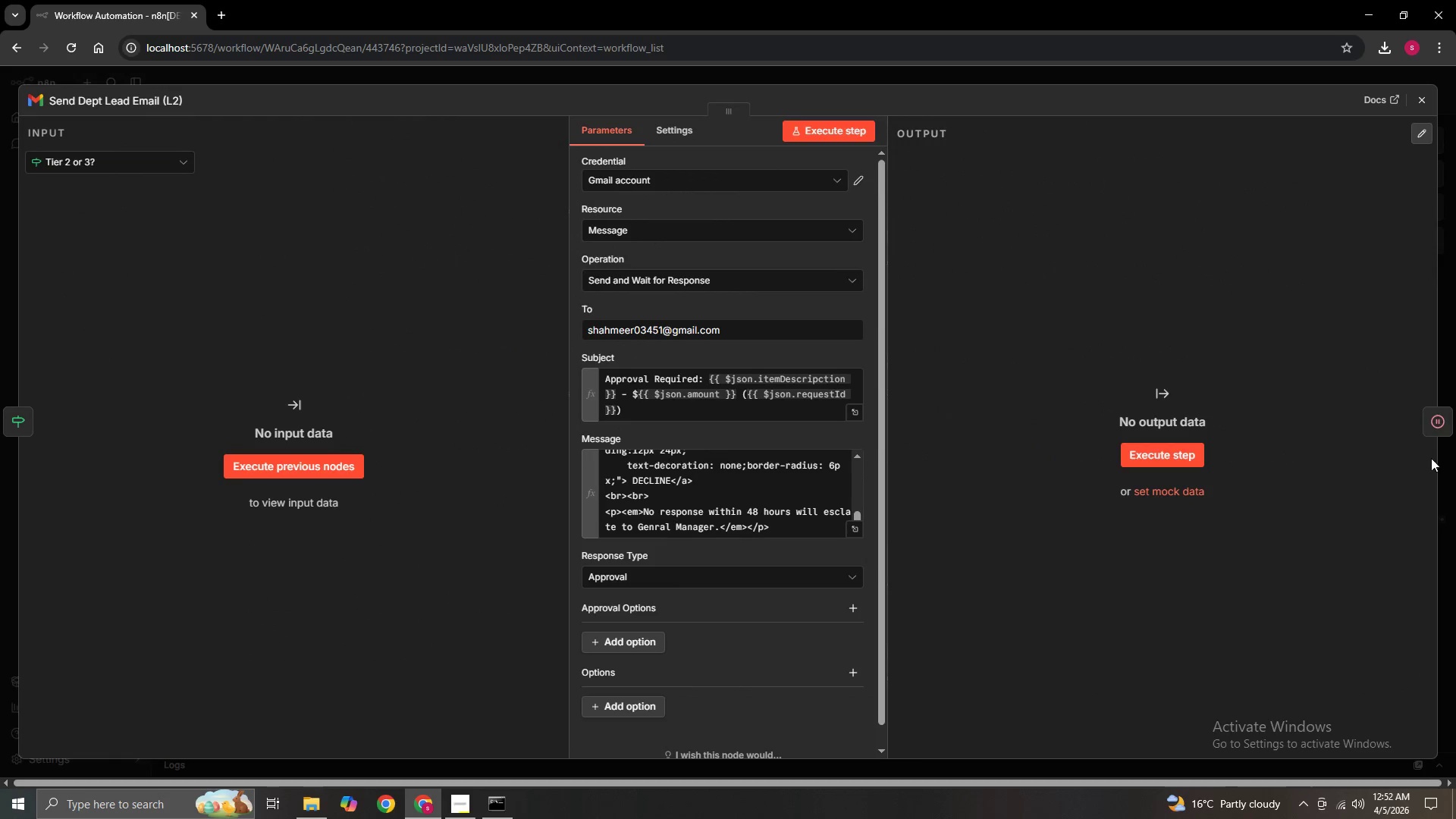 
left_click([1433, 423])
 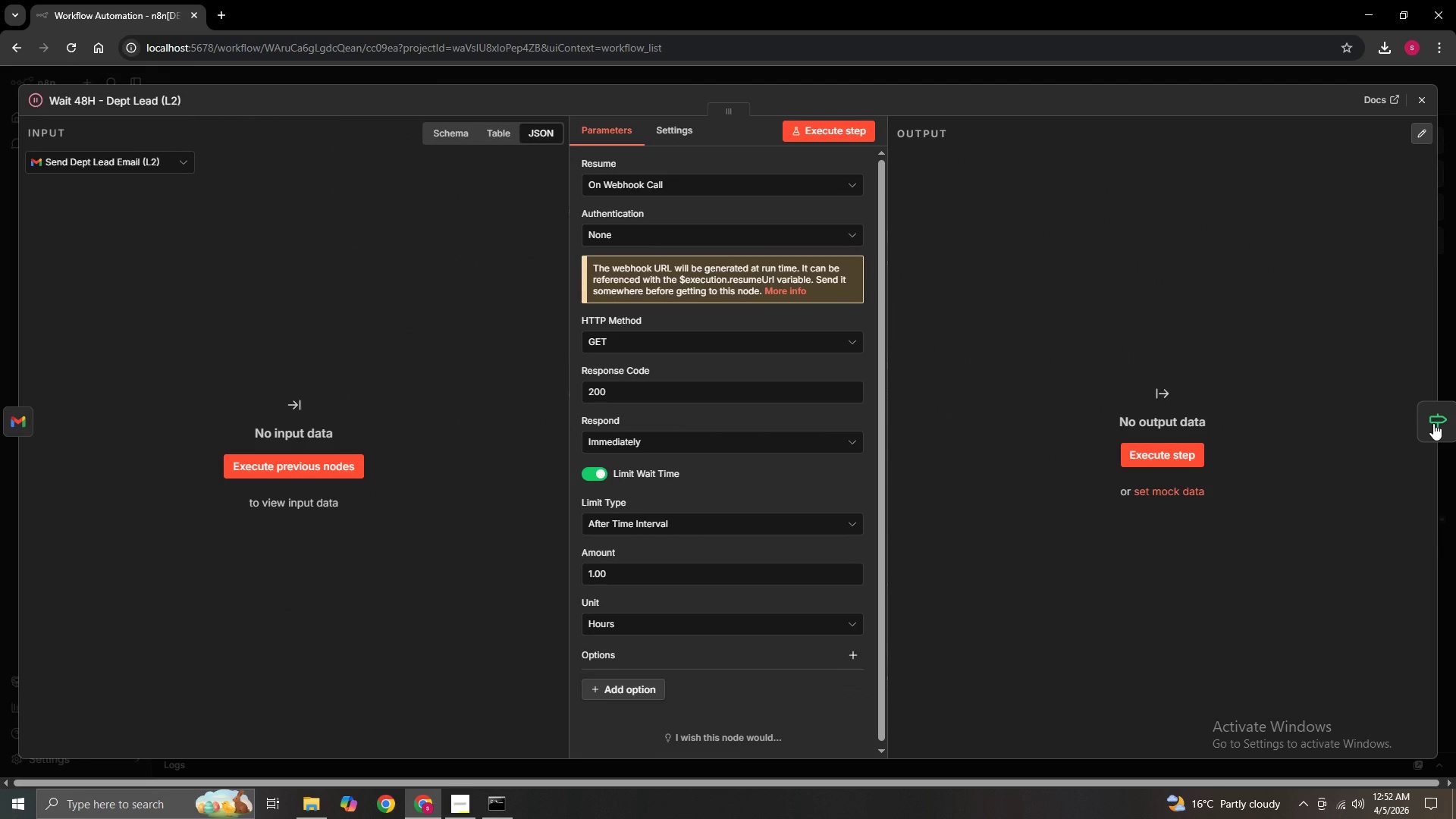 
left_click([1433, 423])
 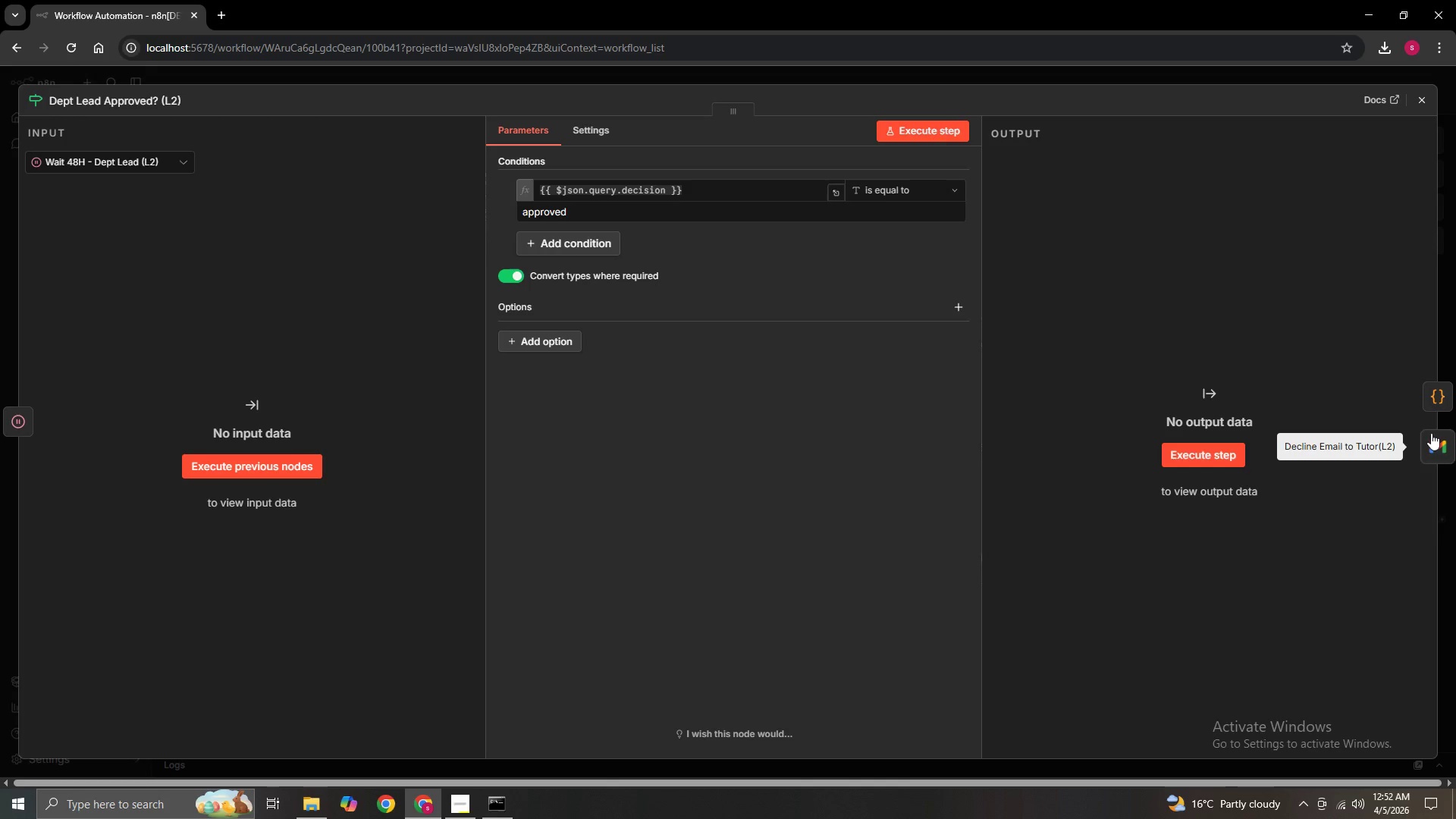 
left_click([1427, 395])
 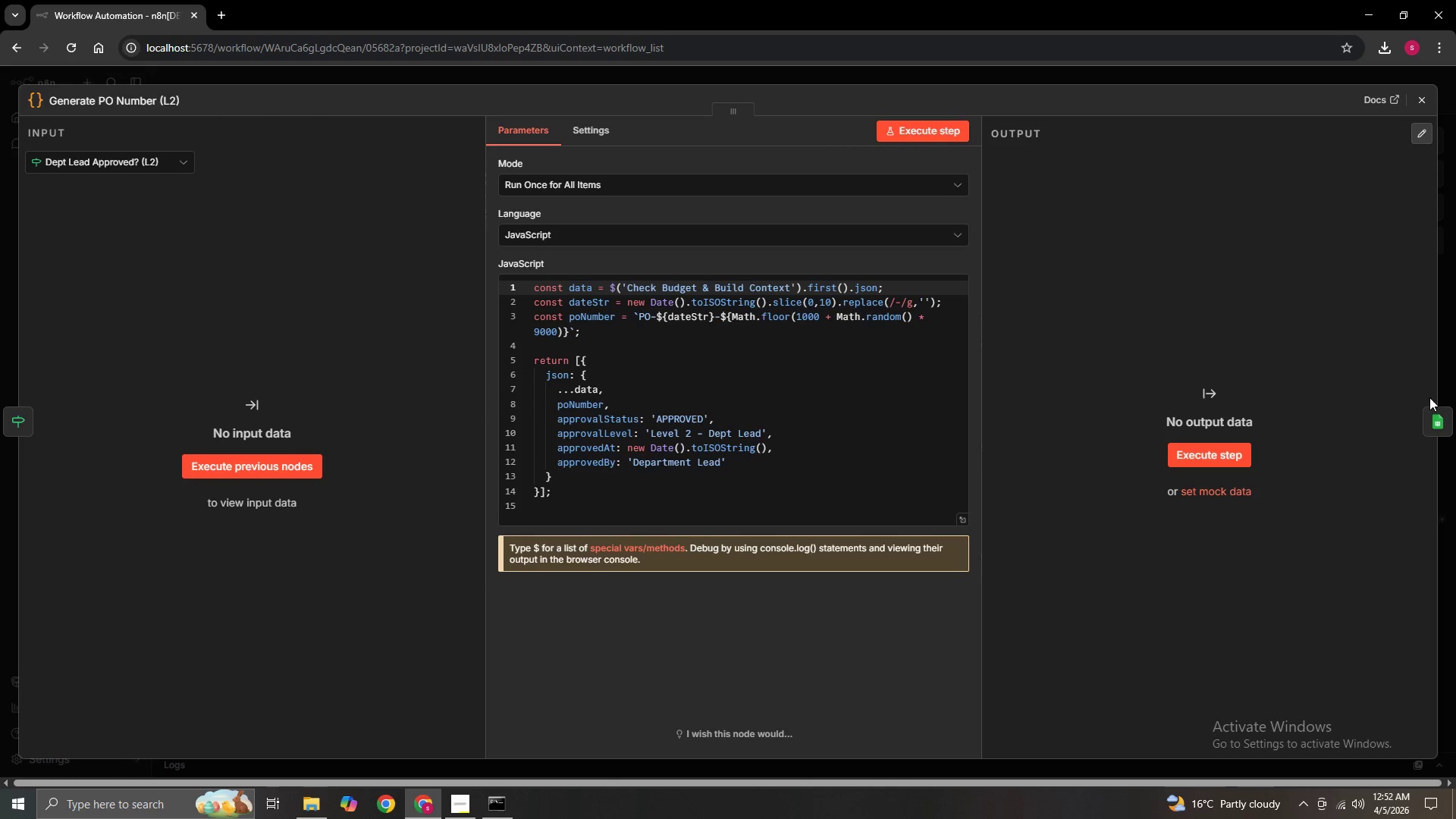 
left_click([1434, 423])
 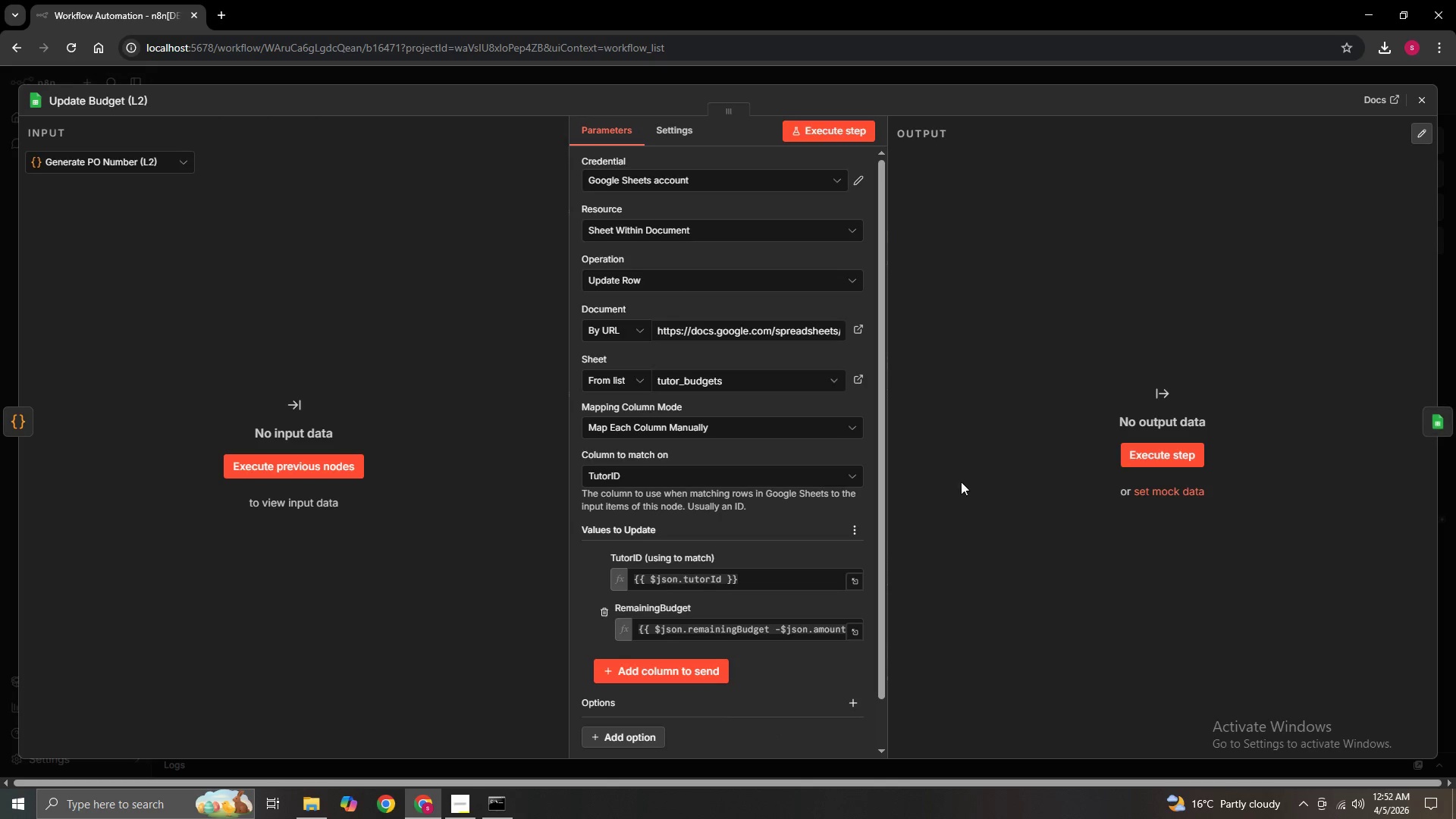 
scroll: coordinate [774, 520], scroll_direction: down, amount: 1.0
 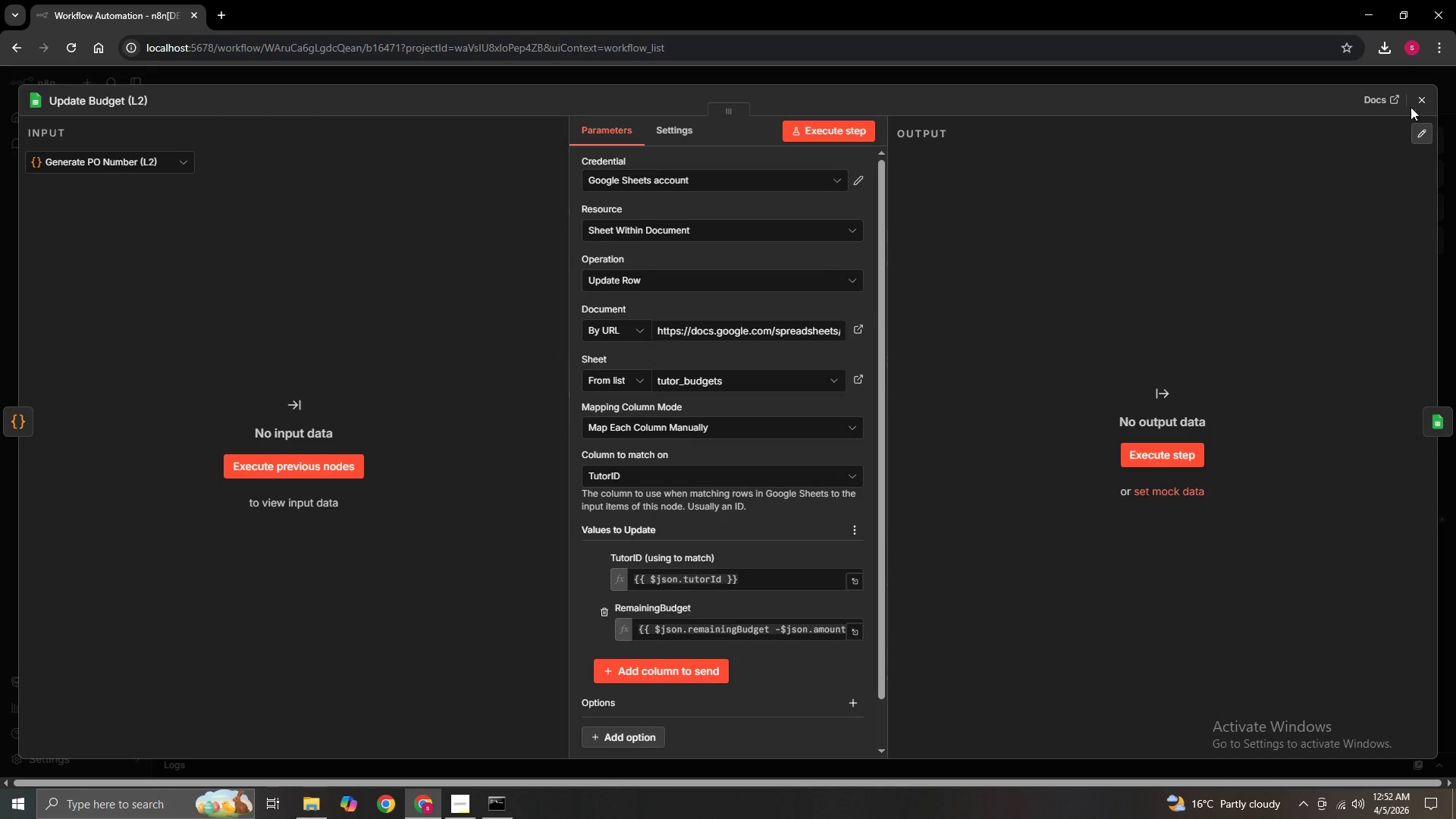 
left_click([1424, 105])
 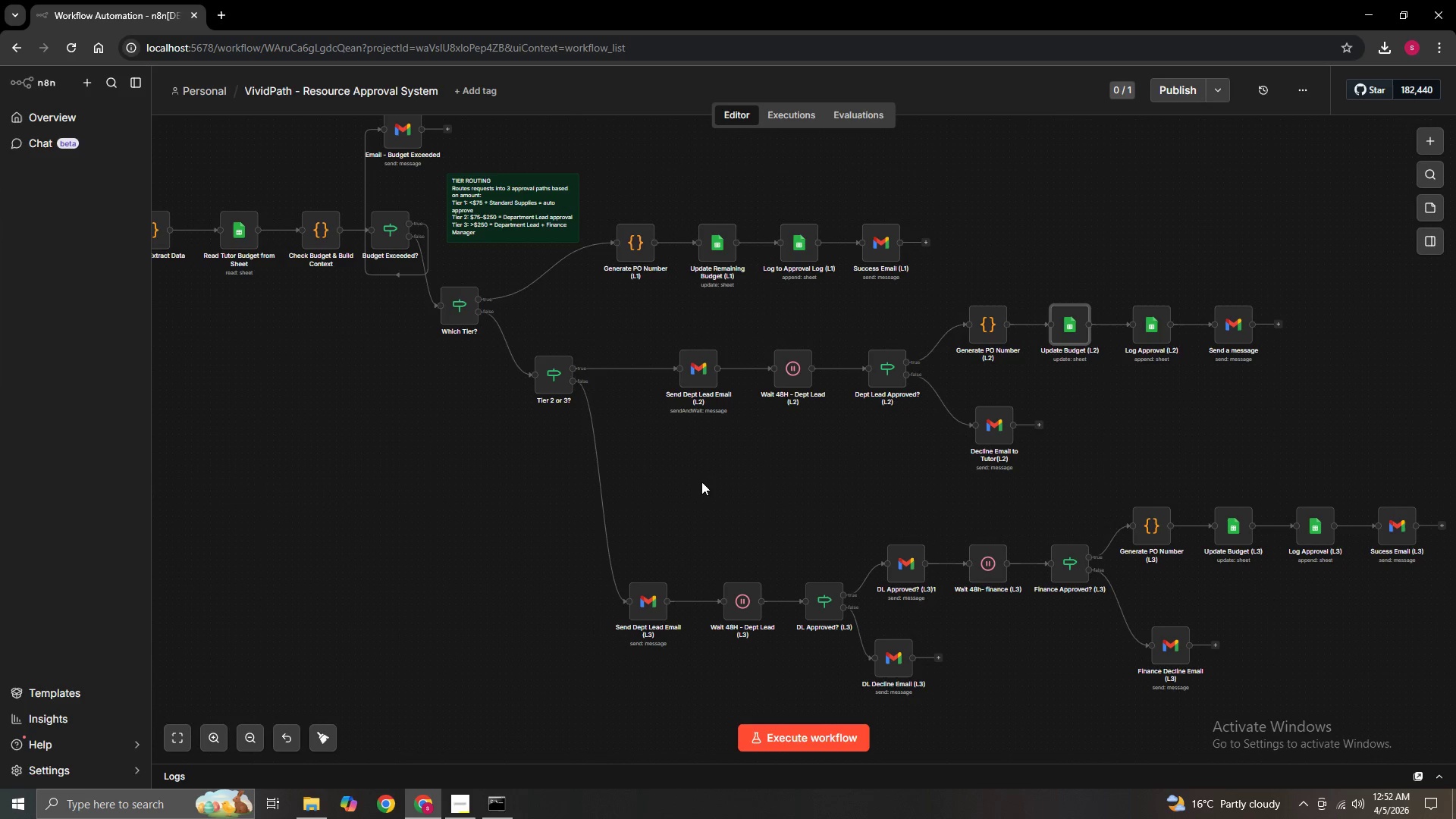 
hold_key(key=ControlLeft, duration=1.51)
scroll: coordinate [695, 485], scroll_direction: down, amount: 2.0
 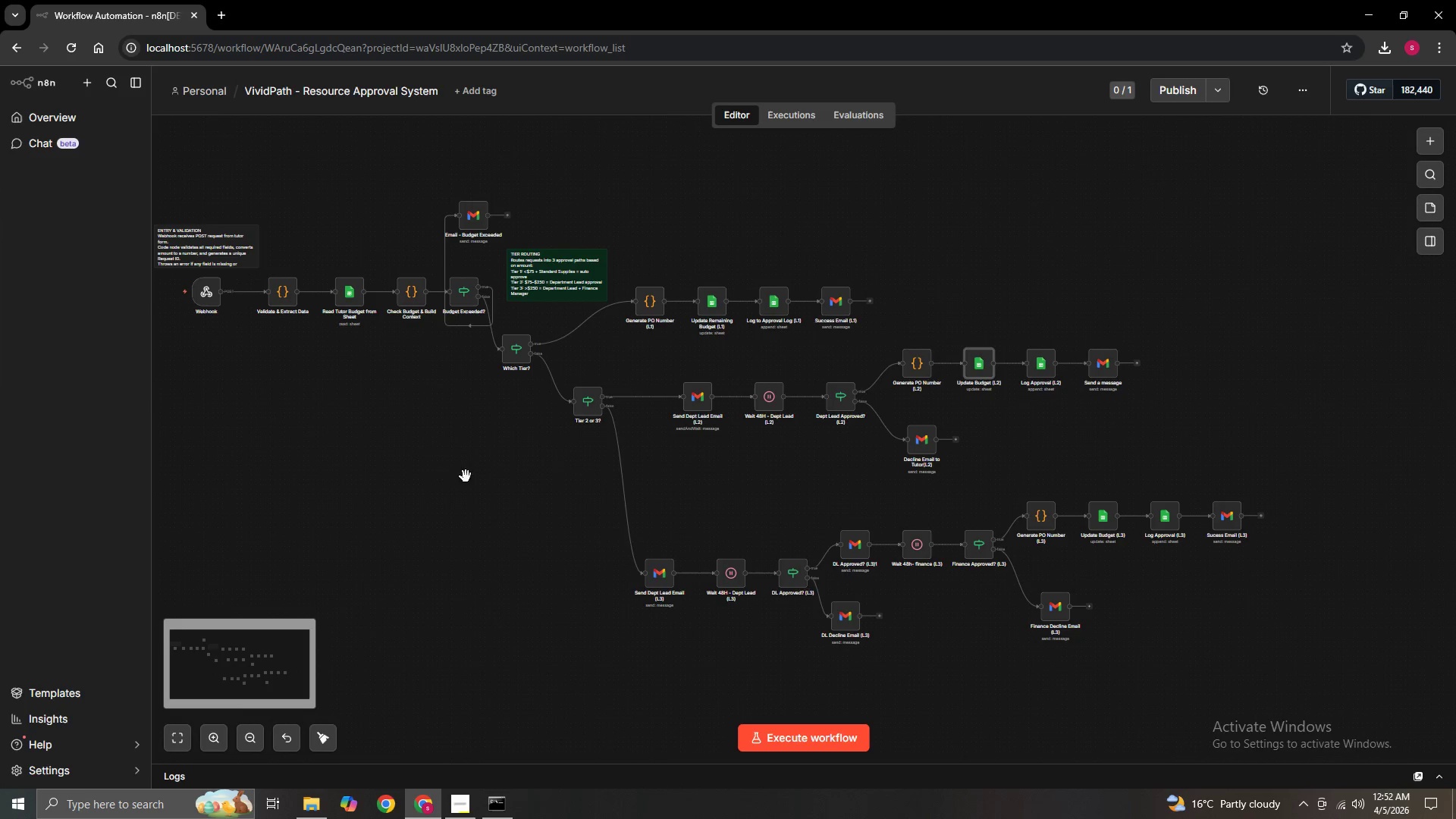 
left_click_drag(start_coordinate=[441, 475], to_coordinate=[607, 519])
 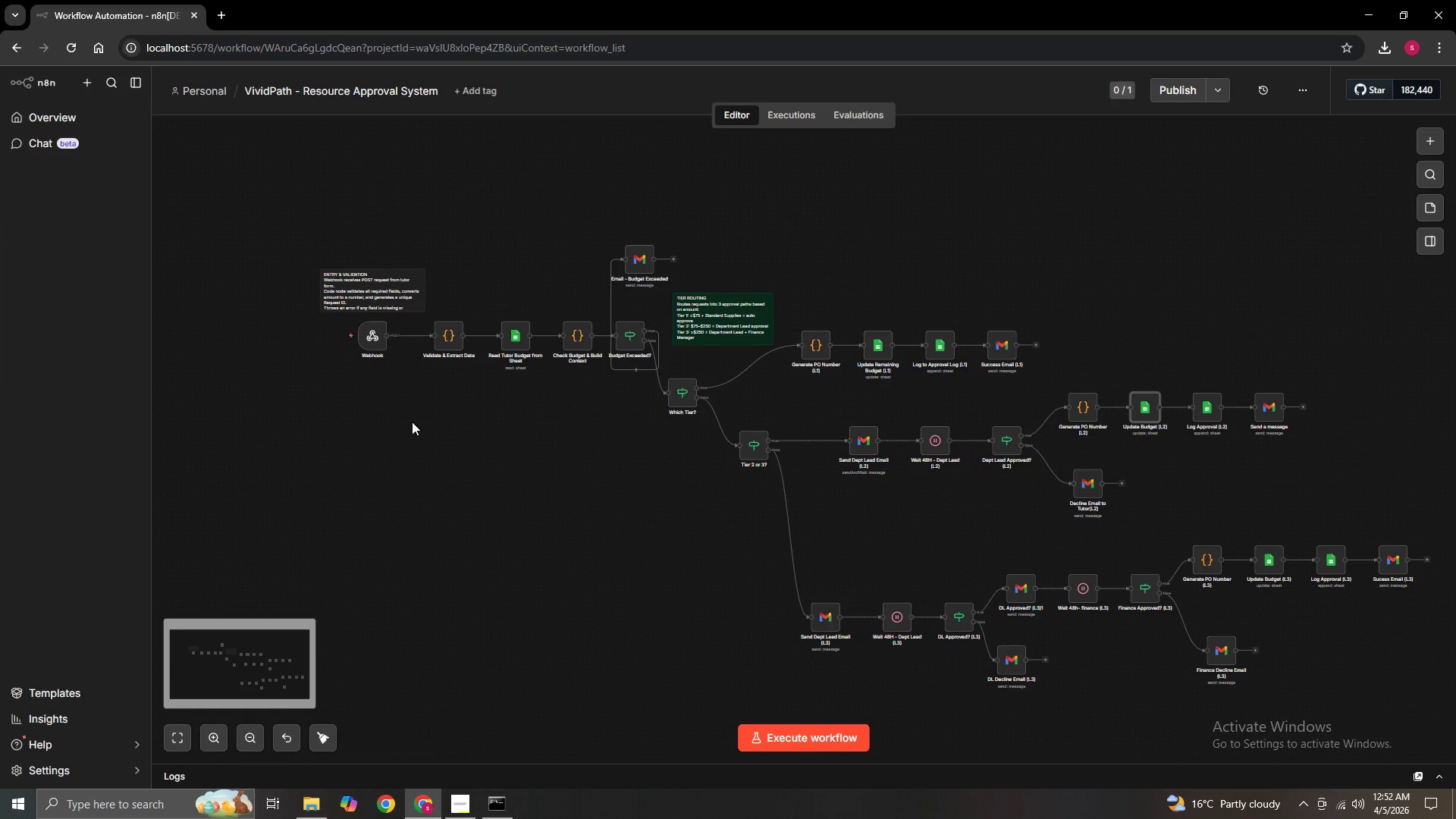 
hold_key(key=ControlLeft, duration=0.59)
 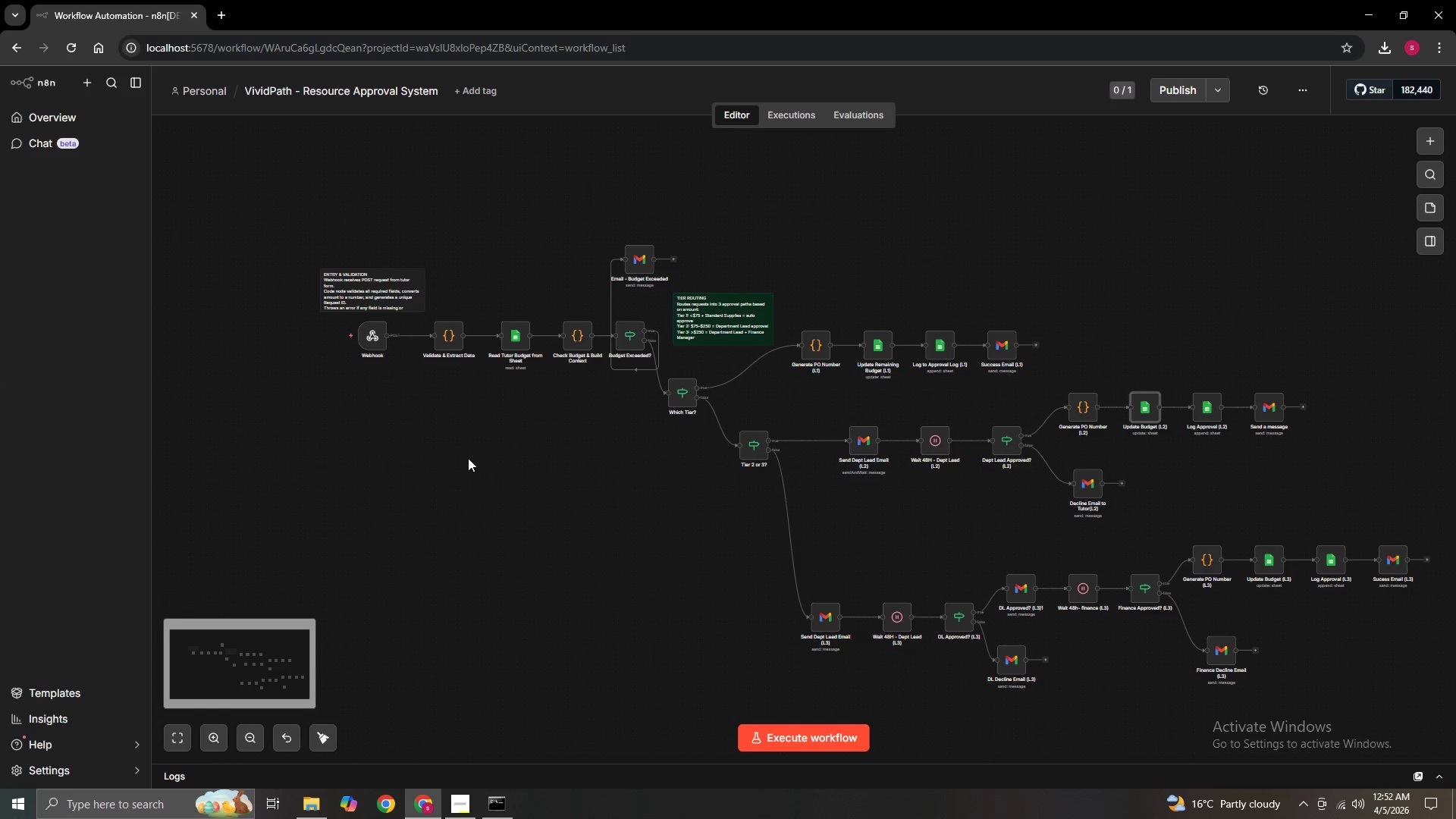 
hold_key(key=ControlLeft, duration=1.5)
left_click_drag(start_coordinate=[388, 400], to_coordinate=[489, 470])
 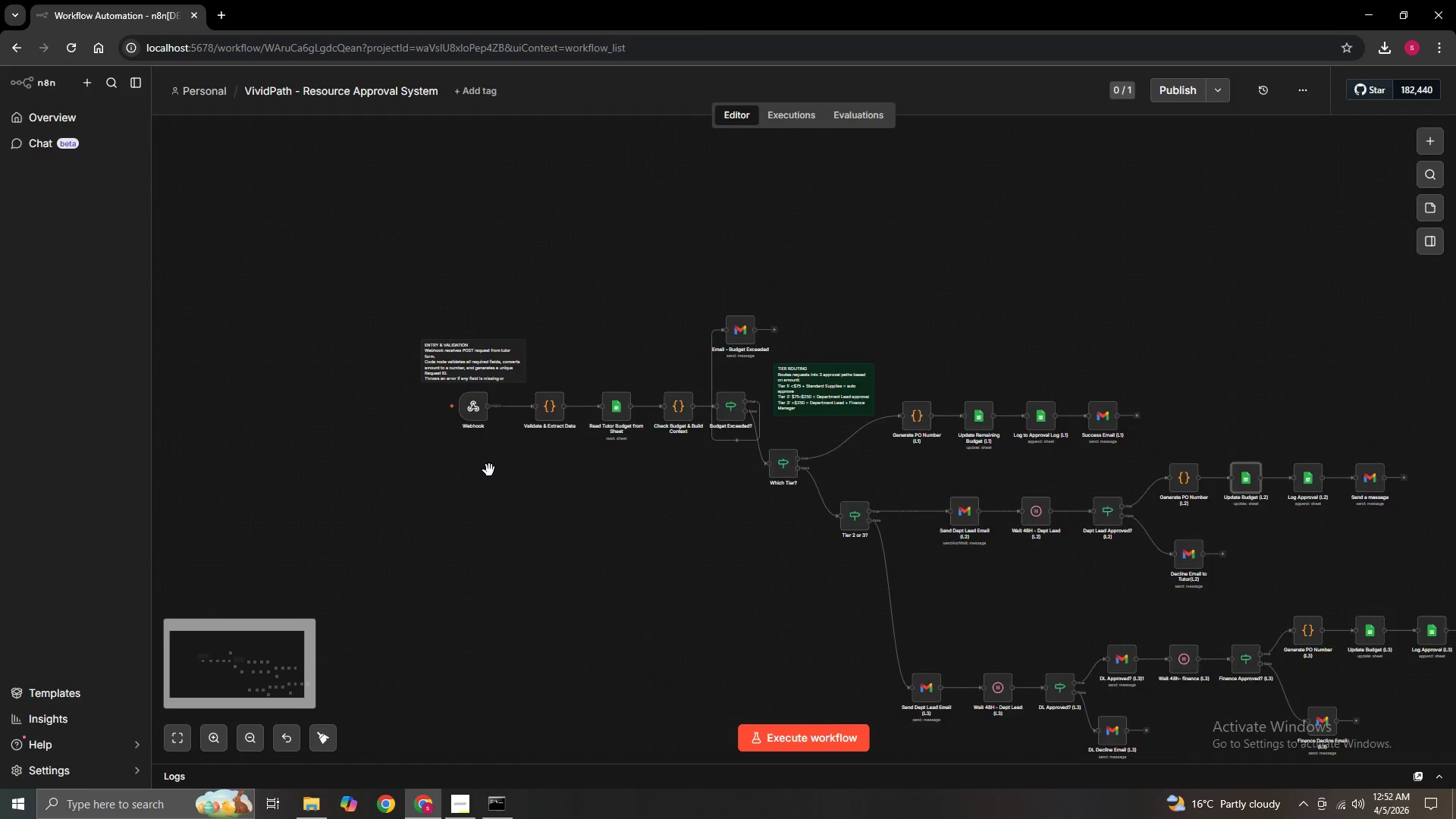 
hold_key(key=ControlLeft, duration=1.51)
scroll: coordinate [489, 470], scroll_direction: none, amount: 0.0
 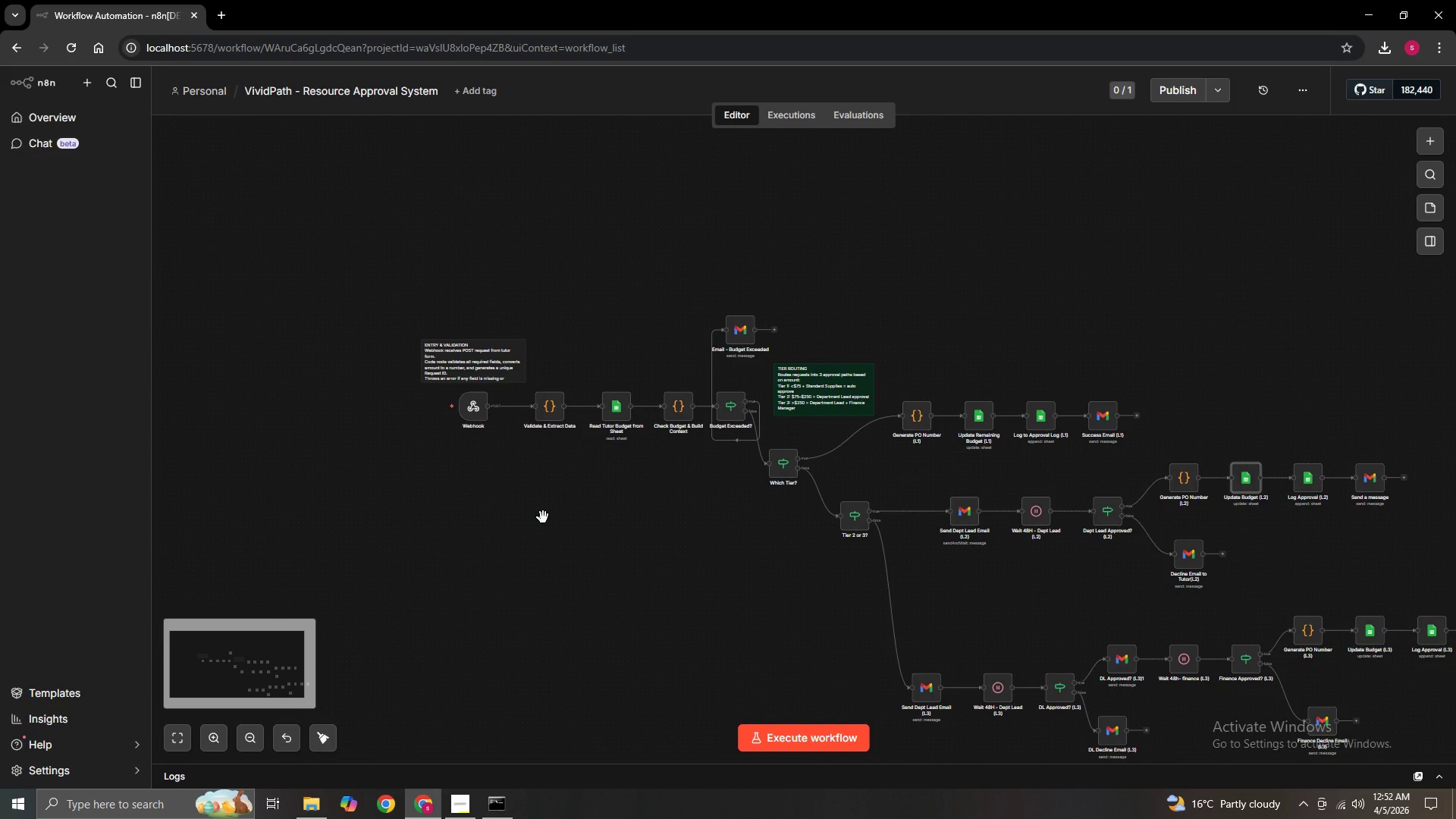 
left_click_drag(start_coordinate=[543, 517], to_coordinate=[503, 308])
 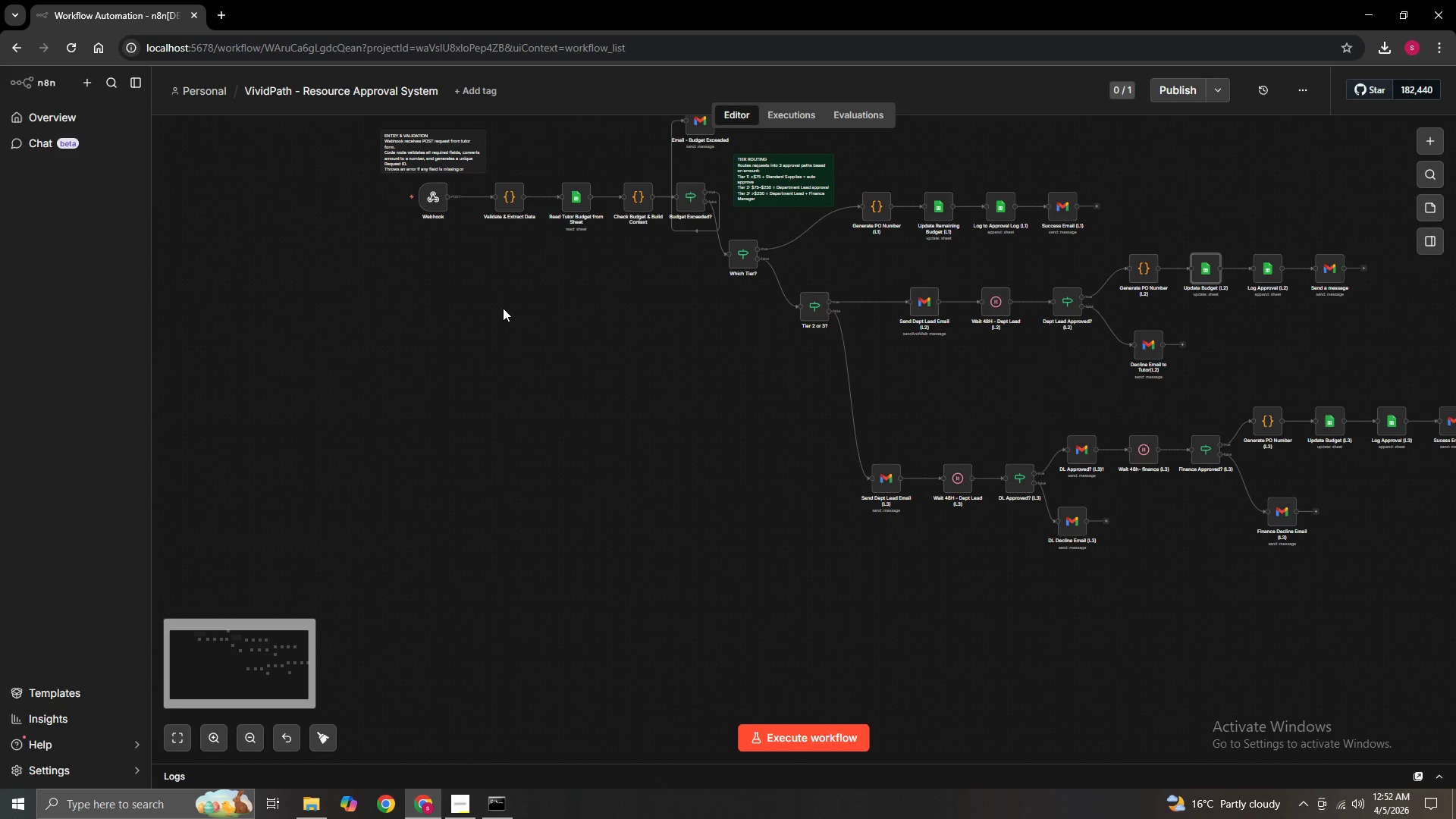 
hold_key(key=ControlLeft, duration=1.52)
 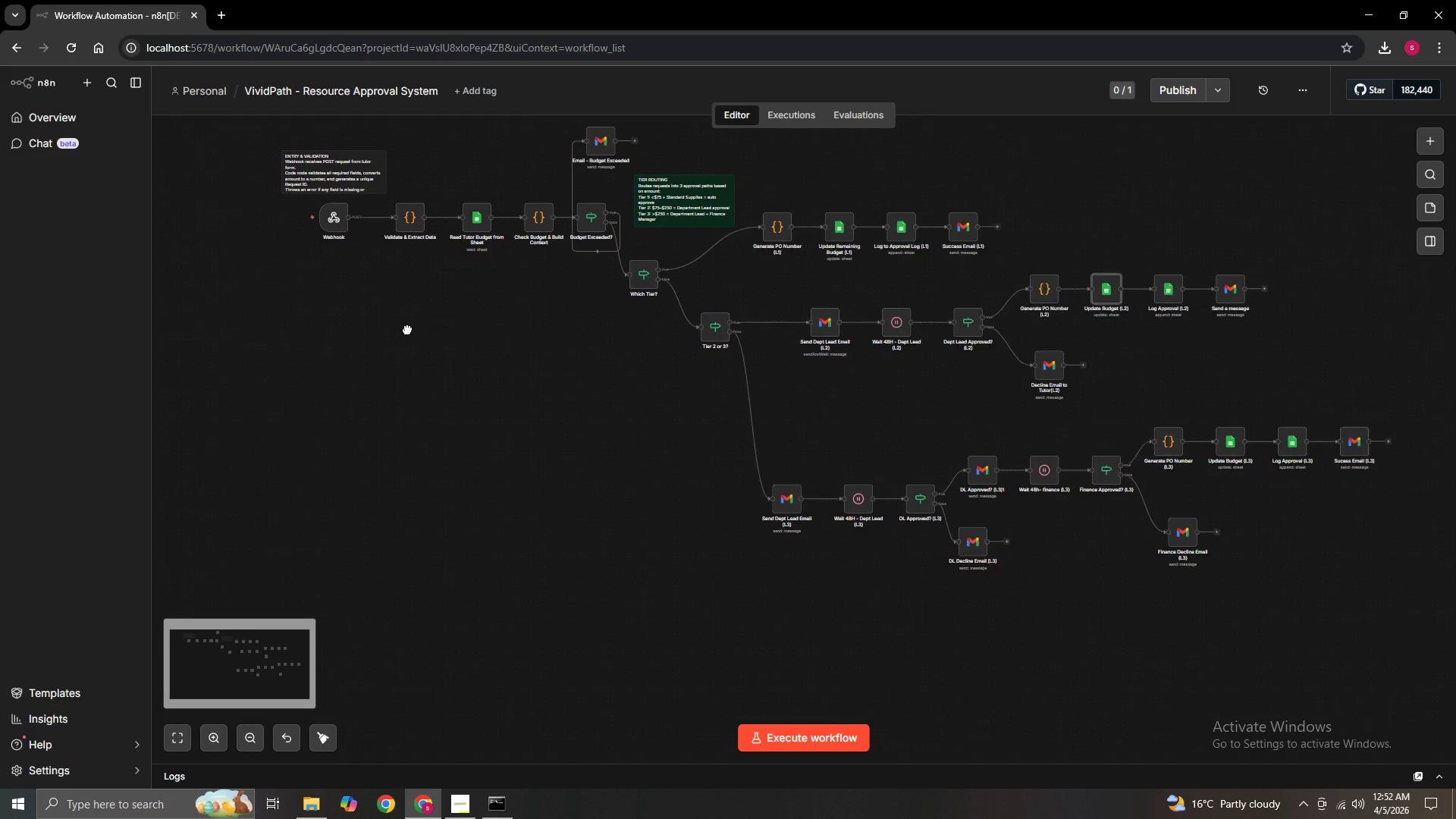 
hold_key(key=ControlLeft, duration=1.51)
 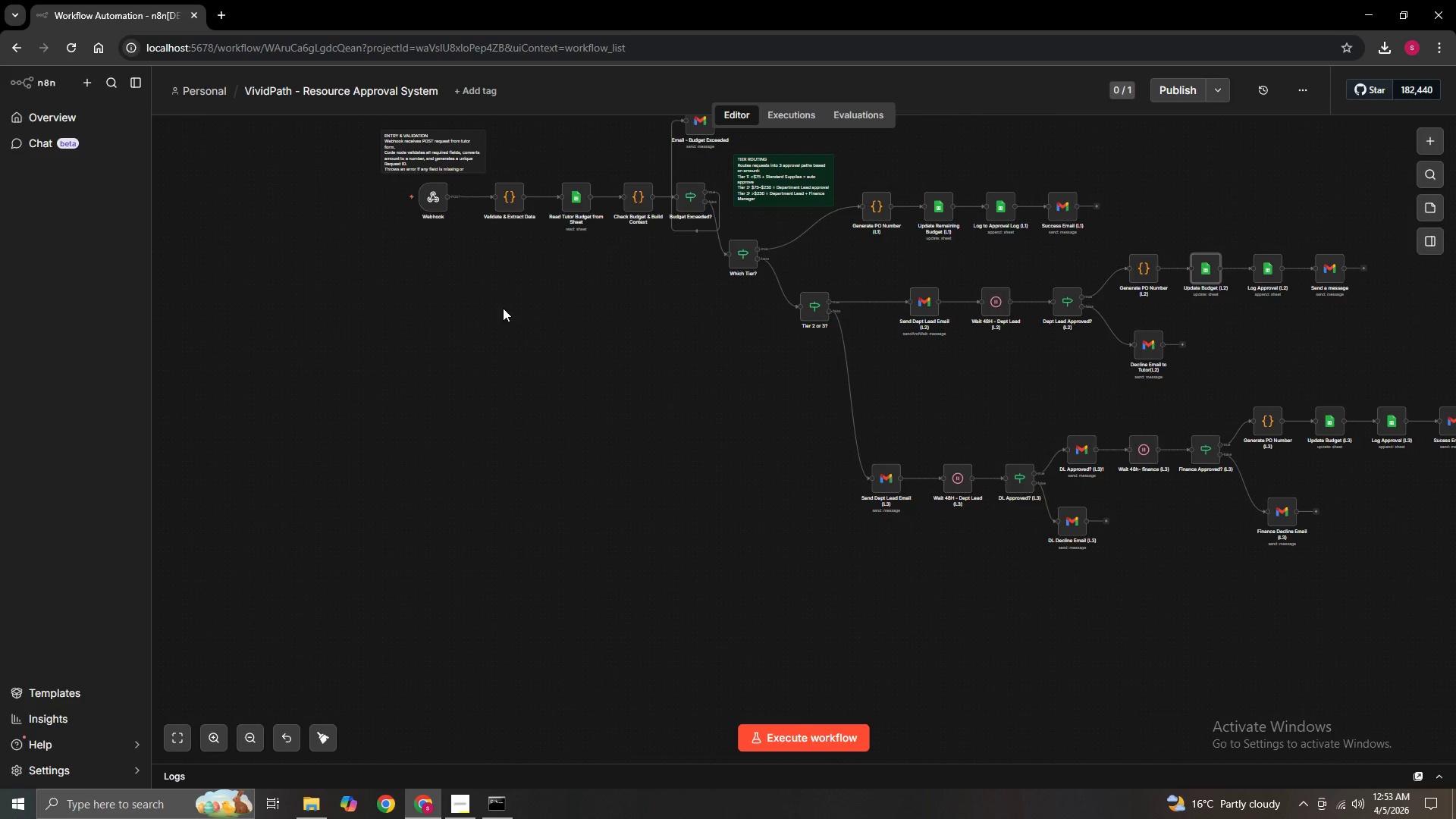 
wait(29.84)
 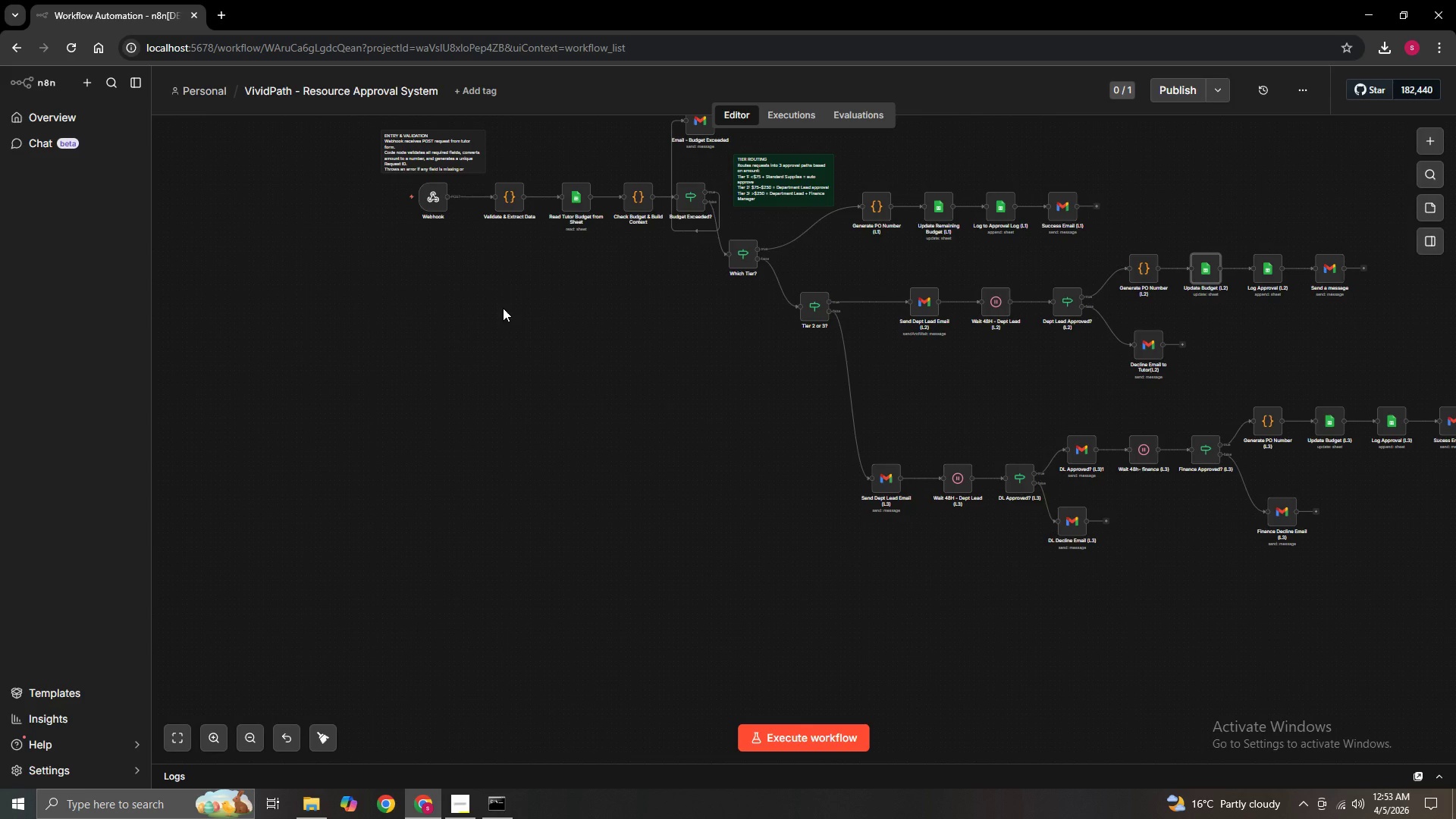 
hold_key(key=ControlLeft, duration=1.5)
left_click_drag(start_coordinate=[378, 488], to_coordinate=[488, 481])
 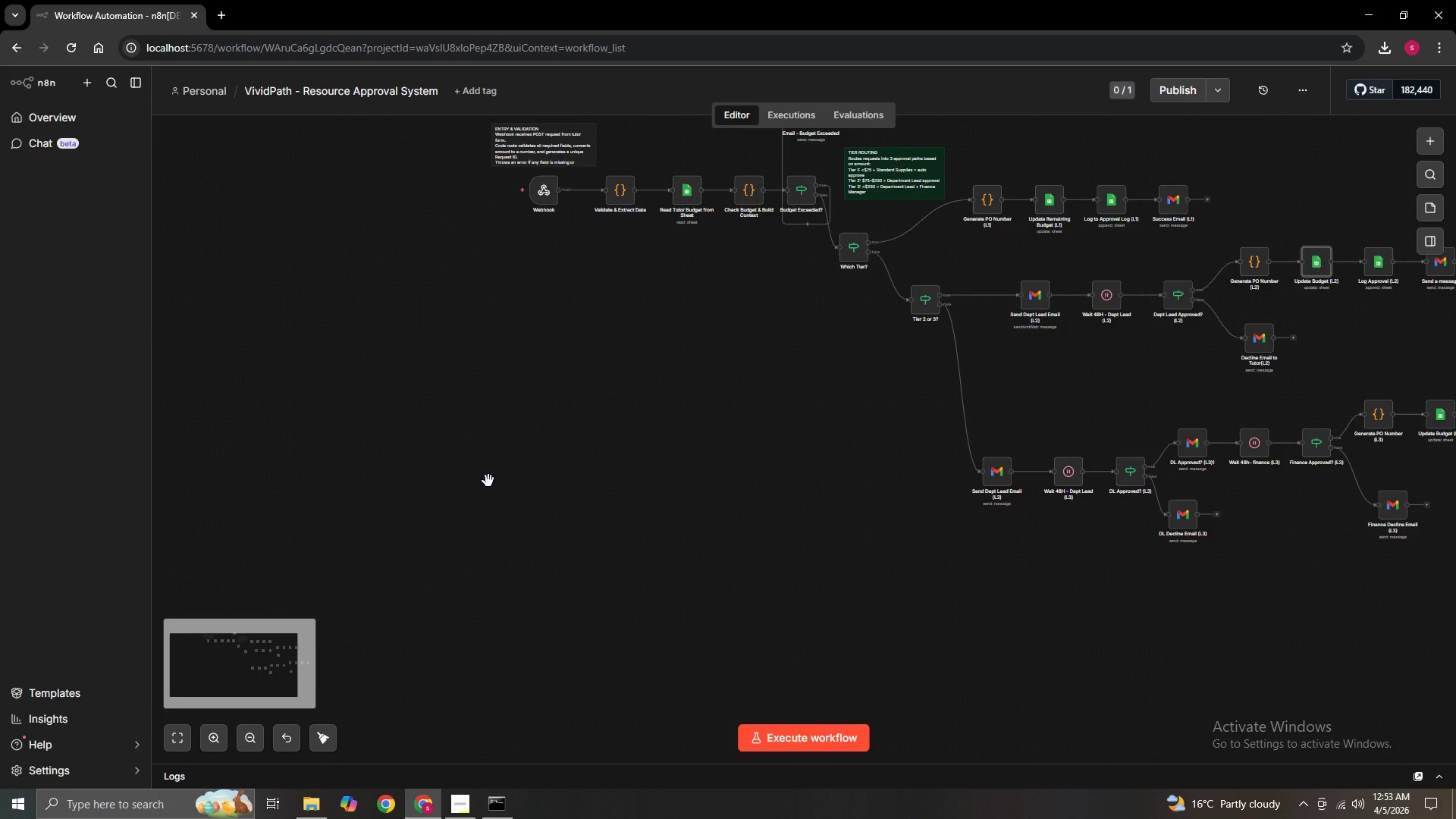 
hold_key(key=ControlLeft, duration=1.52)
left_click_drag(start_coordinate=[476, 462], to_coordinate=[605, 570])
 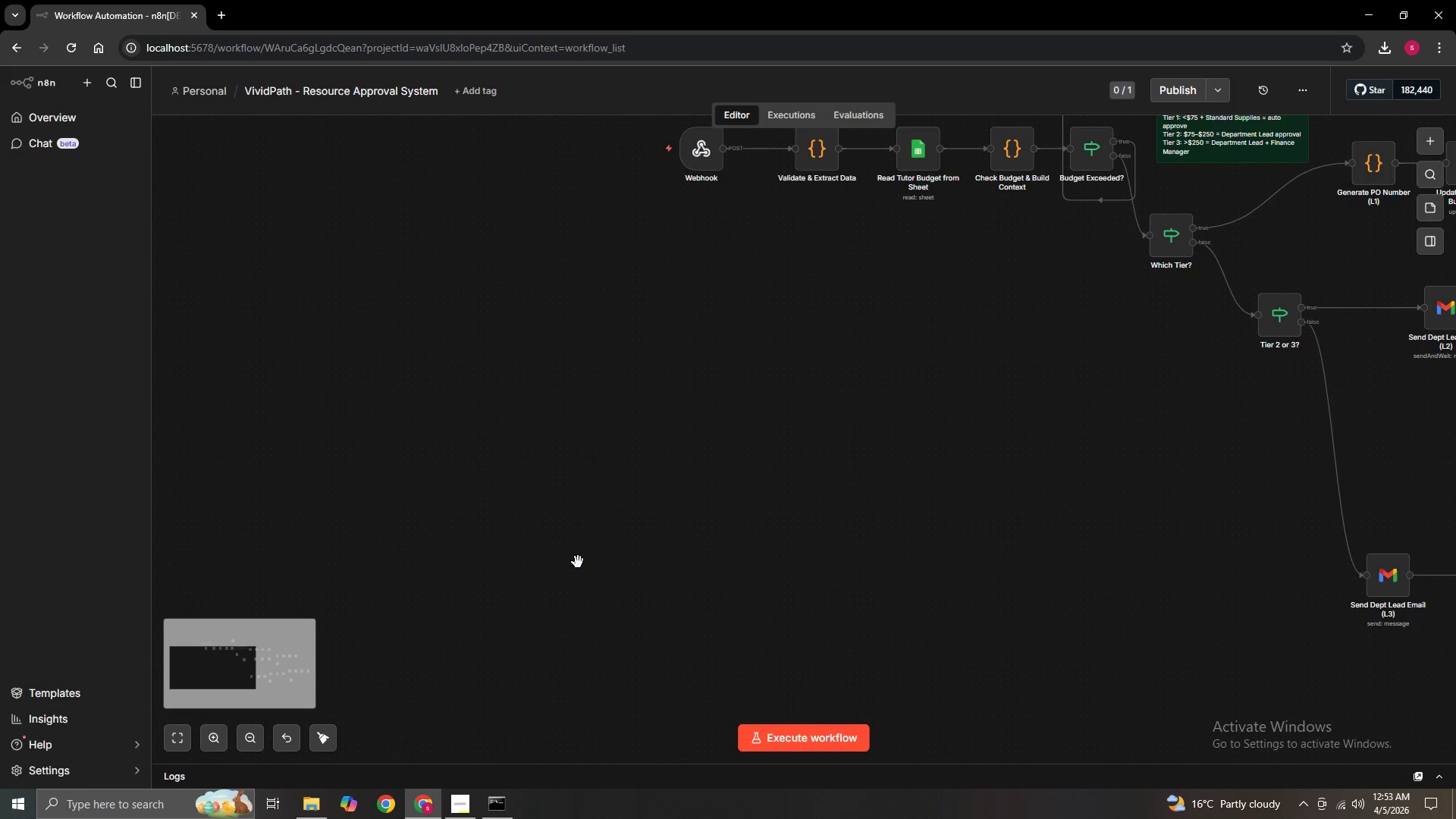 
scroll: coordinate [488, 481], scroll_direction: up, amount: 3.0
 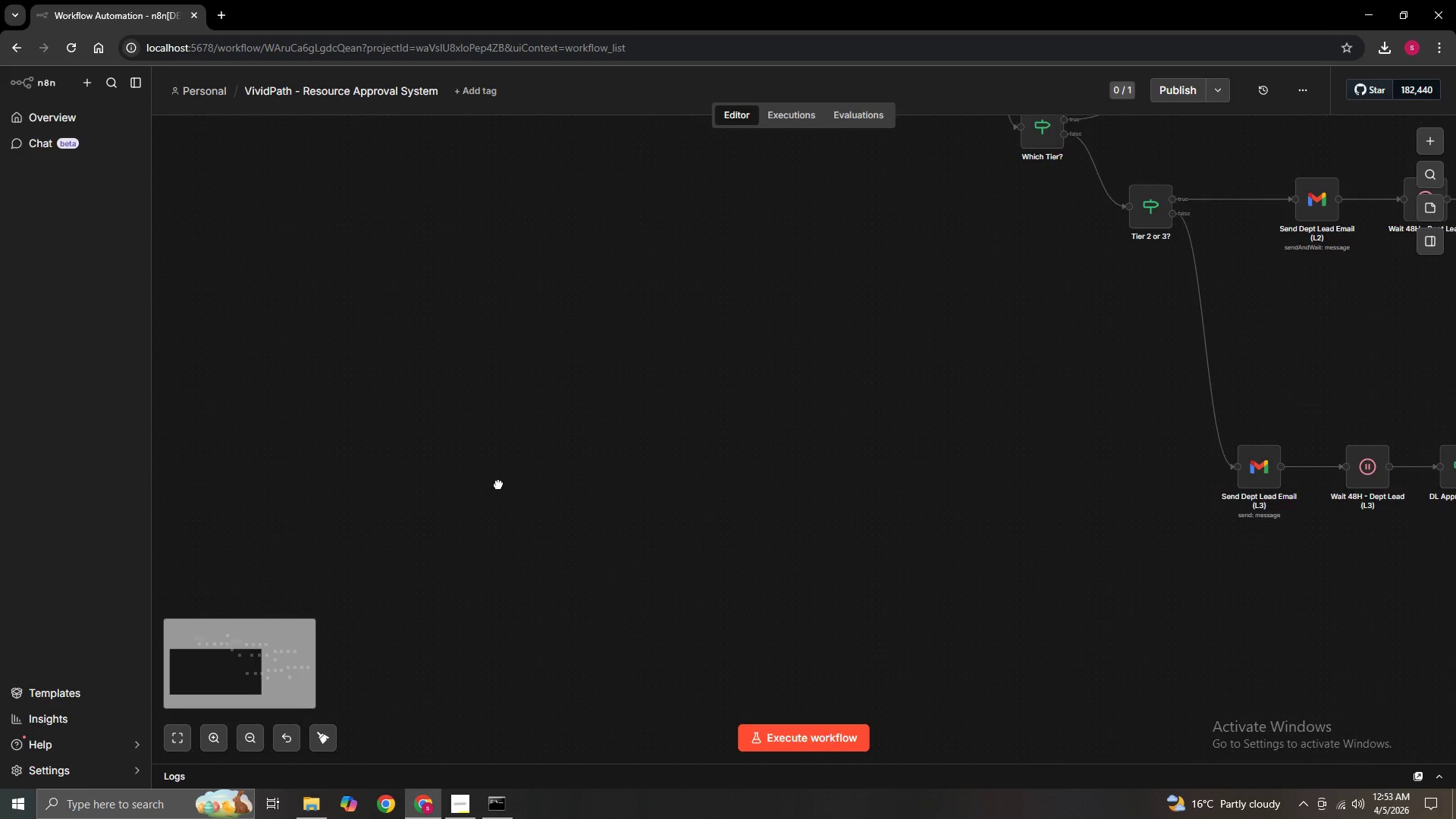 
hold_key(key=ControlLeft, duration=1.51)
left_click_drag(start_coordinate=[620, 562], to_coordinate=[582, 522])
 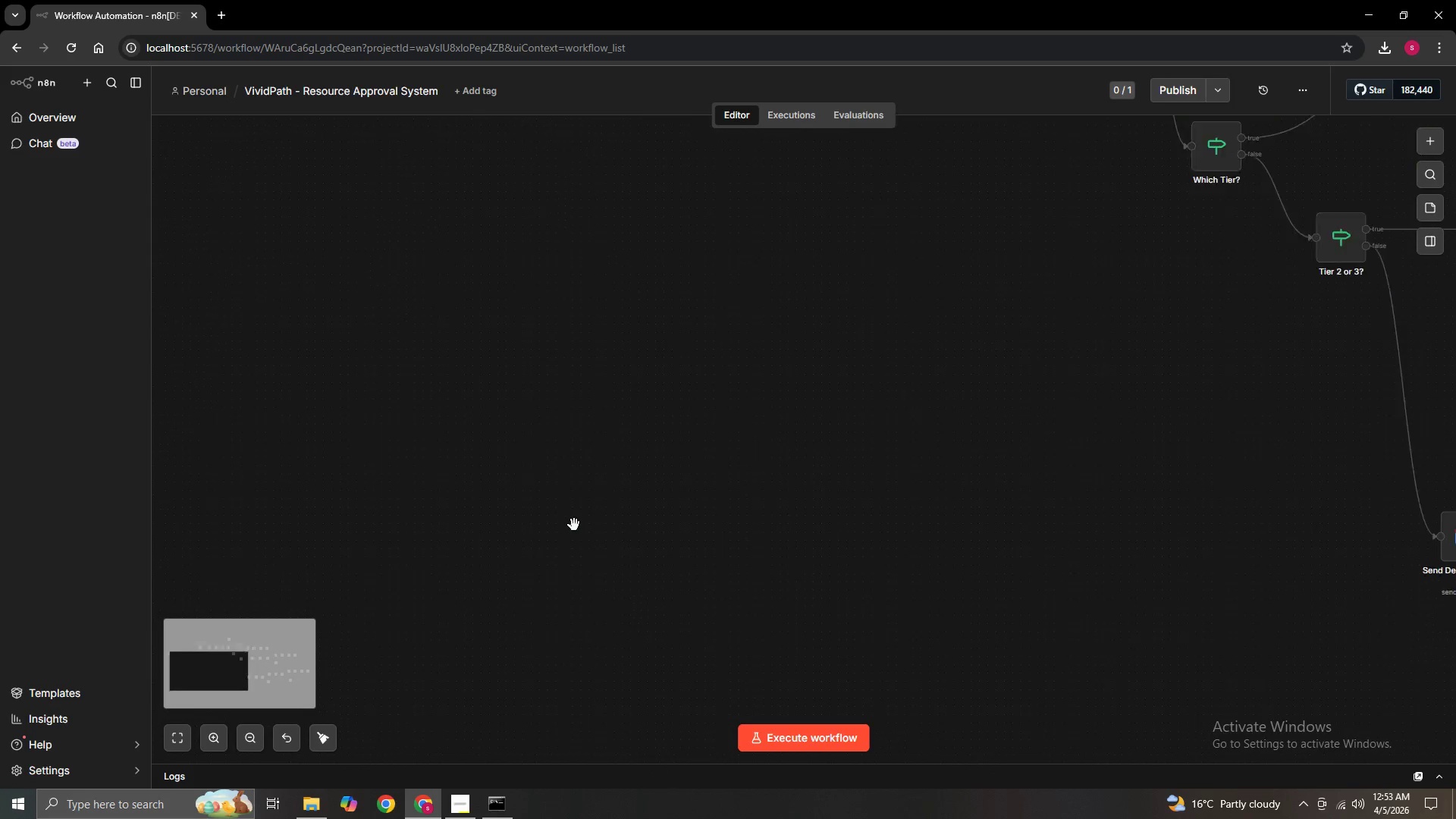 
hold_key(key=ControlLeft, duration=1.52)
left_click_drag(start_coordinate=[836, 526], to_coordinate=[700, 513])
 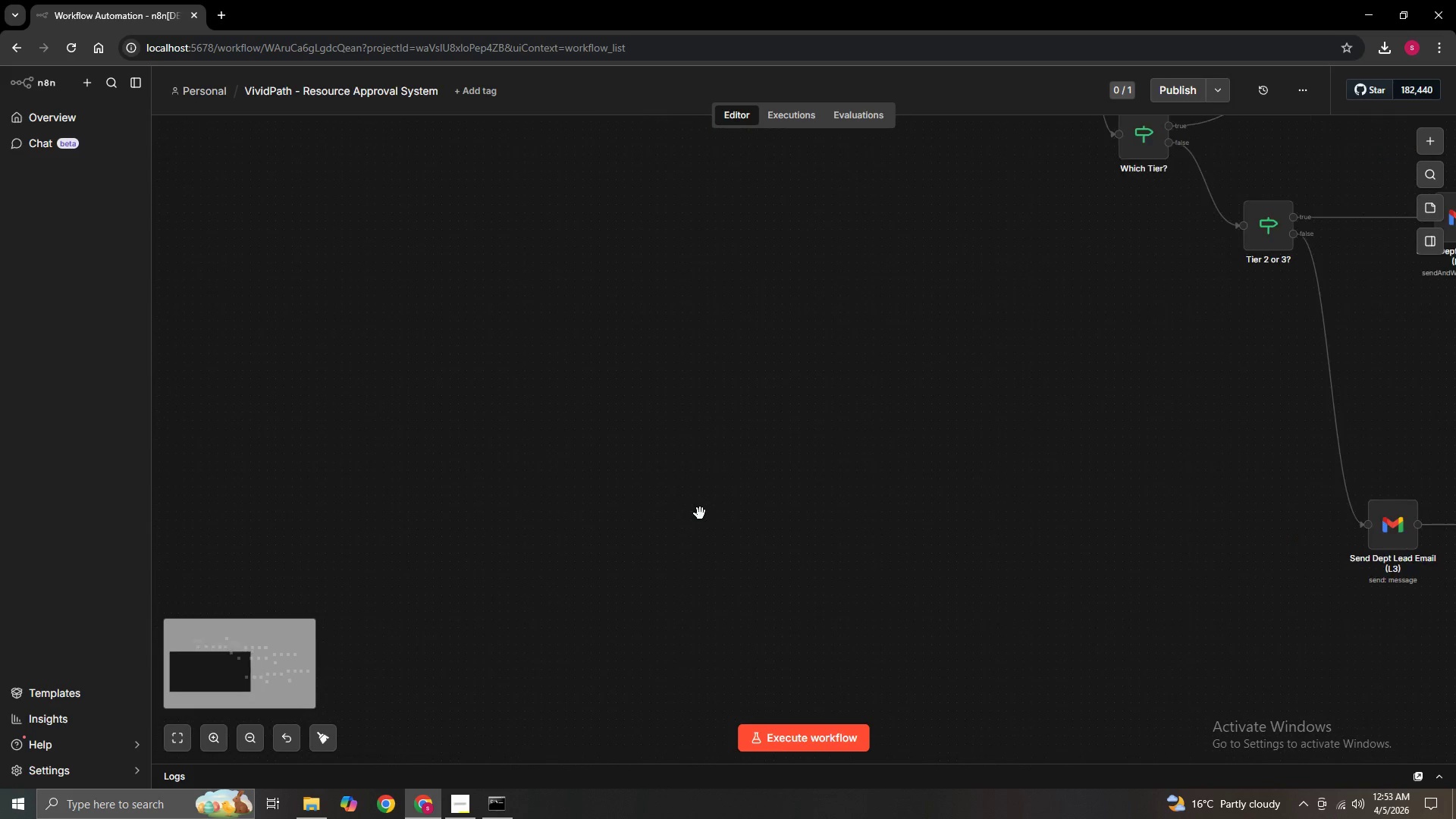 
scroll: coordinate [835, 526], scroll_direction: none, amount: 0.0
 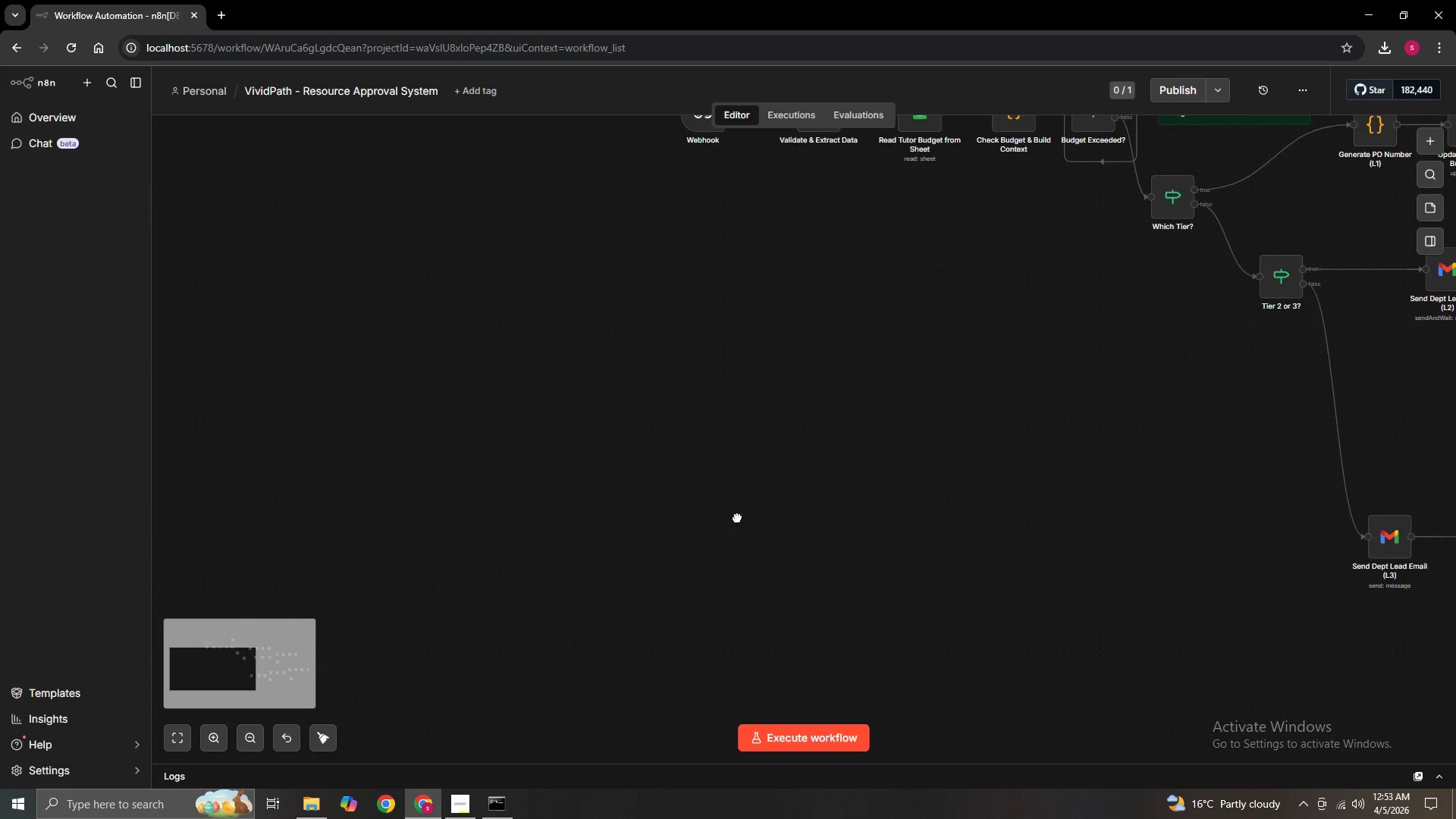 
hold_key(key=ControlLeft, duration=1.5)
scroll: coordinate [700, 513], scroll_direction: up, amount: 1.0
 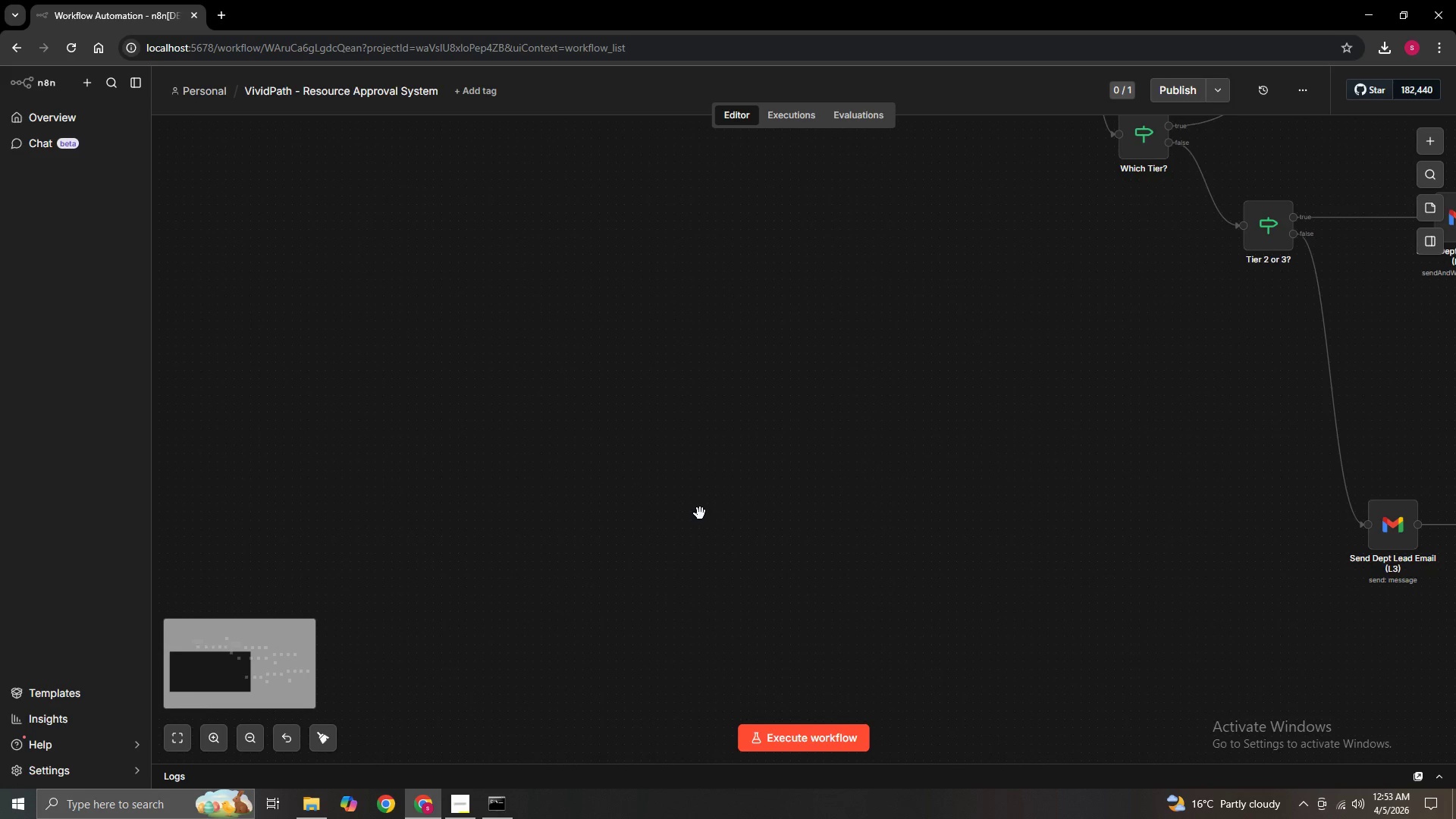 
left_click([548, 438])
 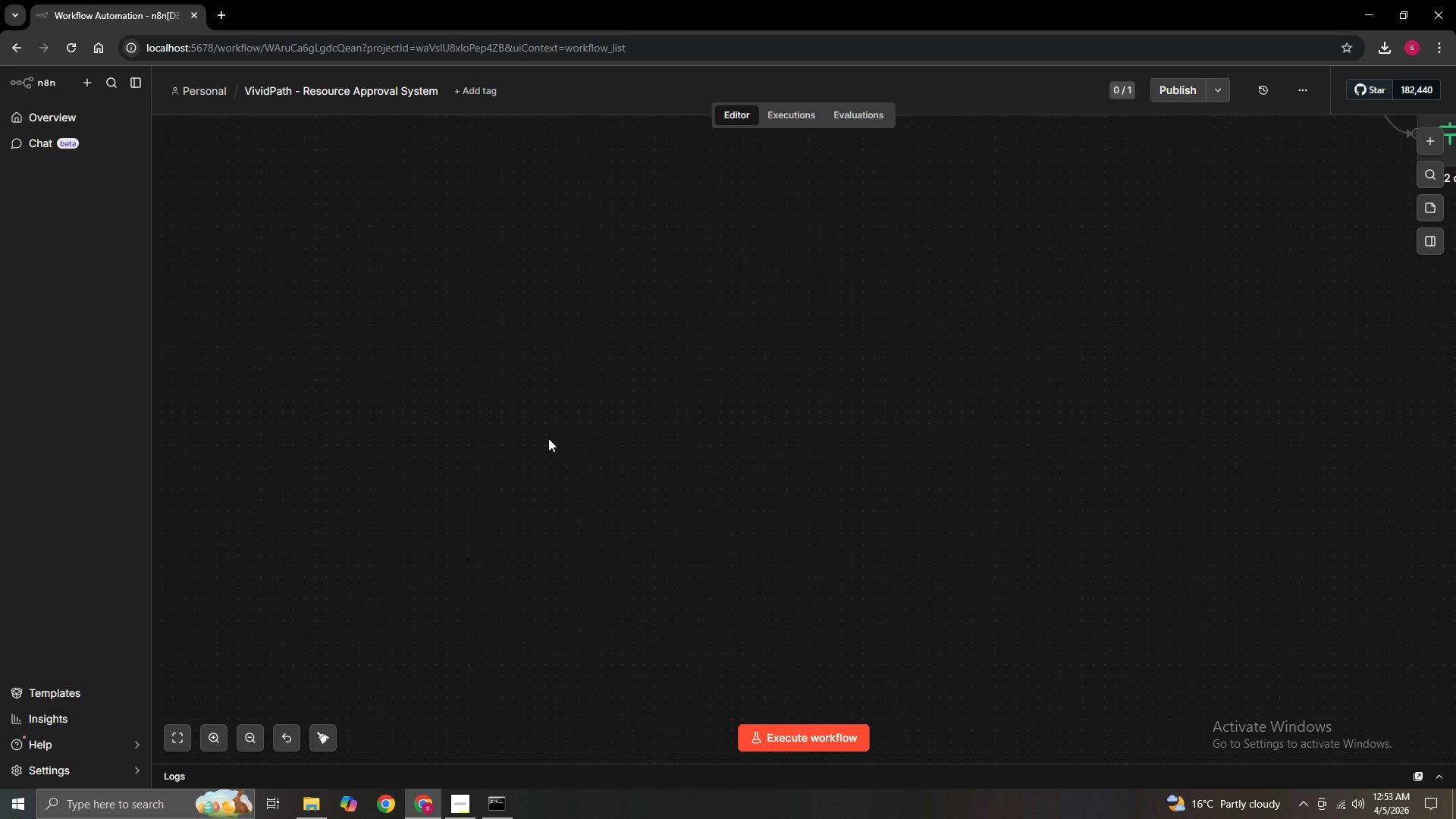 
right_click([548, 438])
 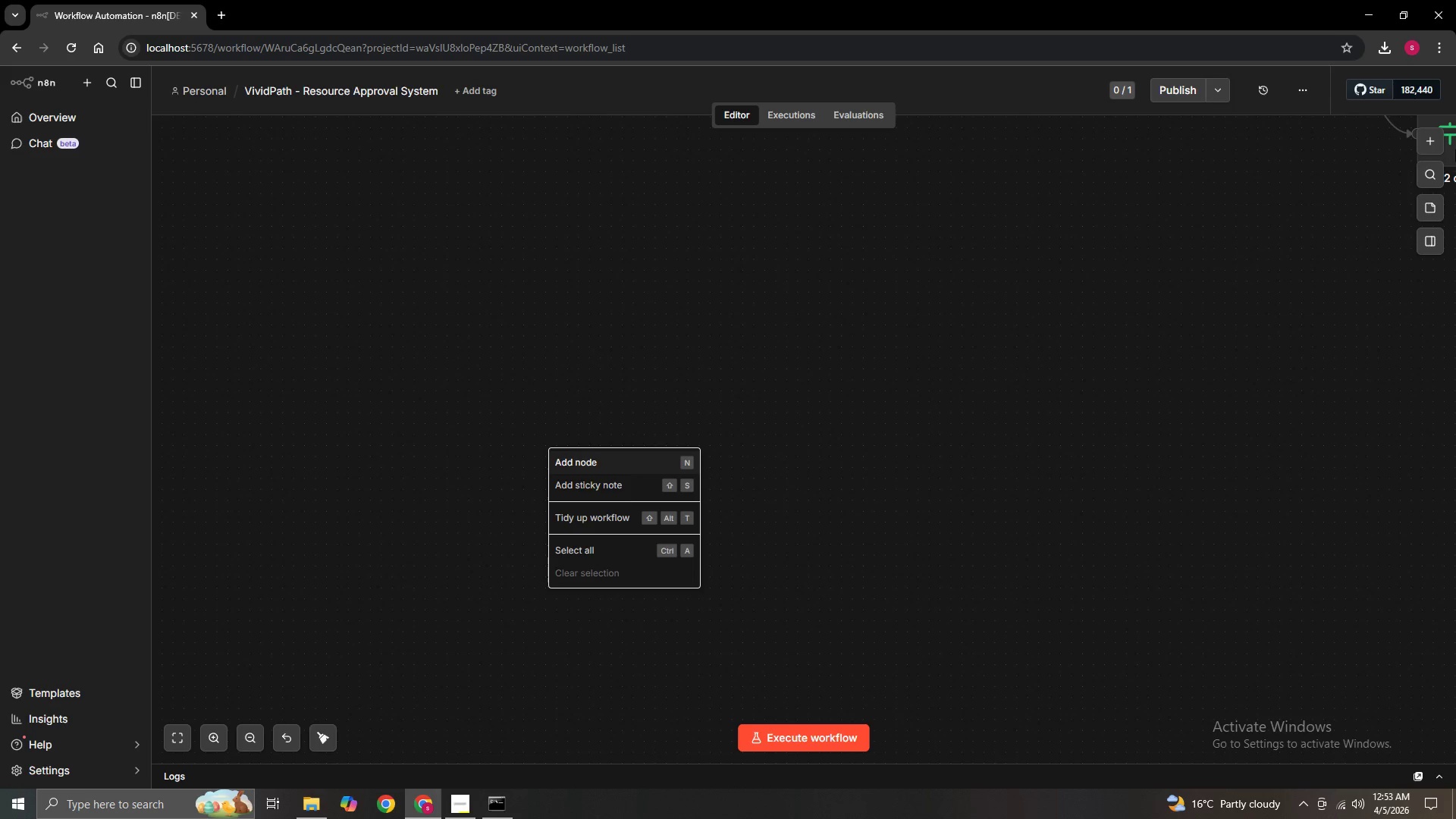 
left_click([1423, 139])
 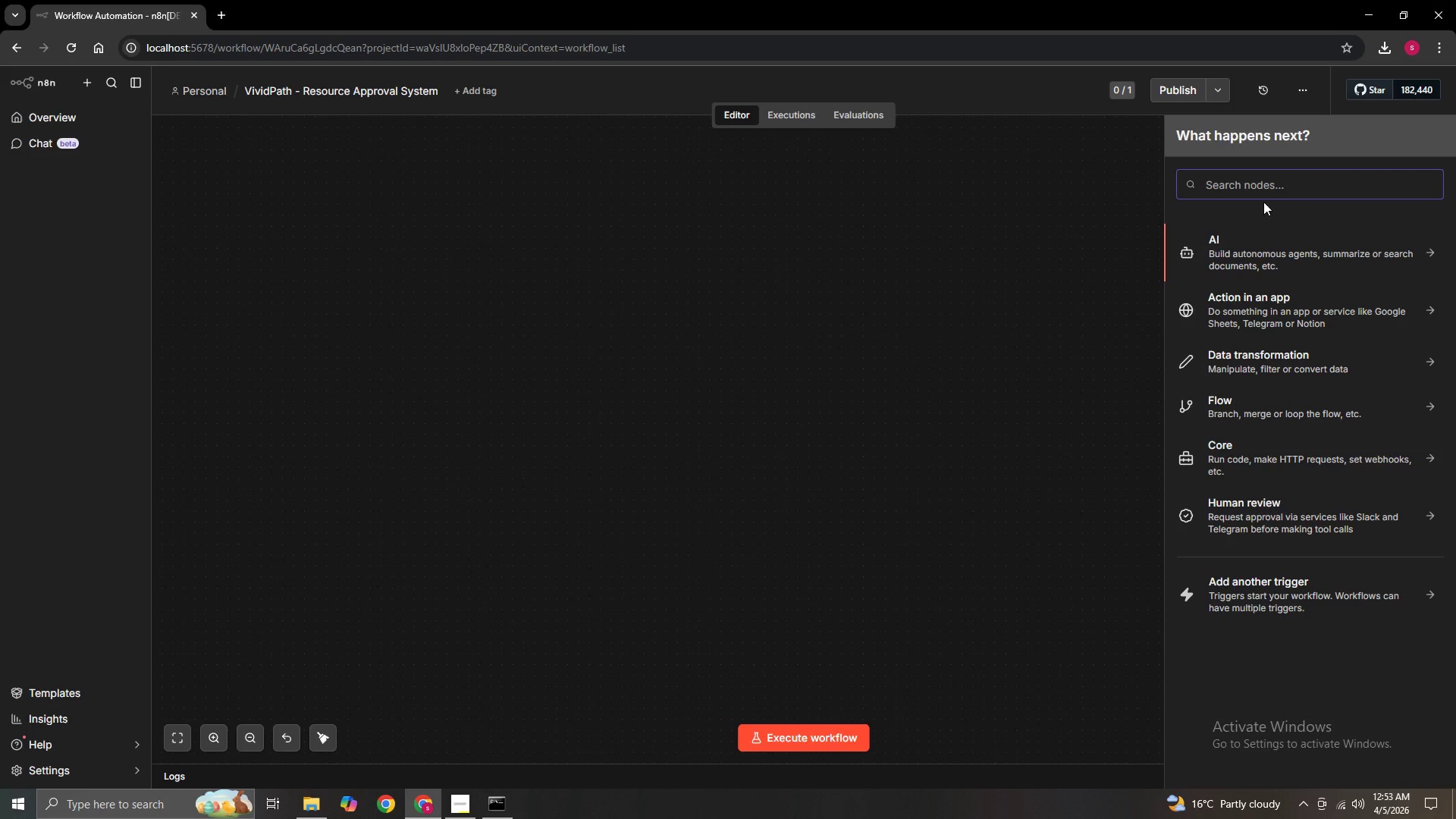 
left_click([1255, 189])
 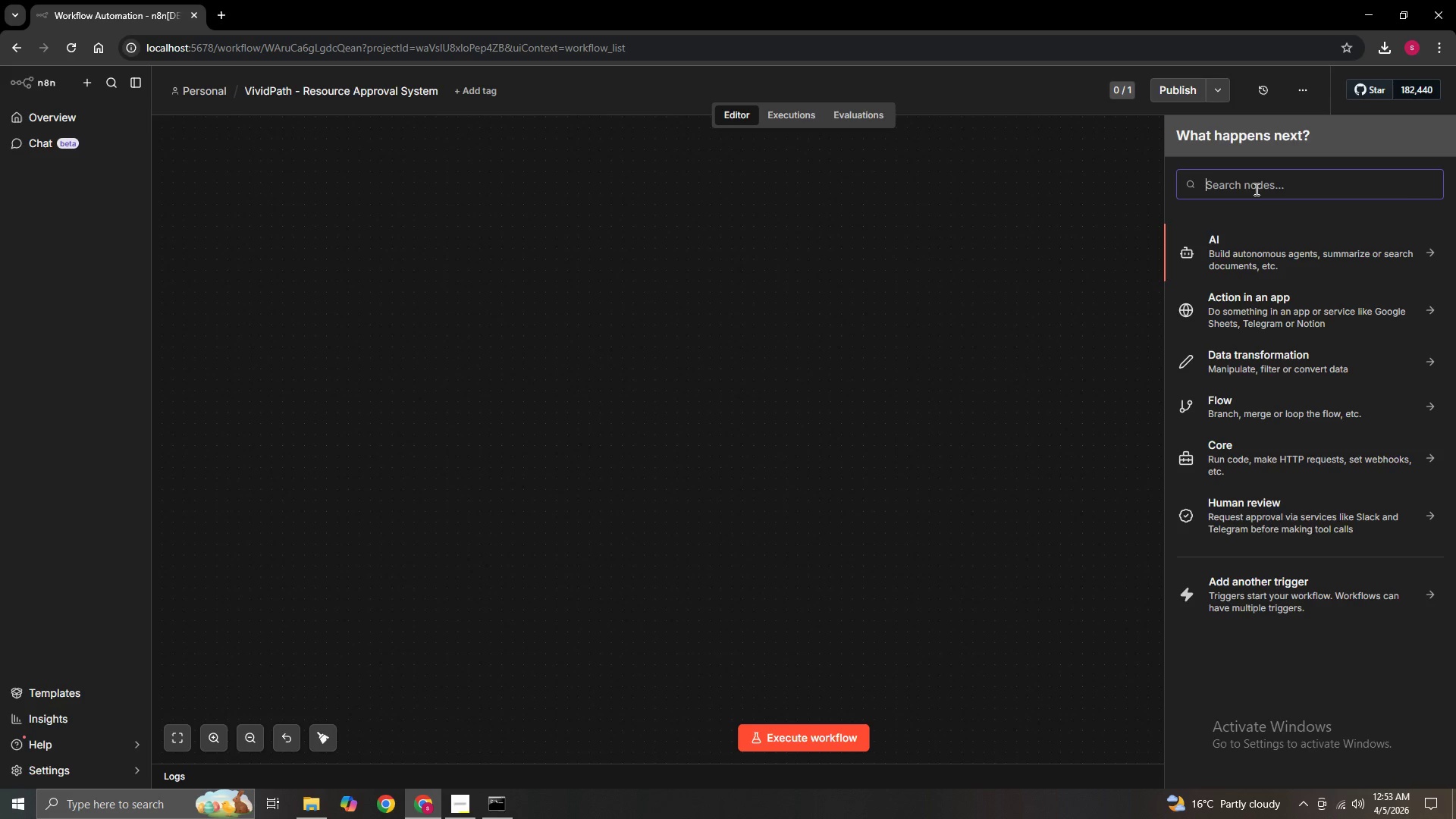 
type(Error)
 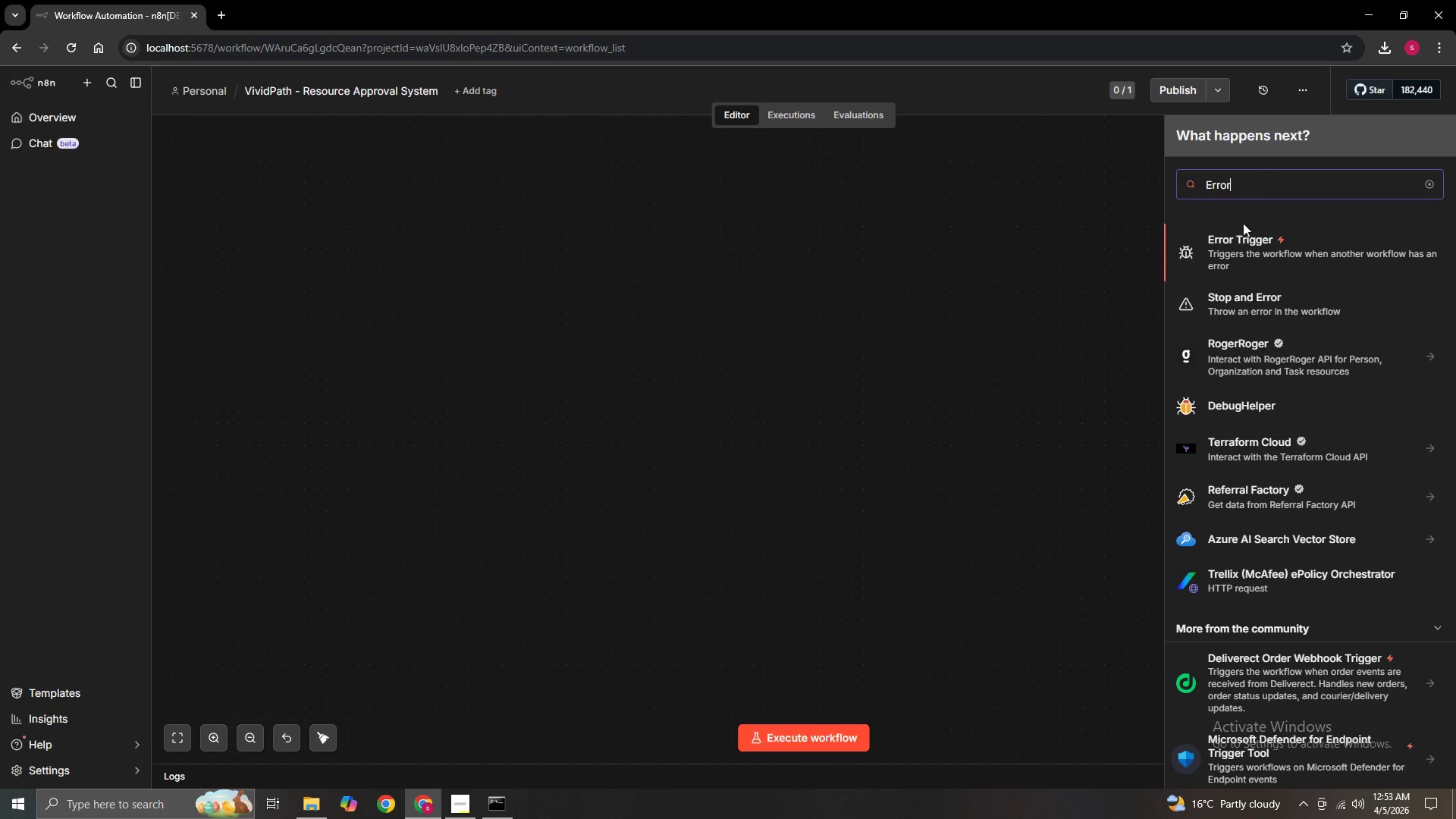 
left_click([1243, 244])
 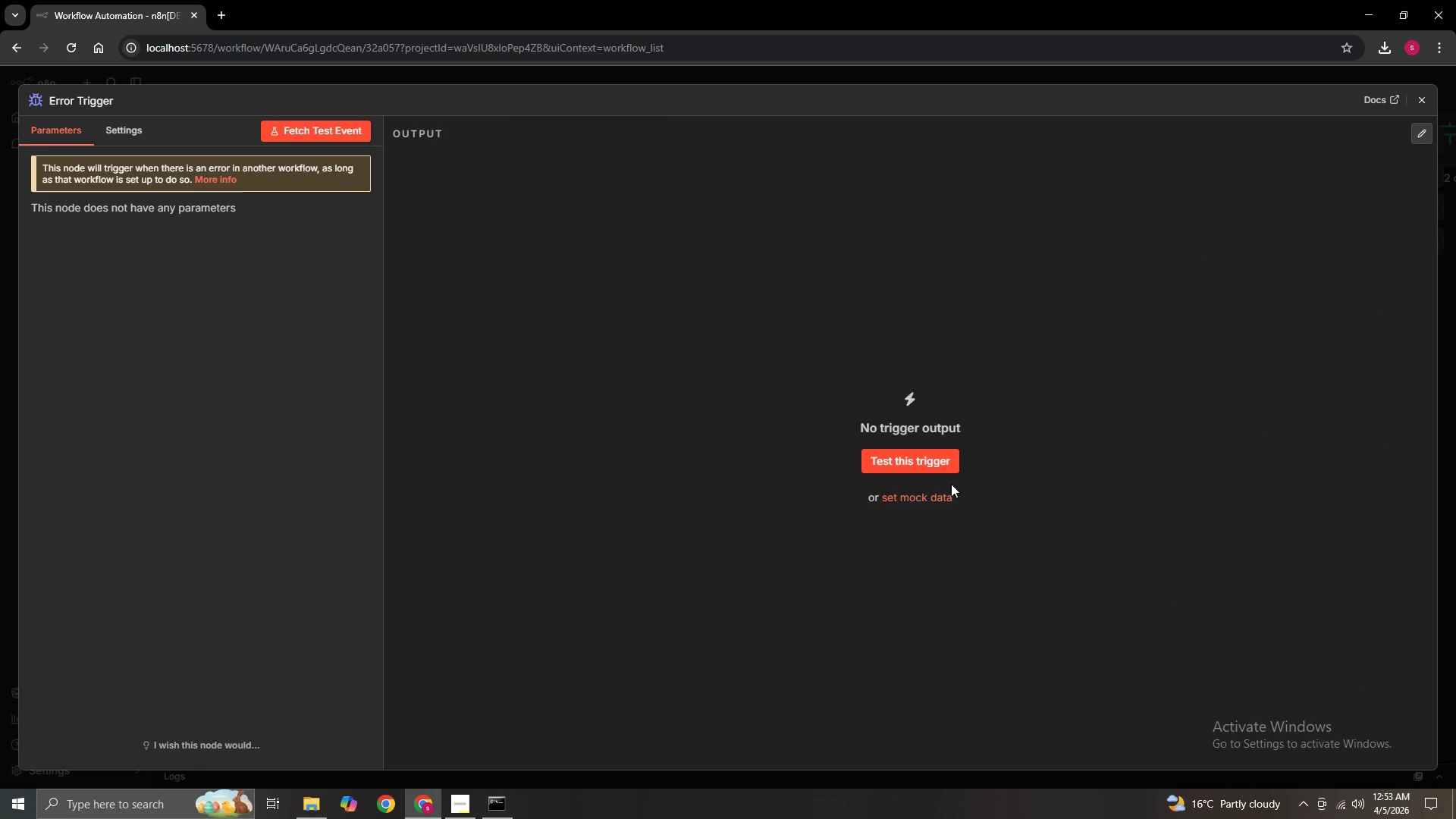 
left_click([938, 463])
 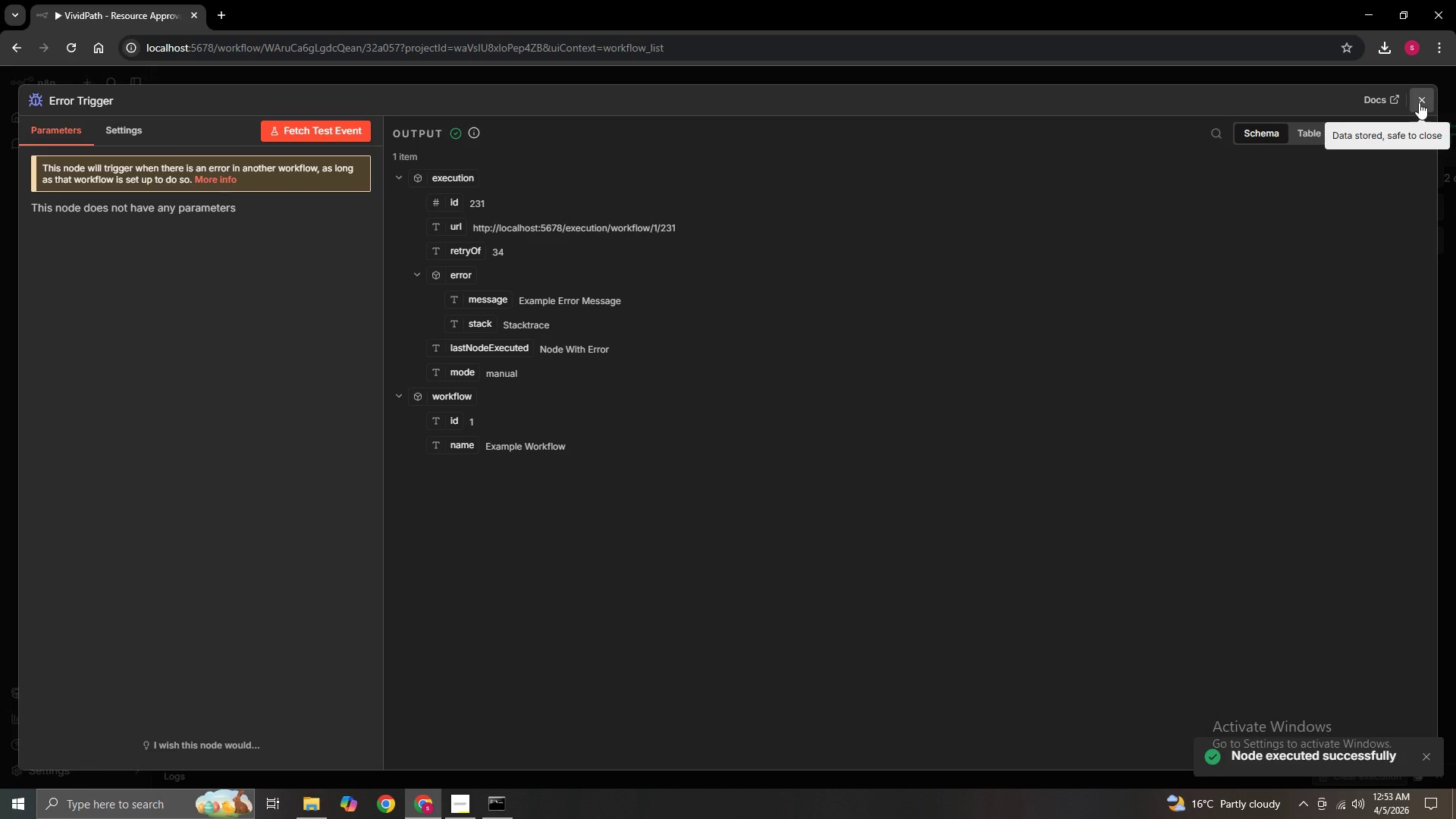 
left_click([1419, 102])
 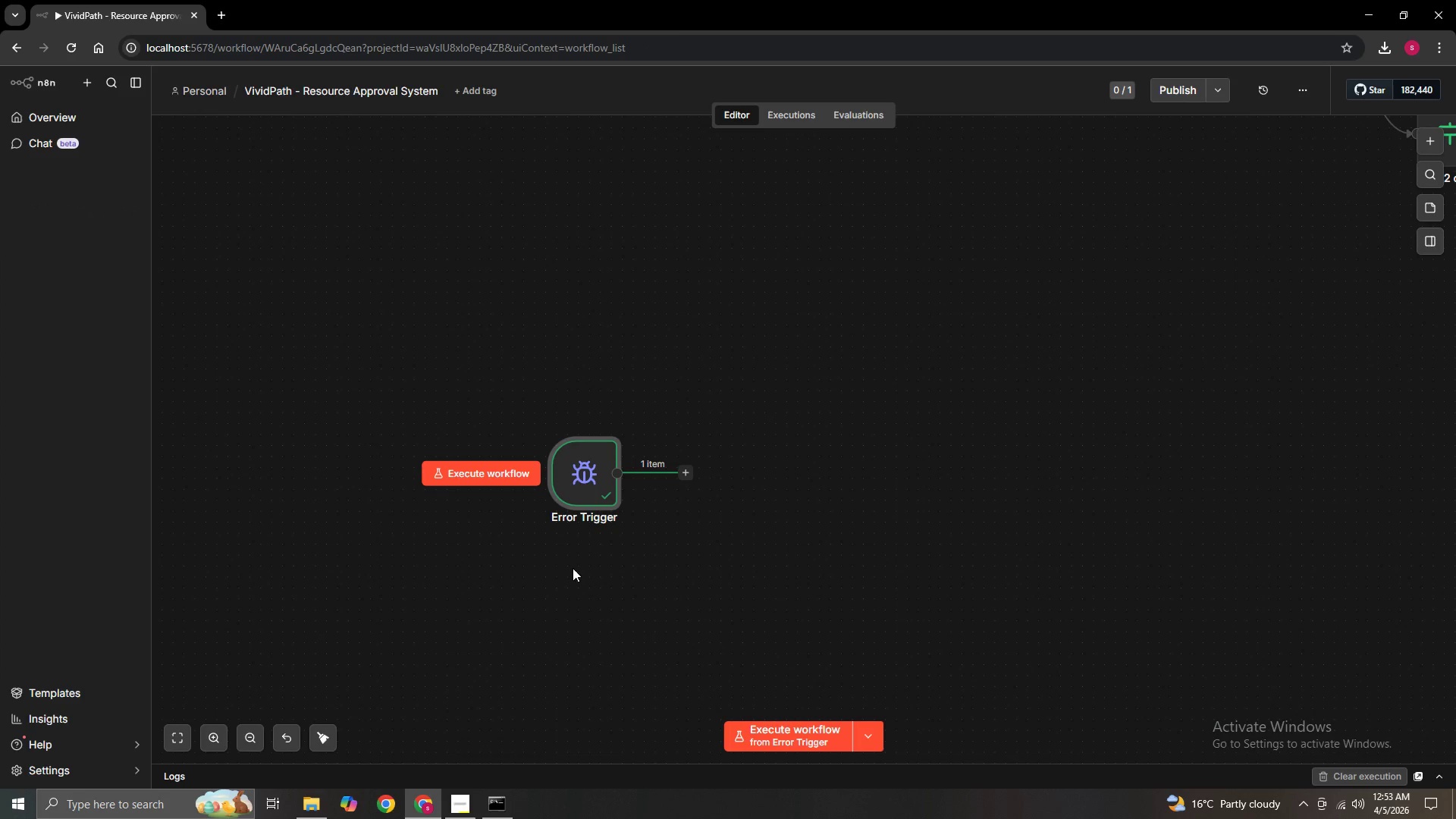 
wait(8.78)
 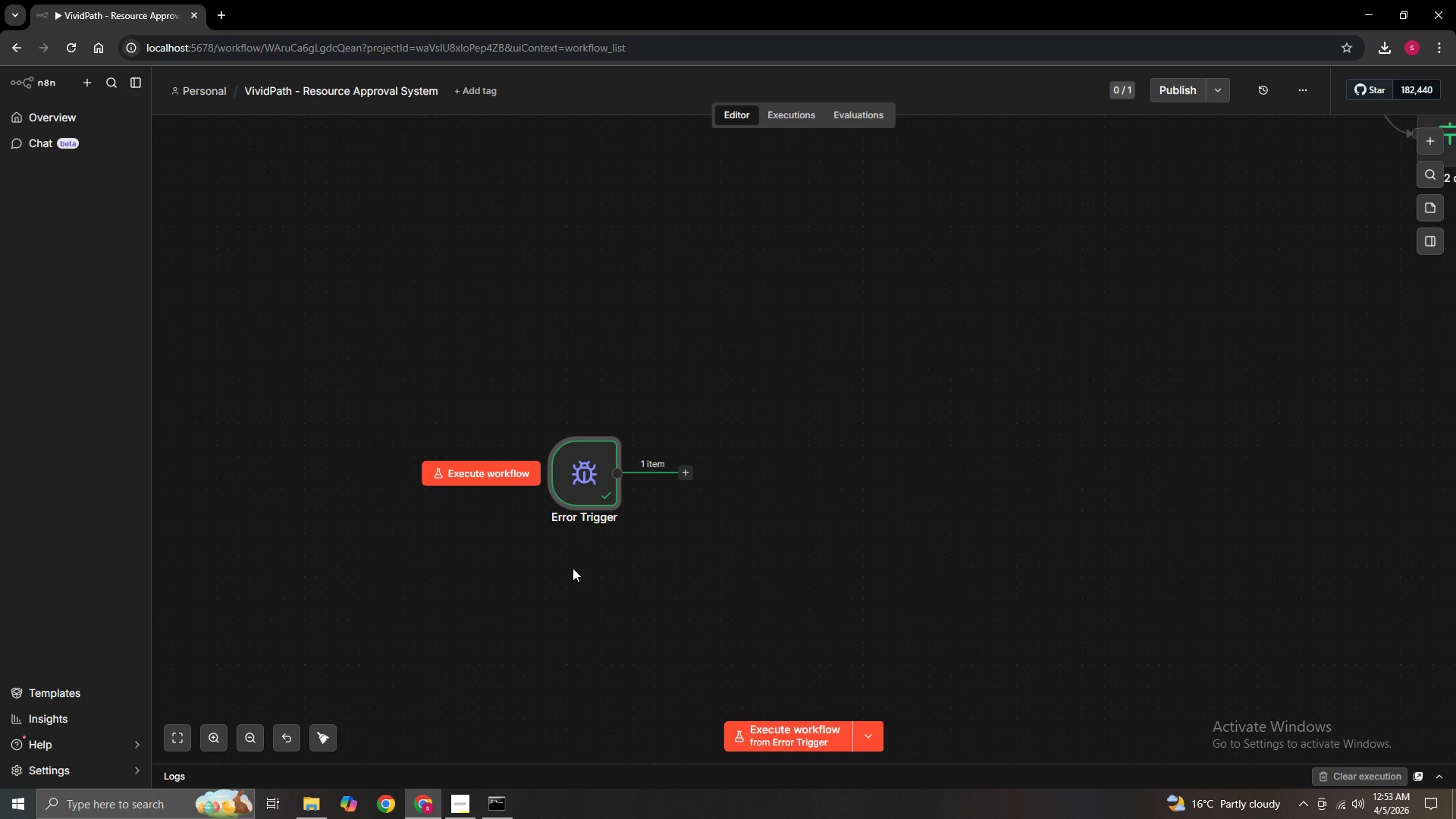 
hold_key(key=ControlLeft, duration=1.41)
left_click_drag(start_coordinate=[755, 564], to_coordinate=[653, 557])
 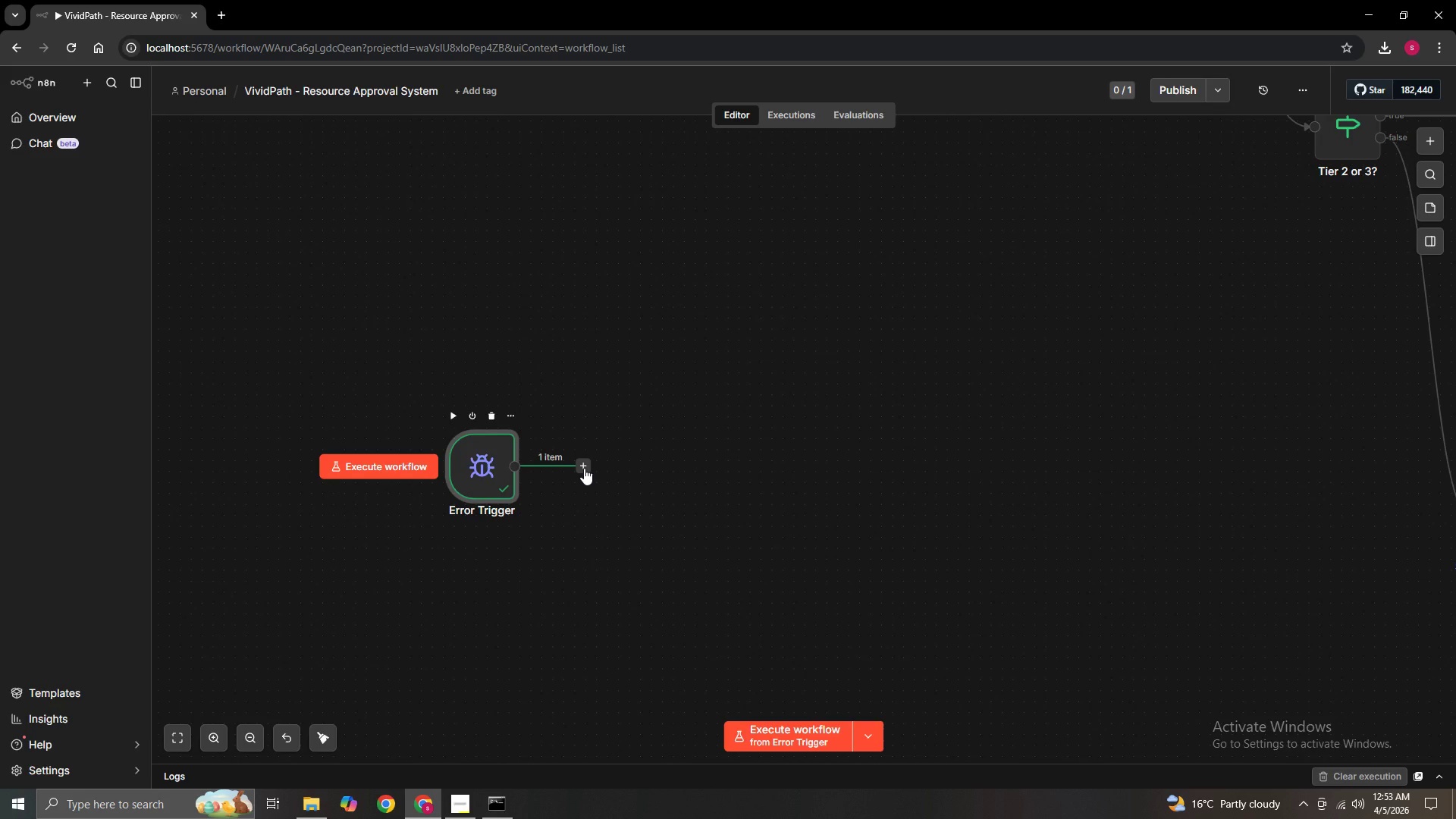 
left_click([584, 468])
 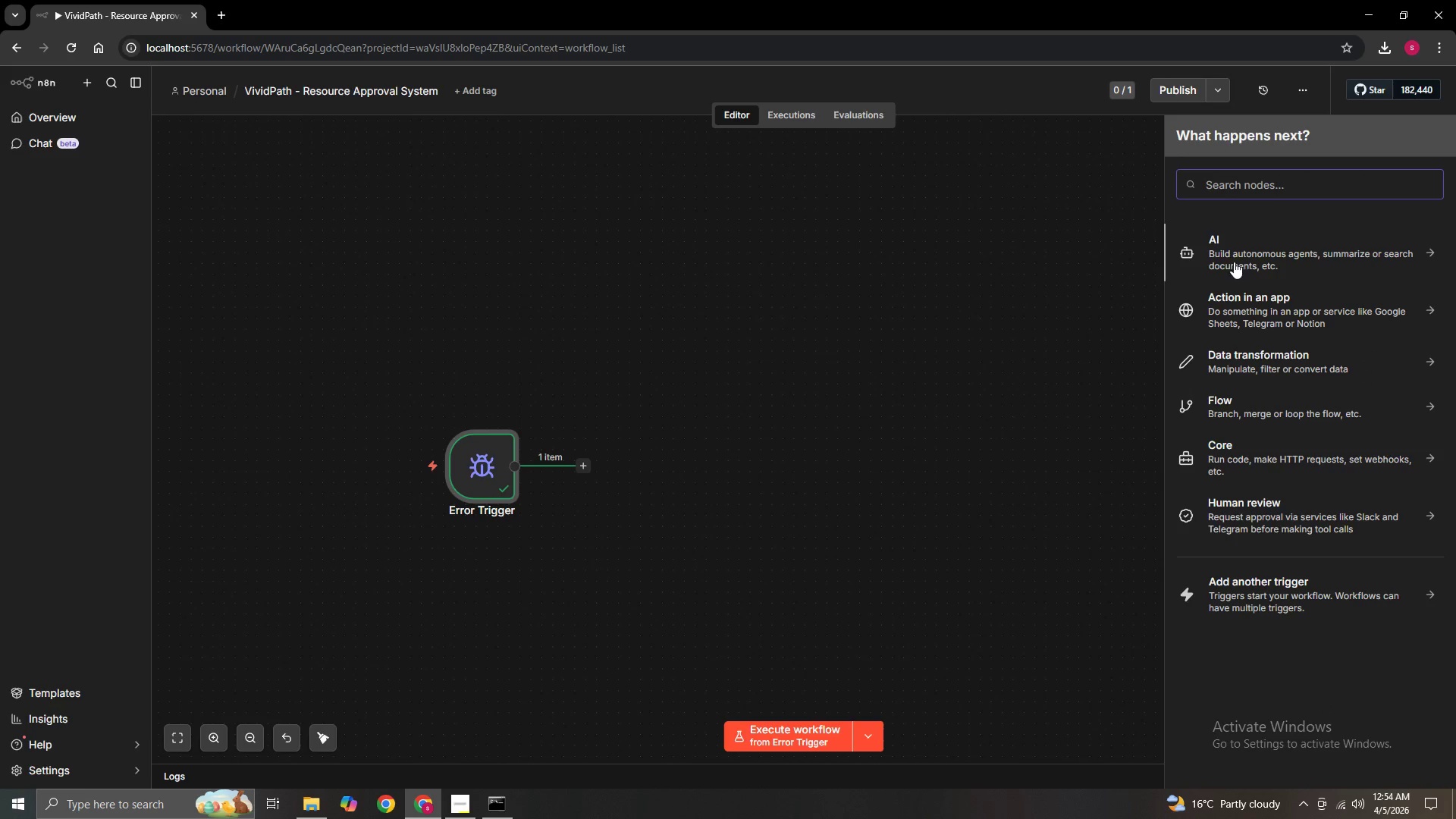 
wait(5.27)
 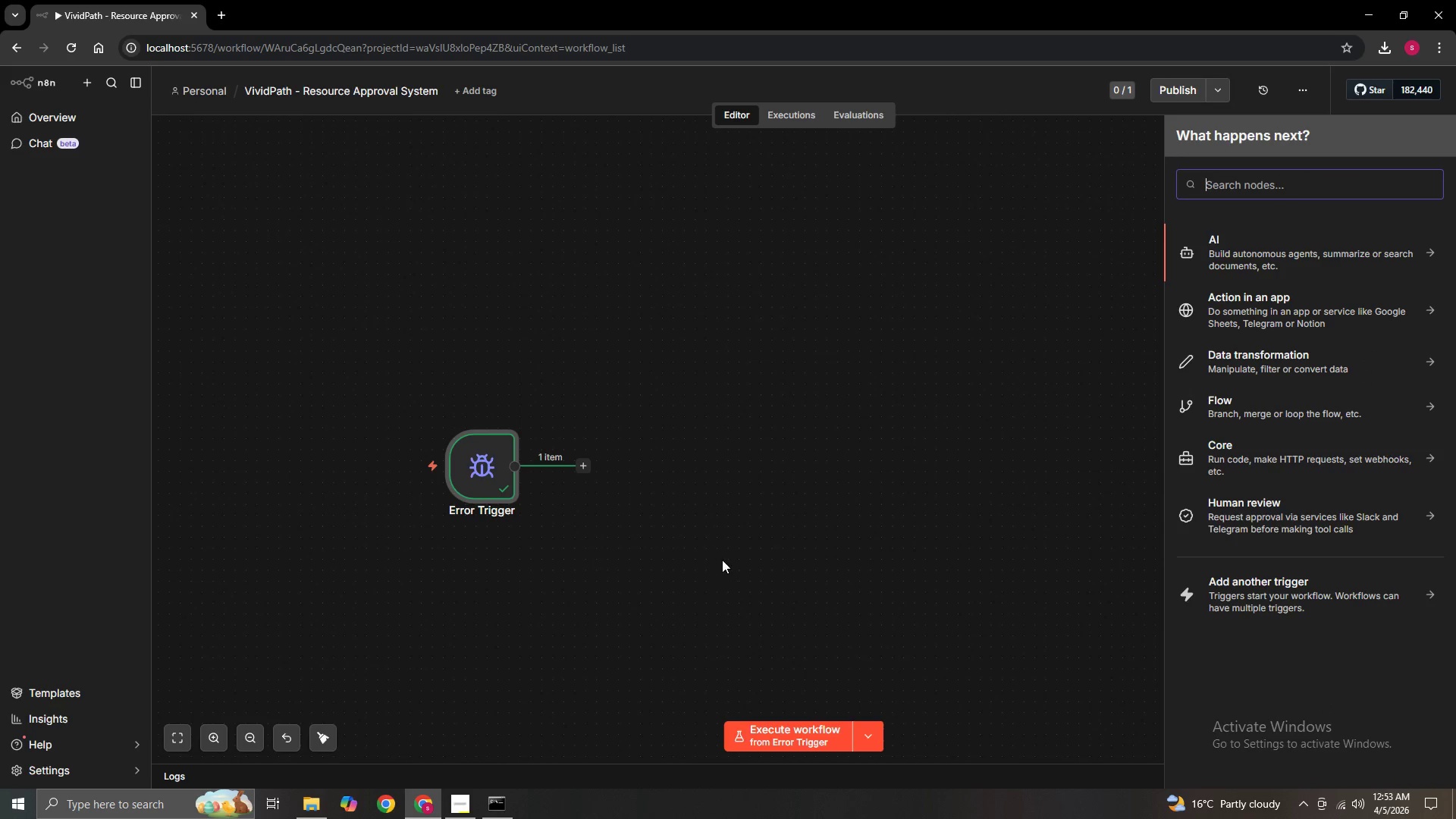 
left_click([1232, 191])
 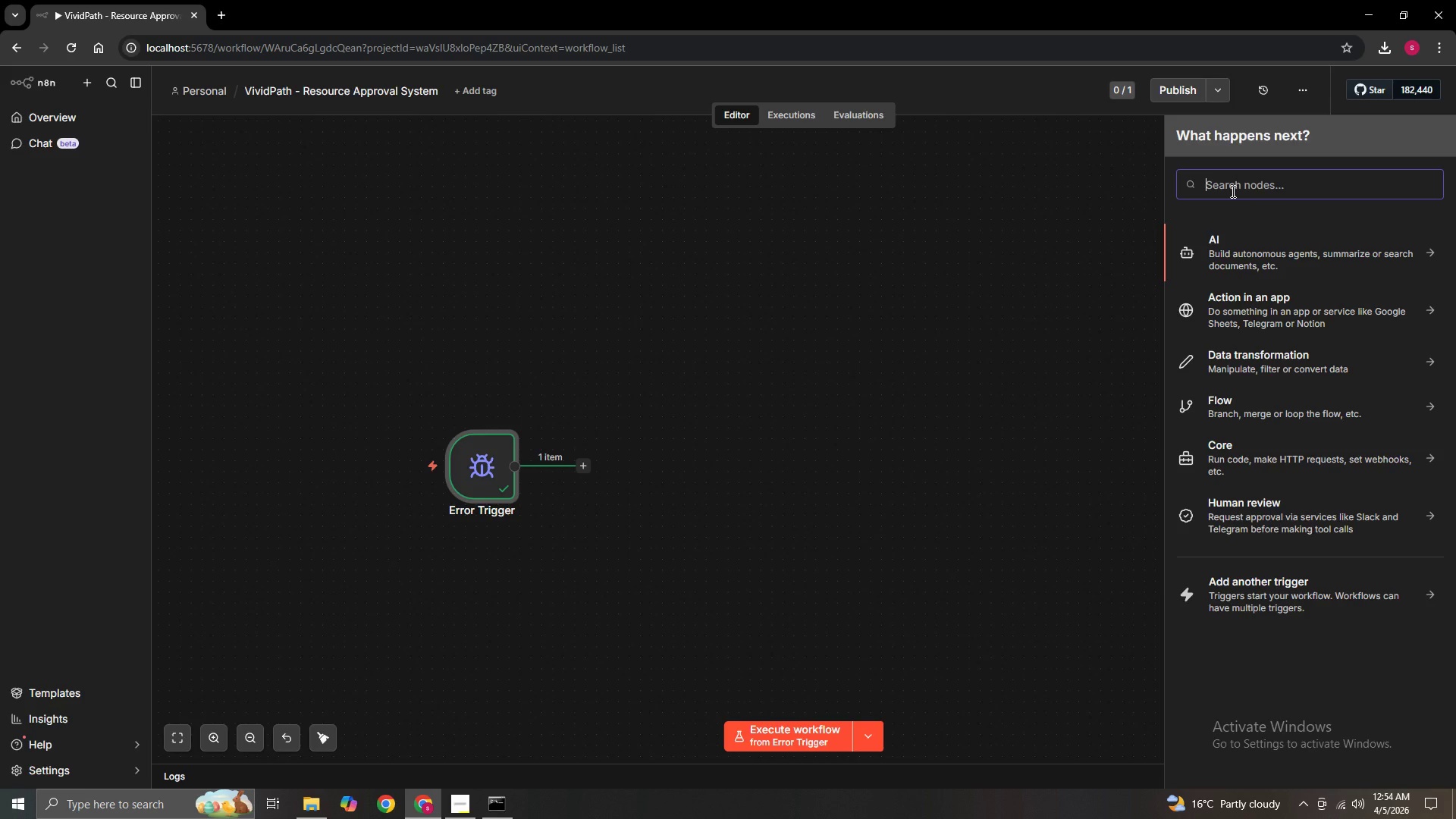 
type(GOOGLE)
 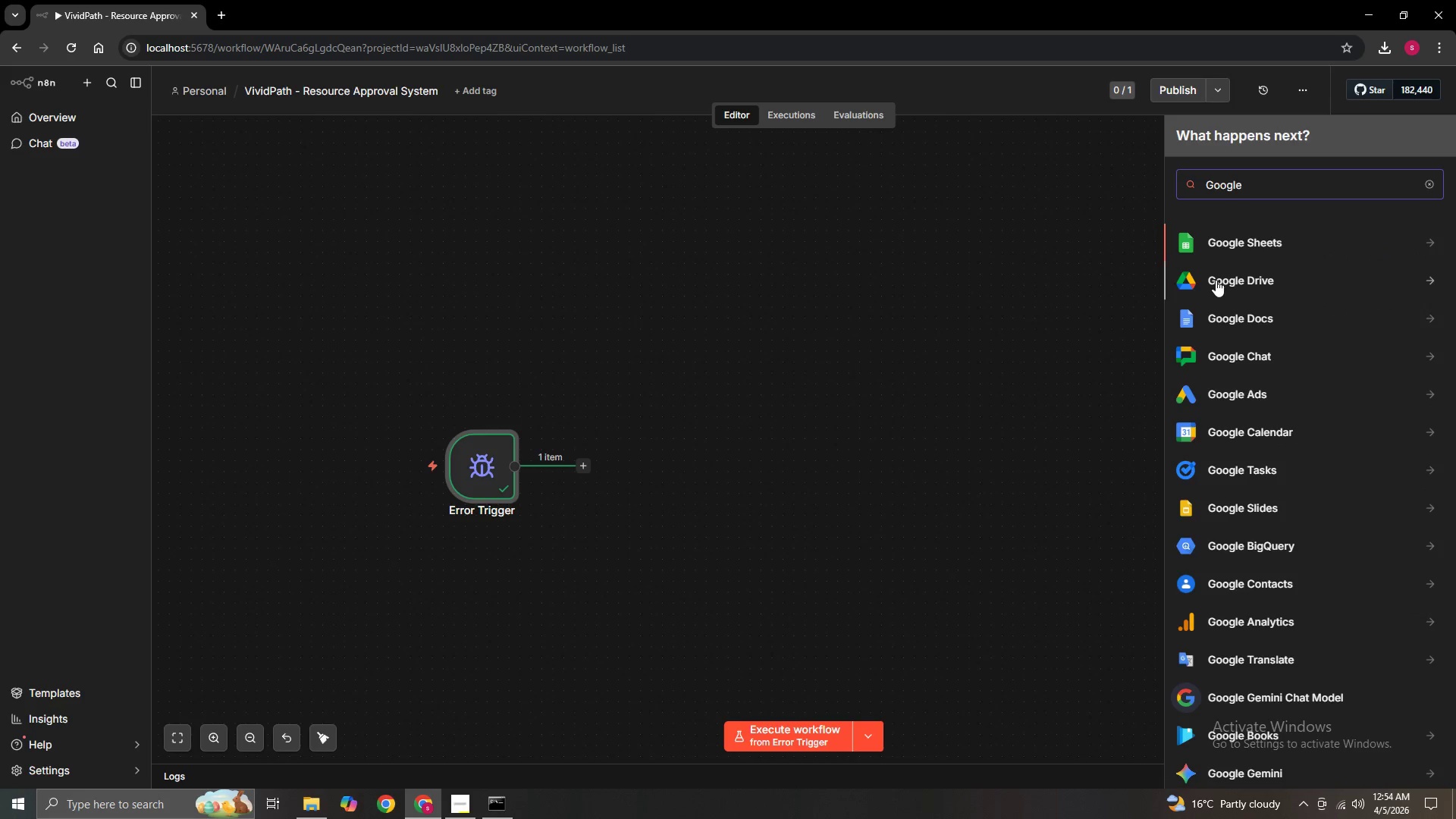 
left_click([1280, 248])
 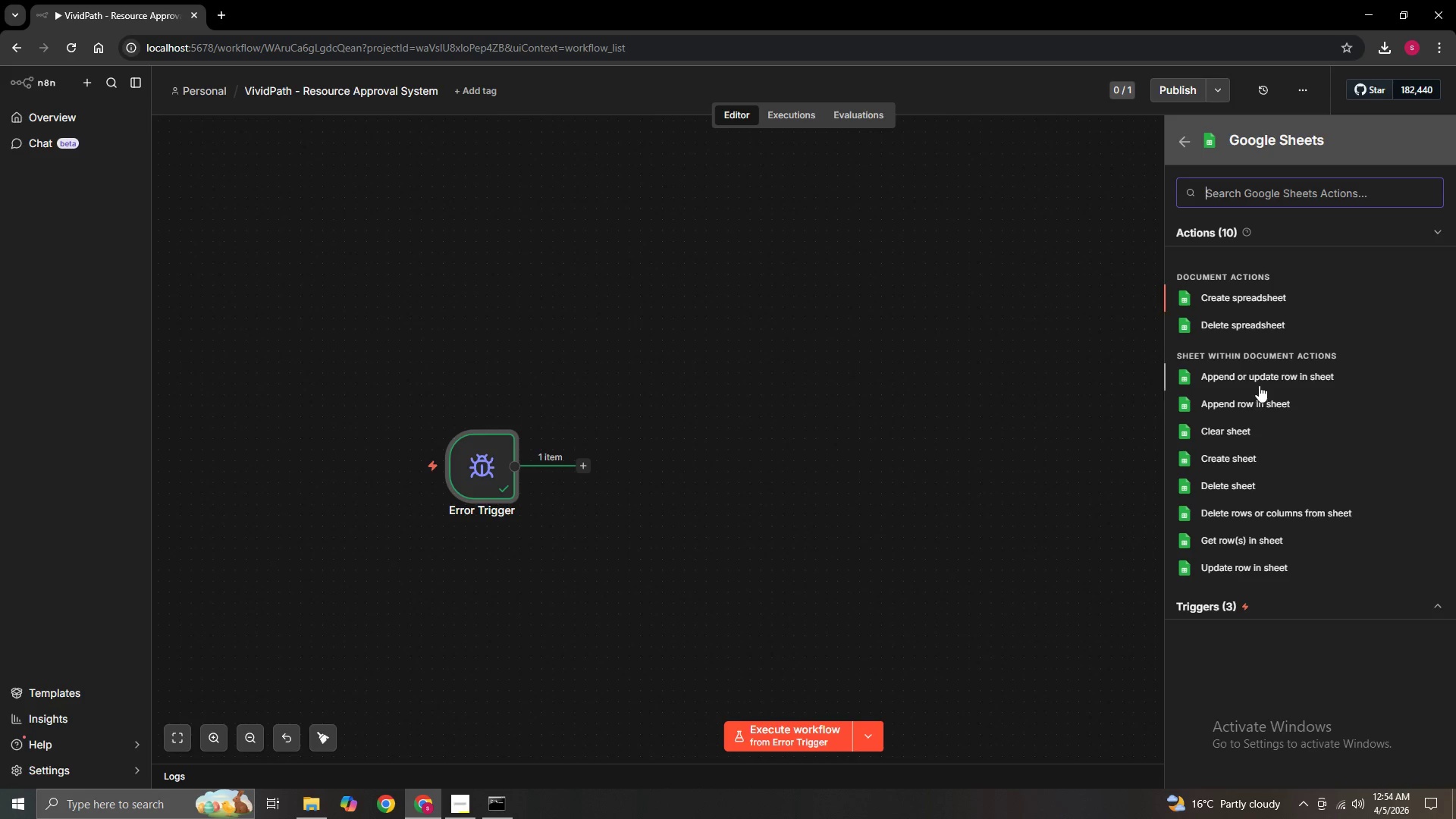 
wait(15.97)
 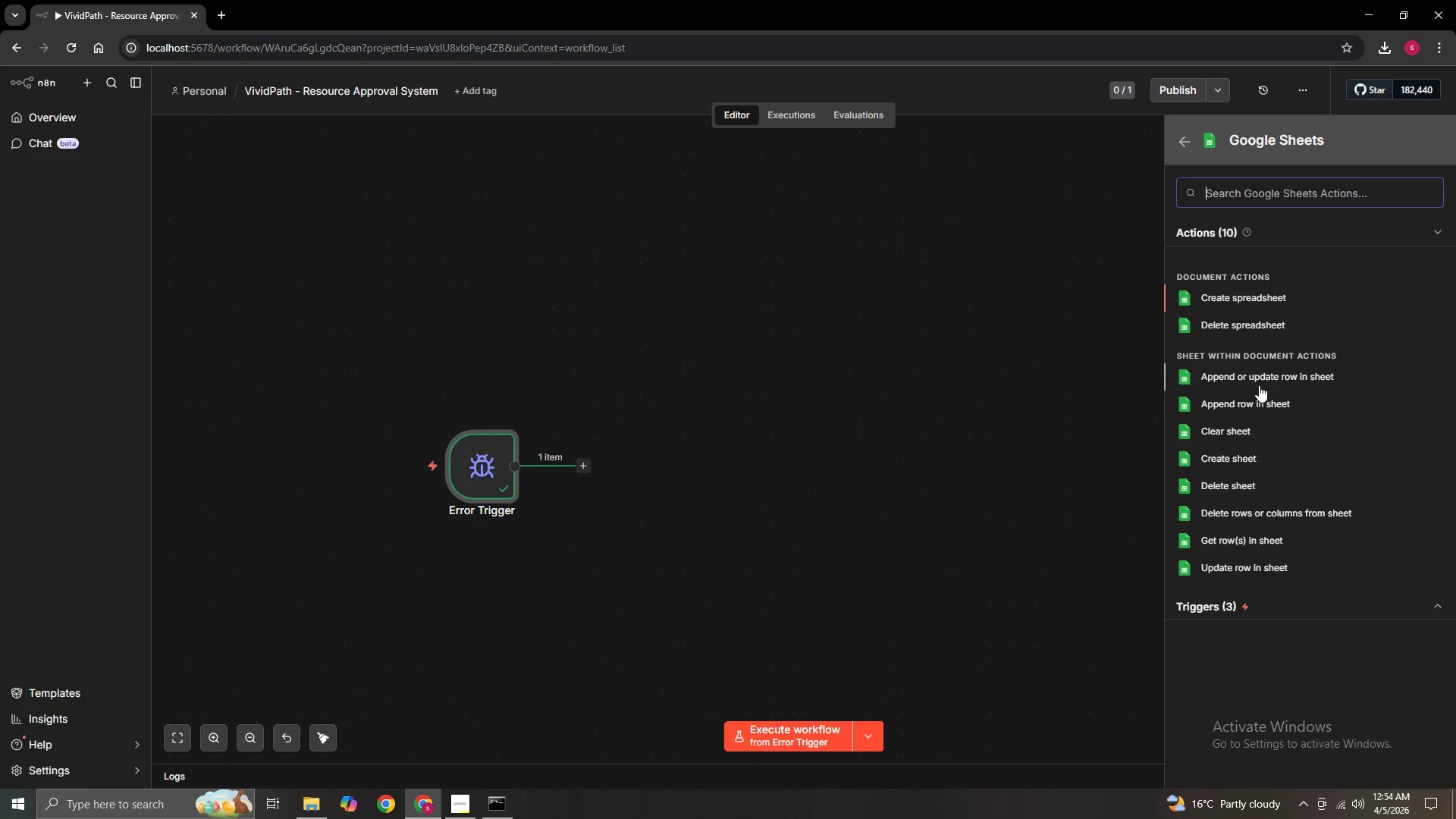 
left_click([1260, 534])
 